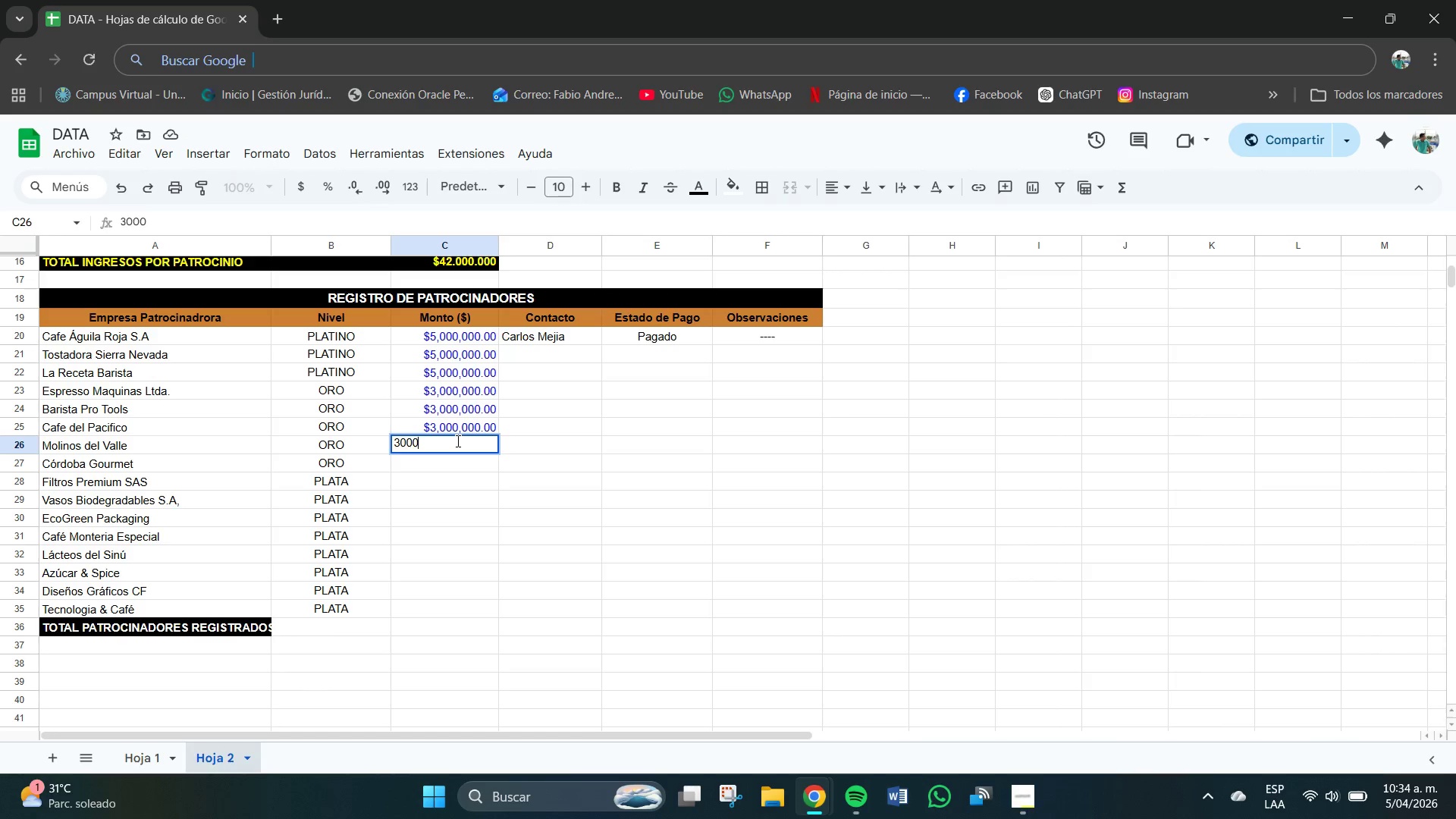 
key(Numpad0)
 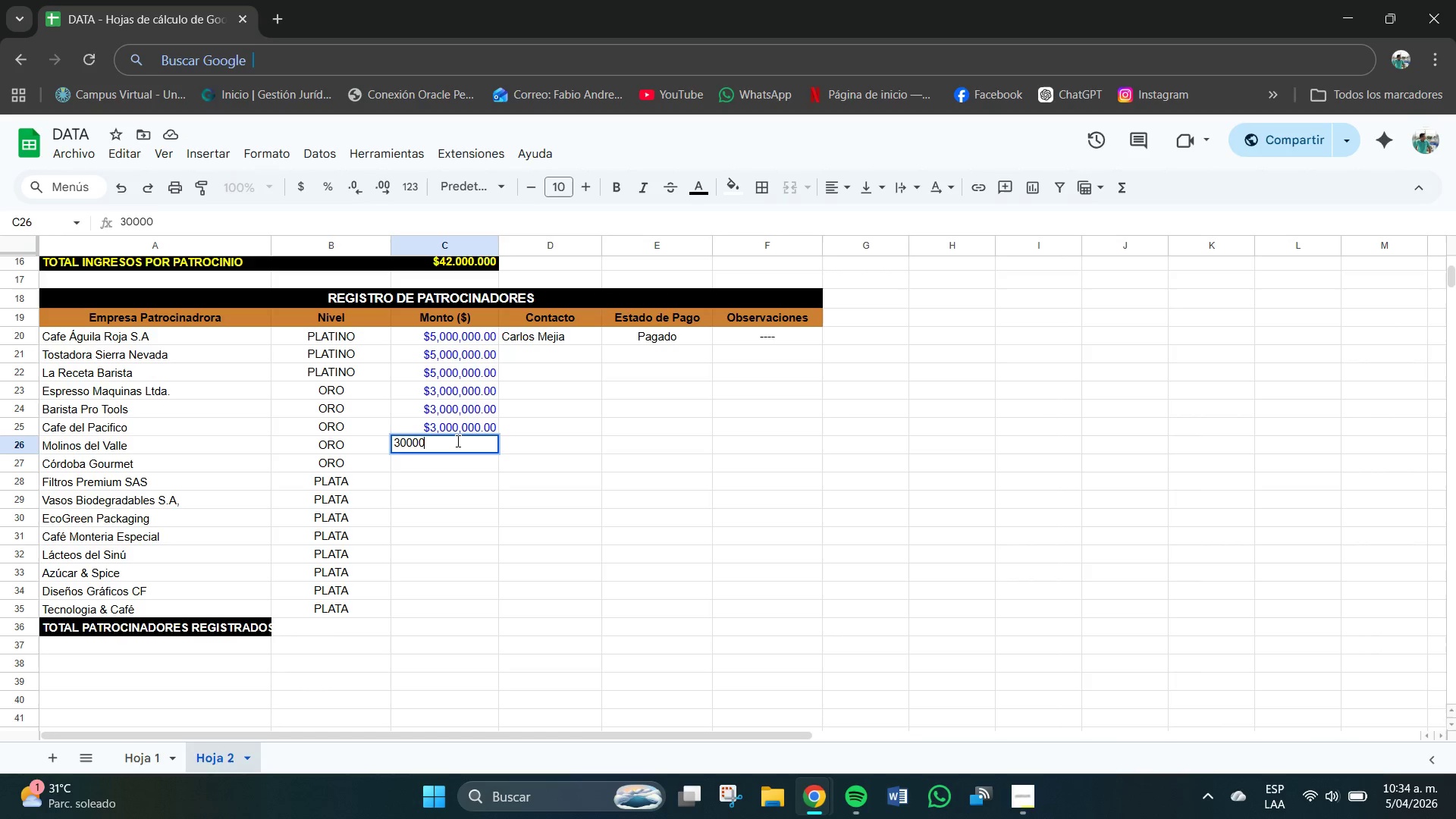 
key(Numpad0)
 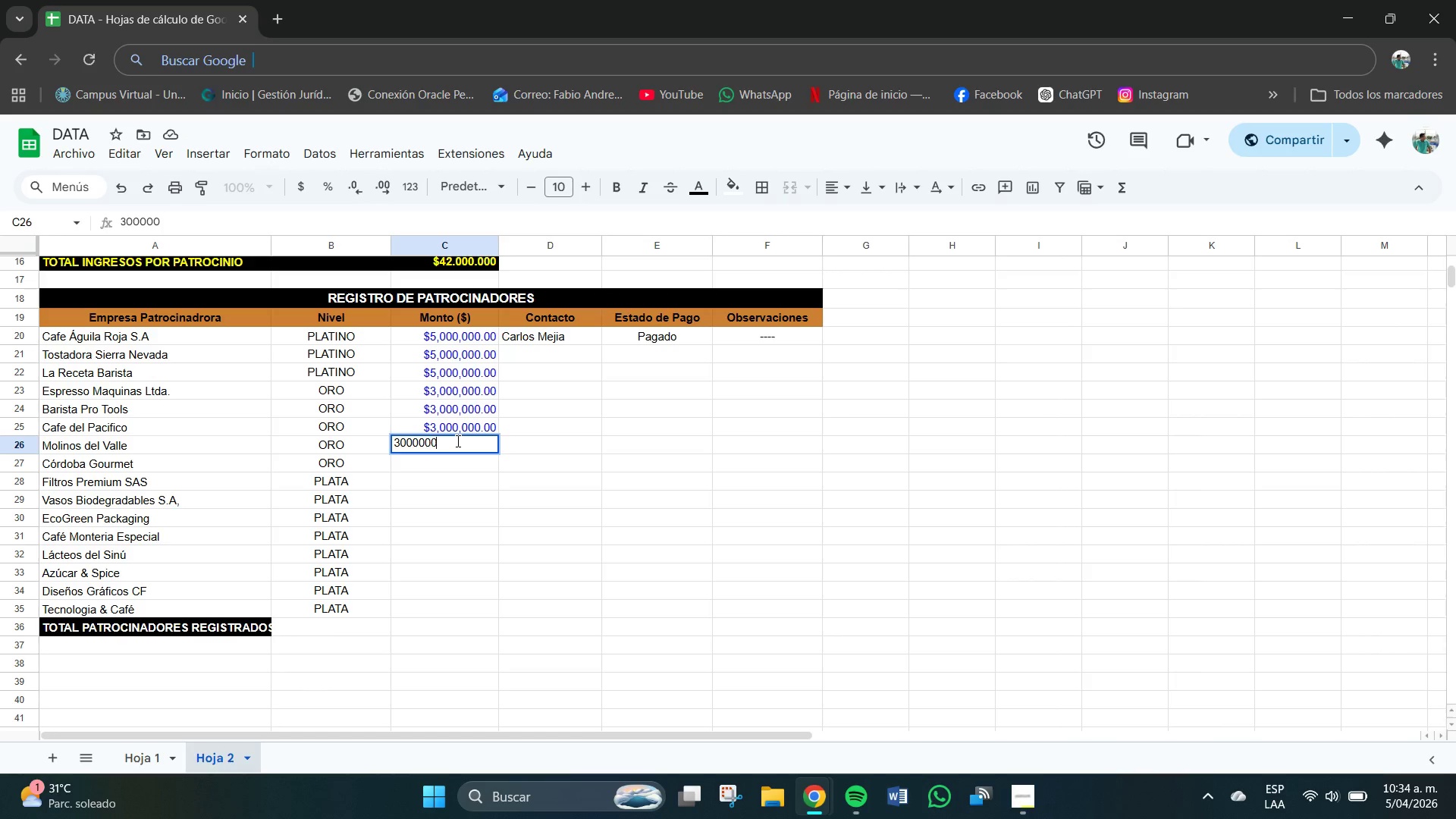 
key(Numpad0)
 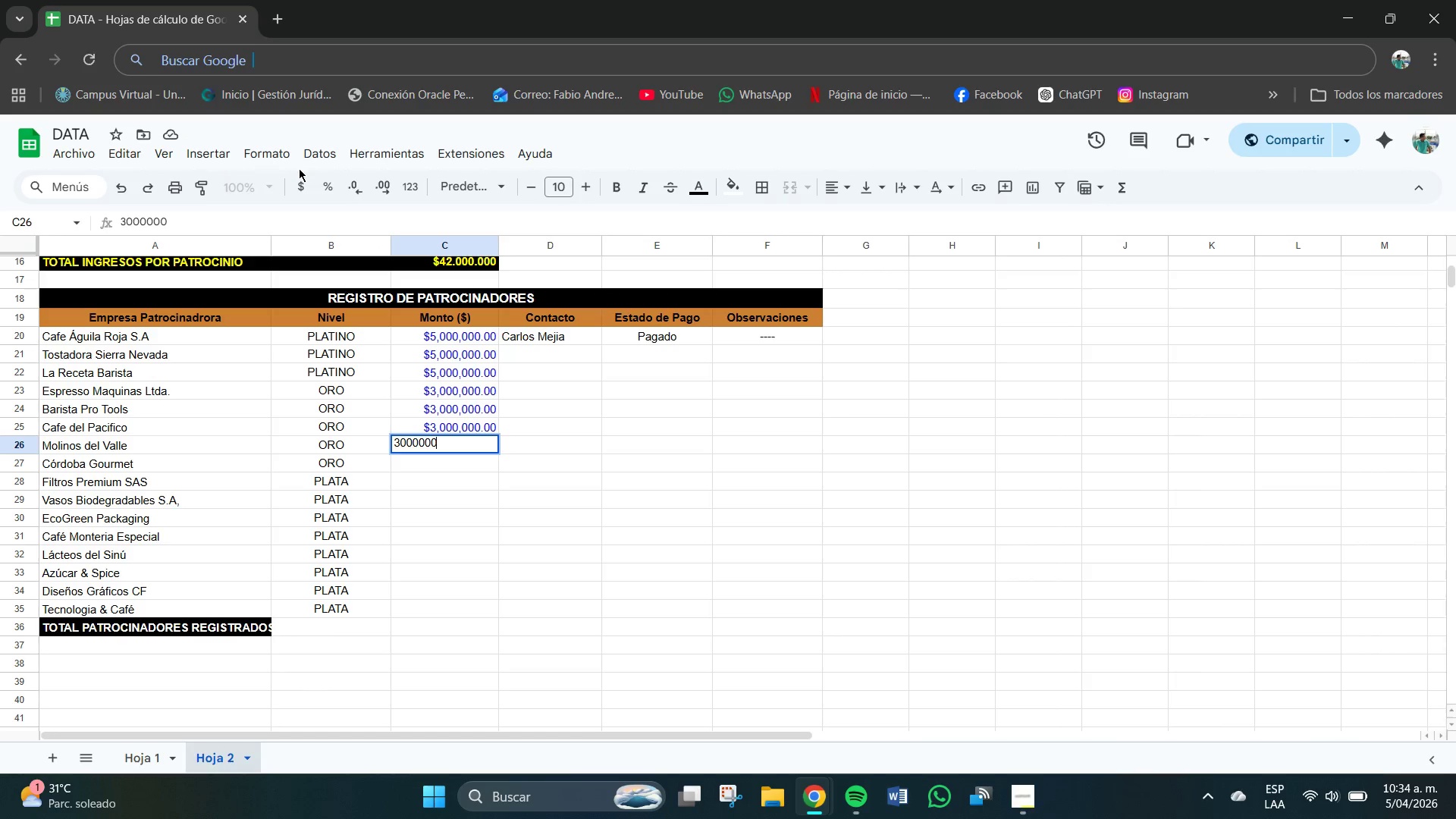 
left_click([306, 180])
 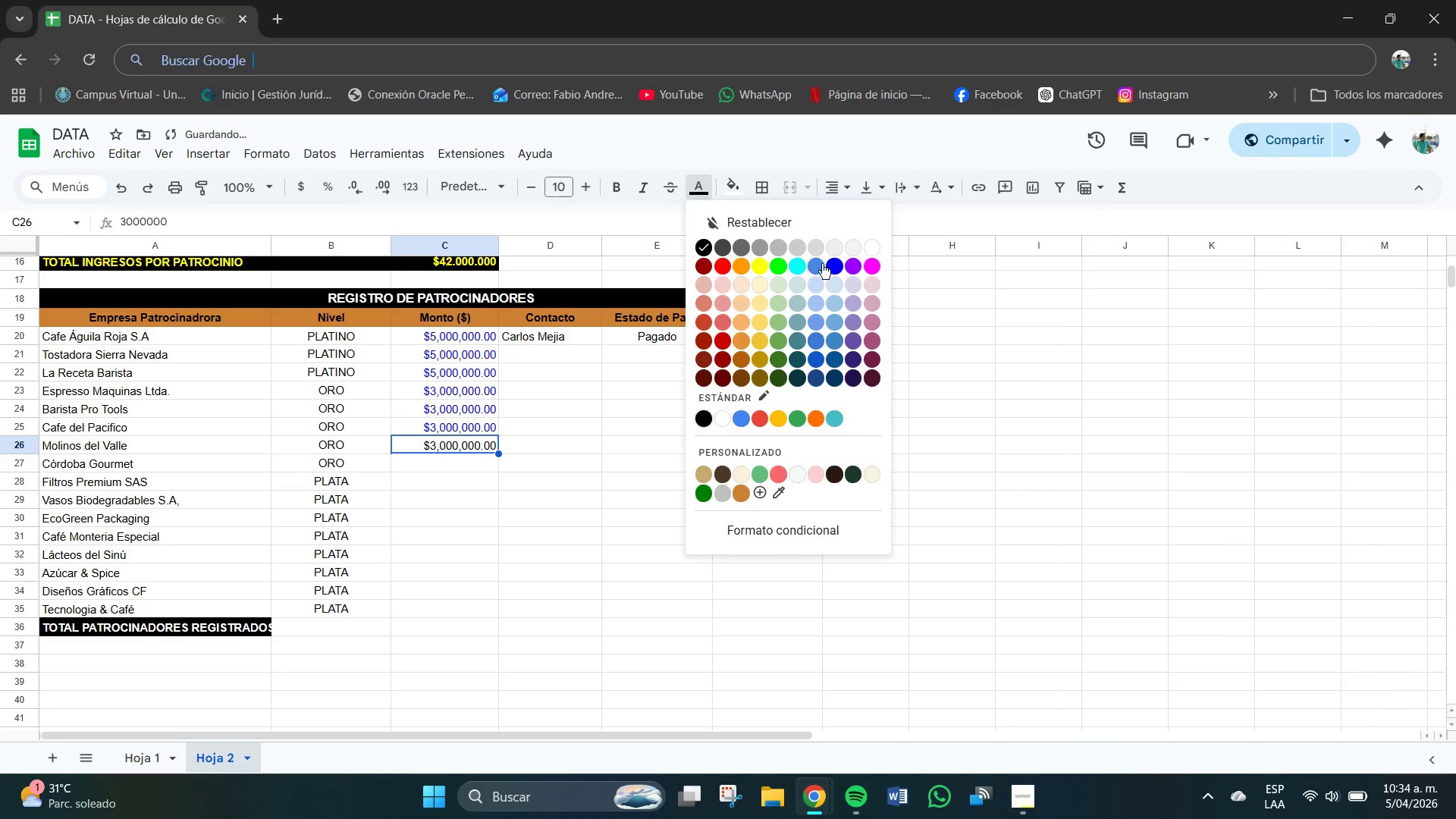 
left_click([837, 265])
 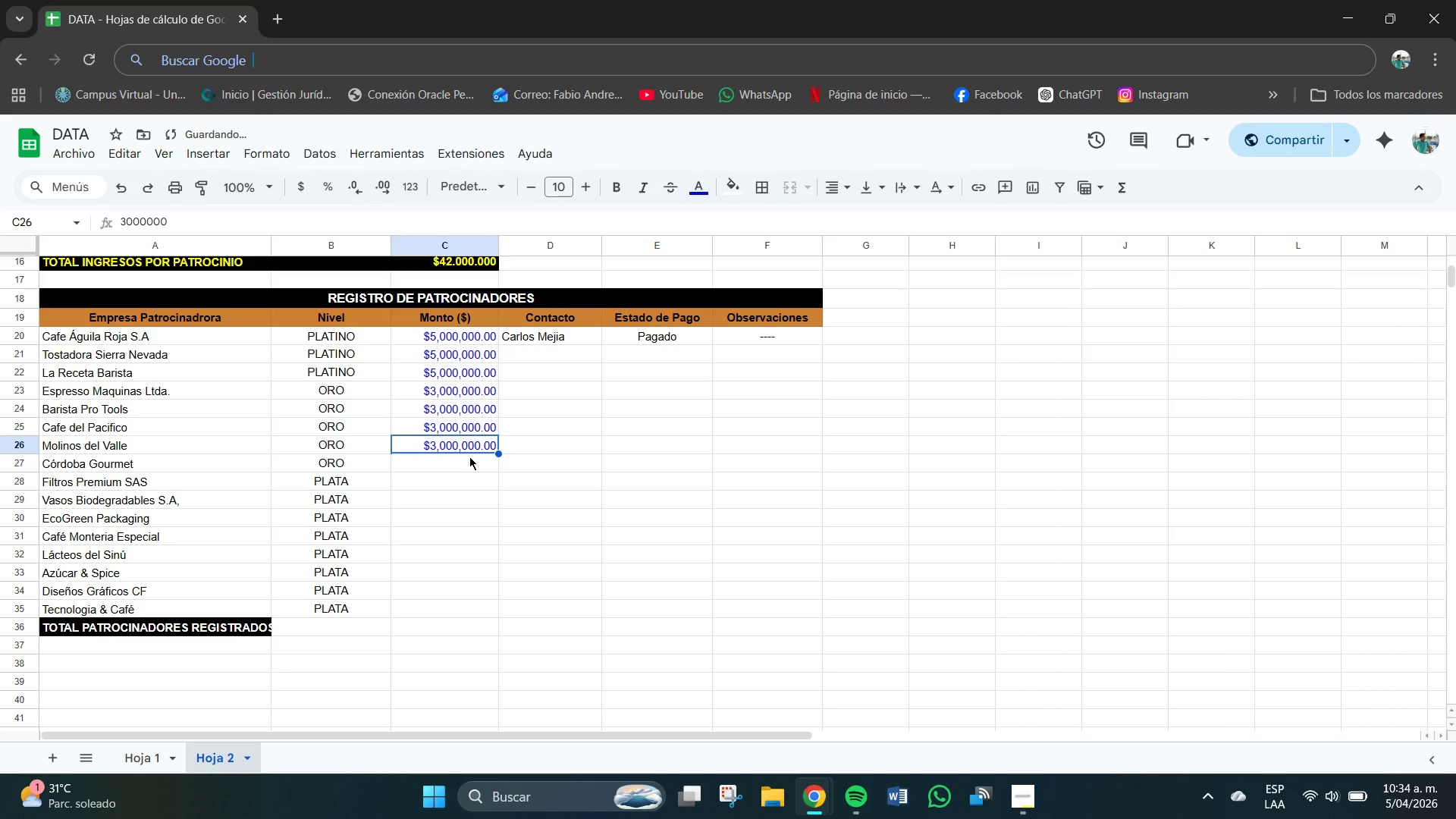 
left_click([457, 463])
 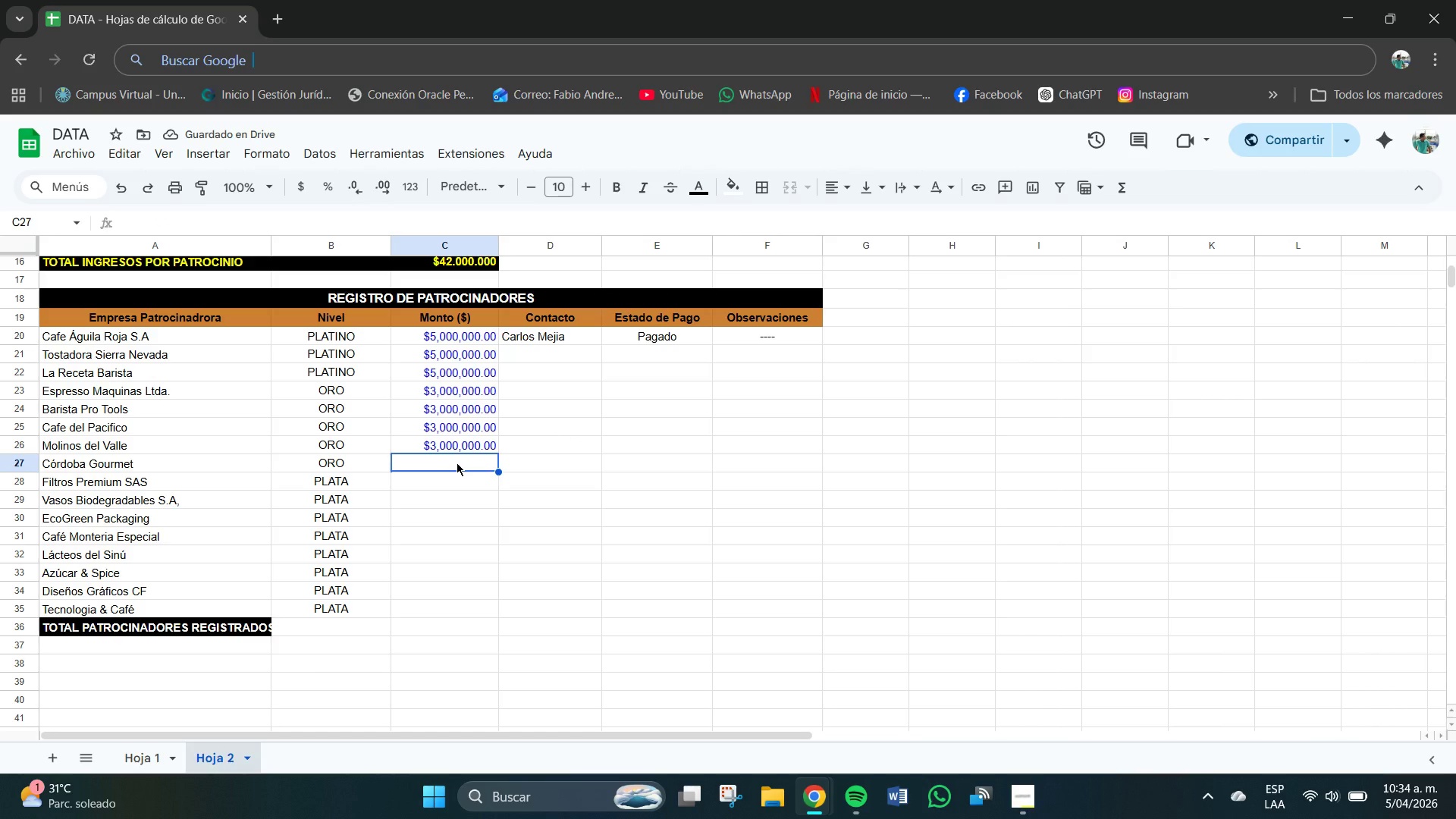 
wait(9.0)
 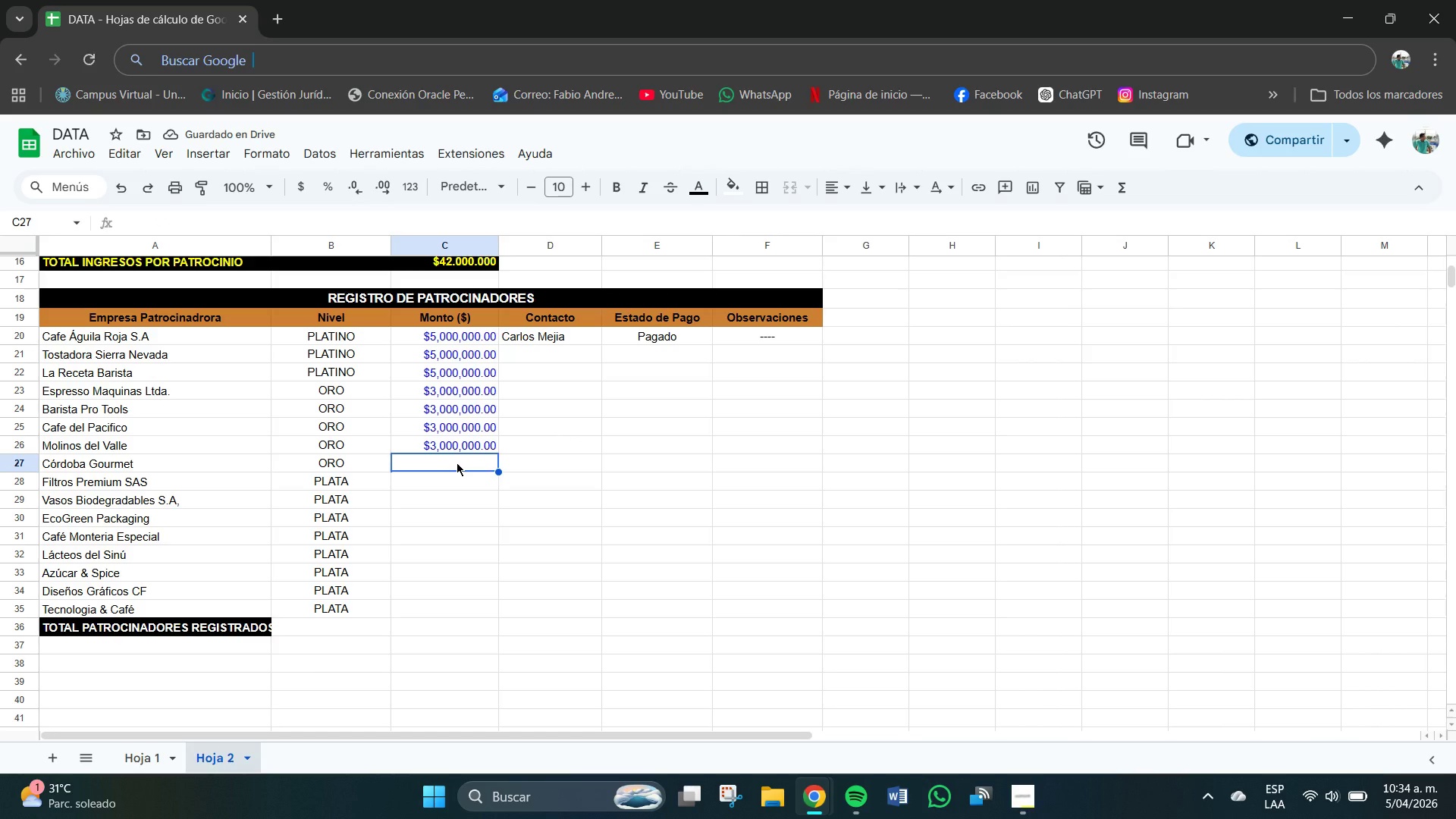 
double_click([457, 463])
 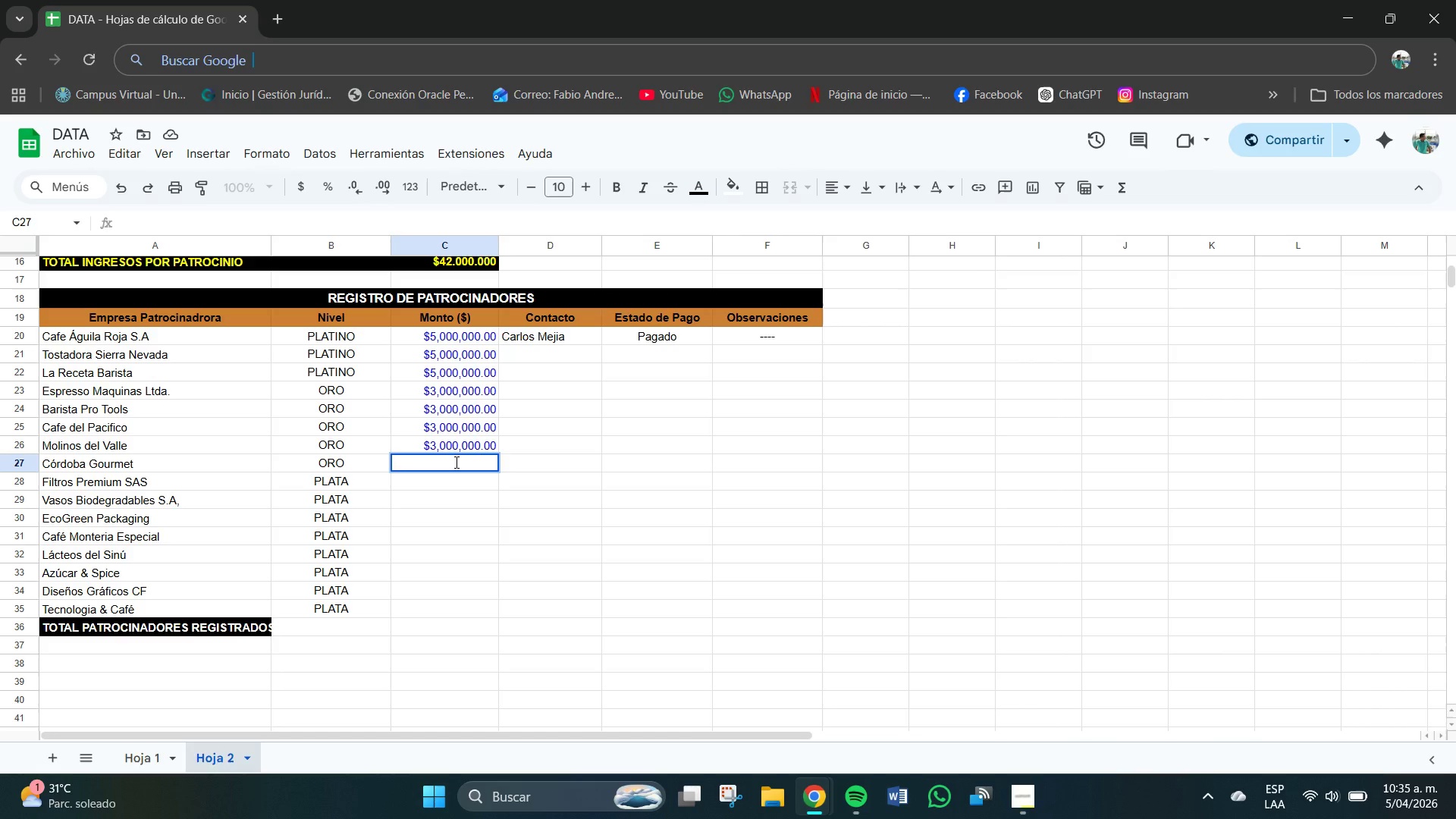 
key(Numpad3)
 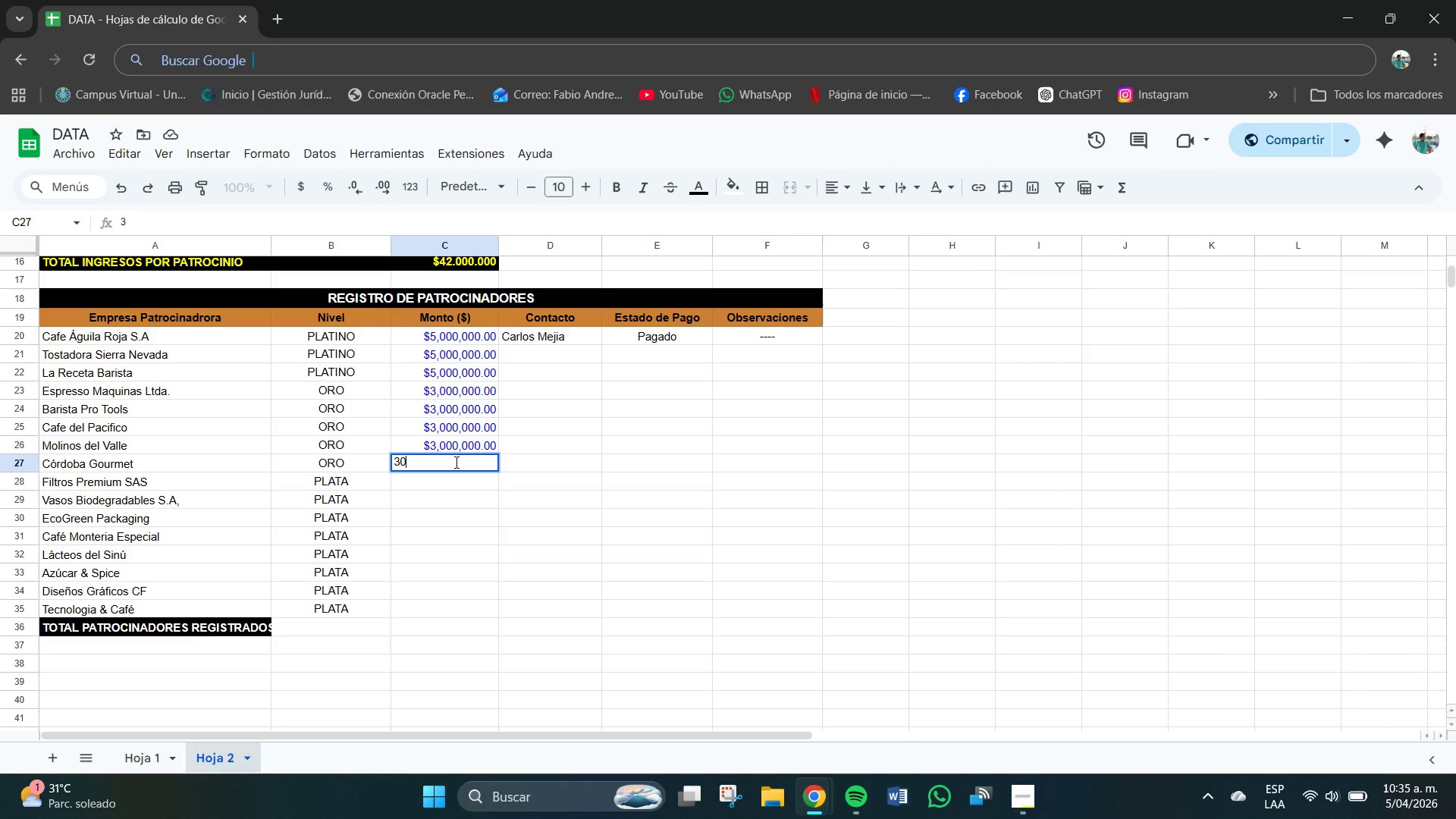 
key(Numpad0)
 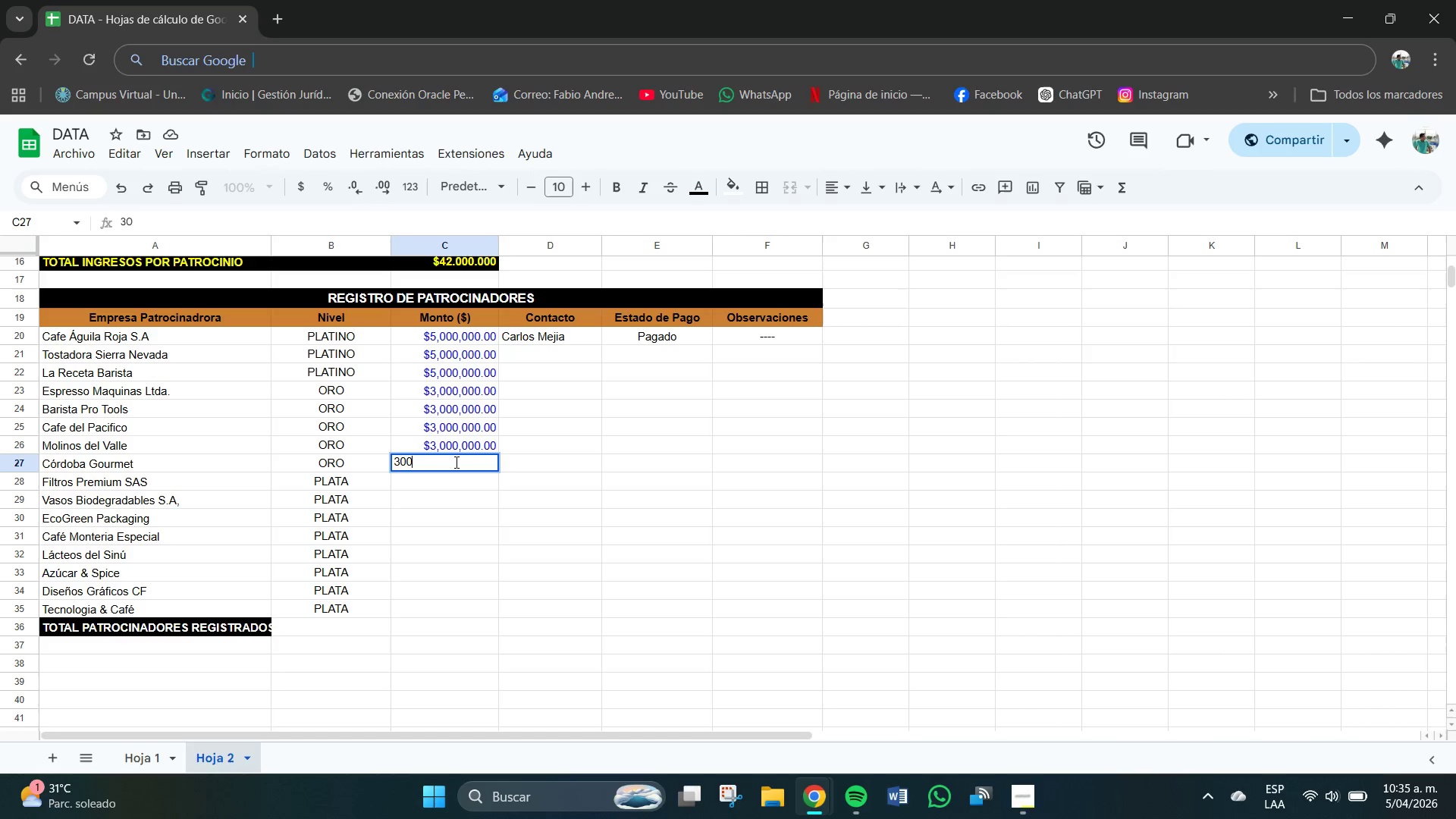 
key(Numpad0)
 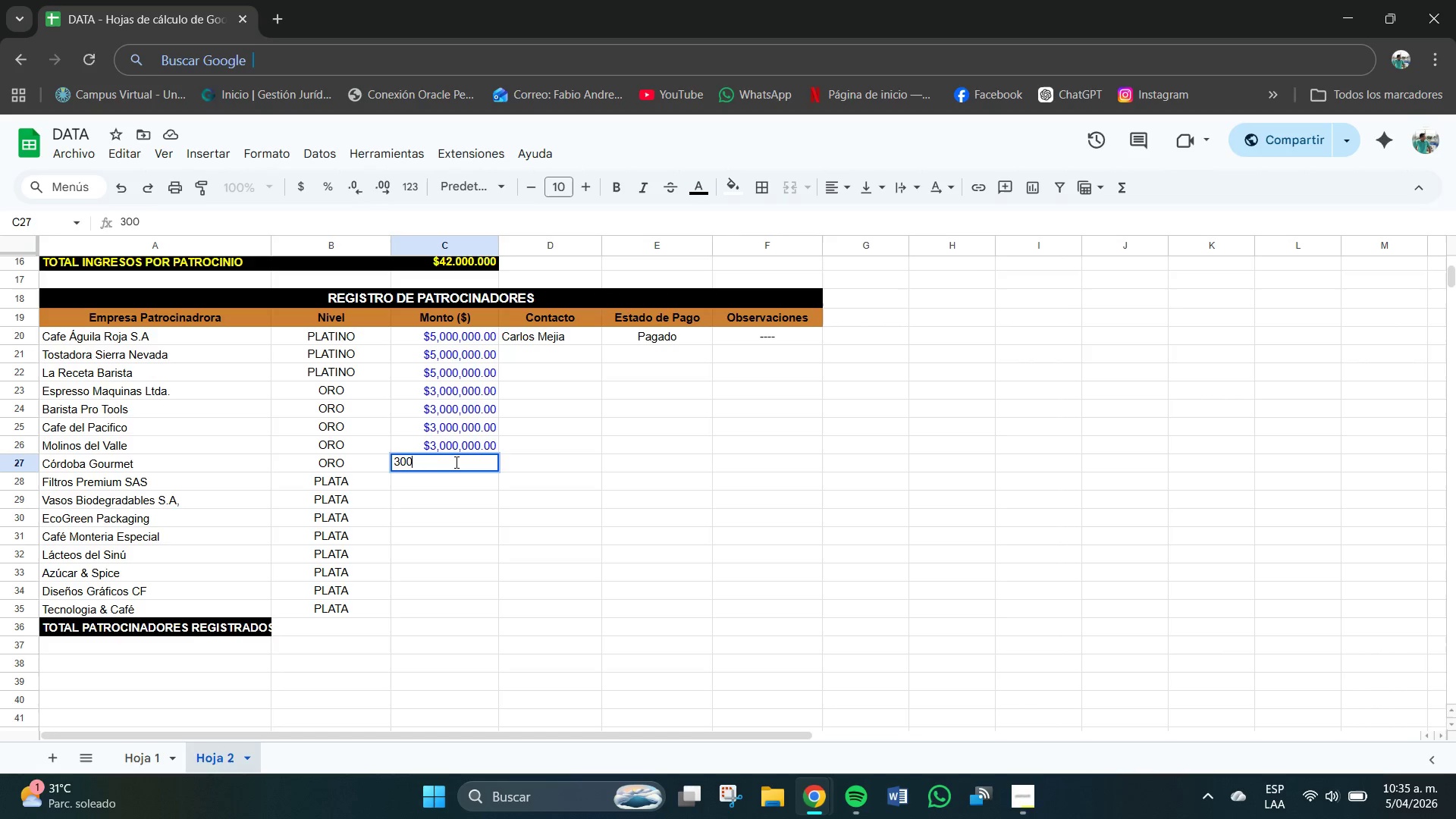 
key(Numpad0)
 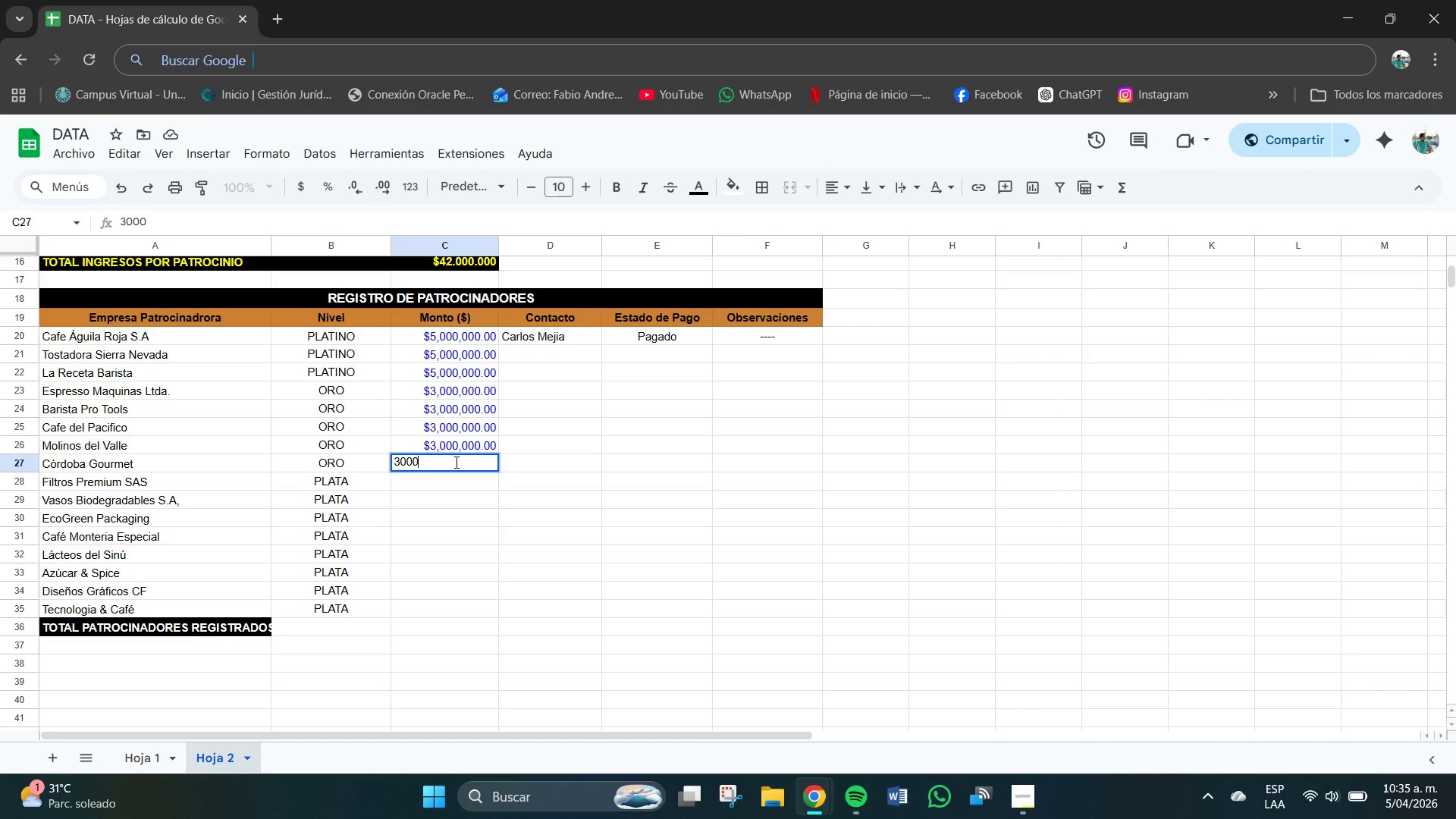 
key(Numpad0)
 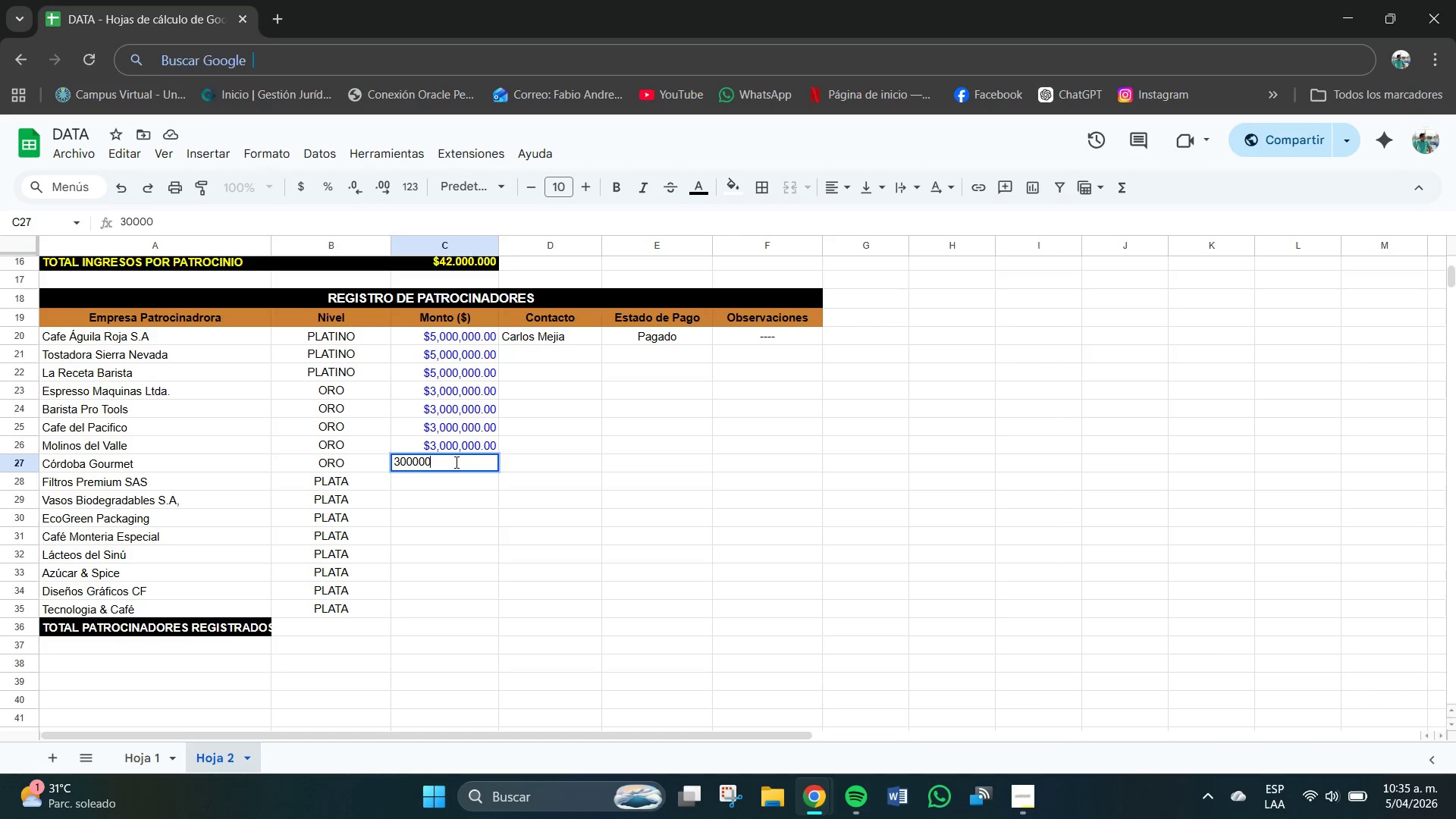 
key(Numpad0)
 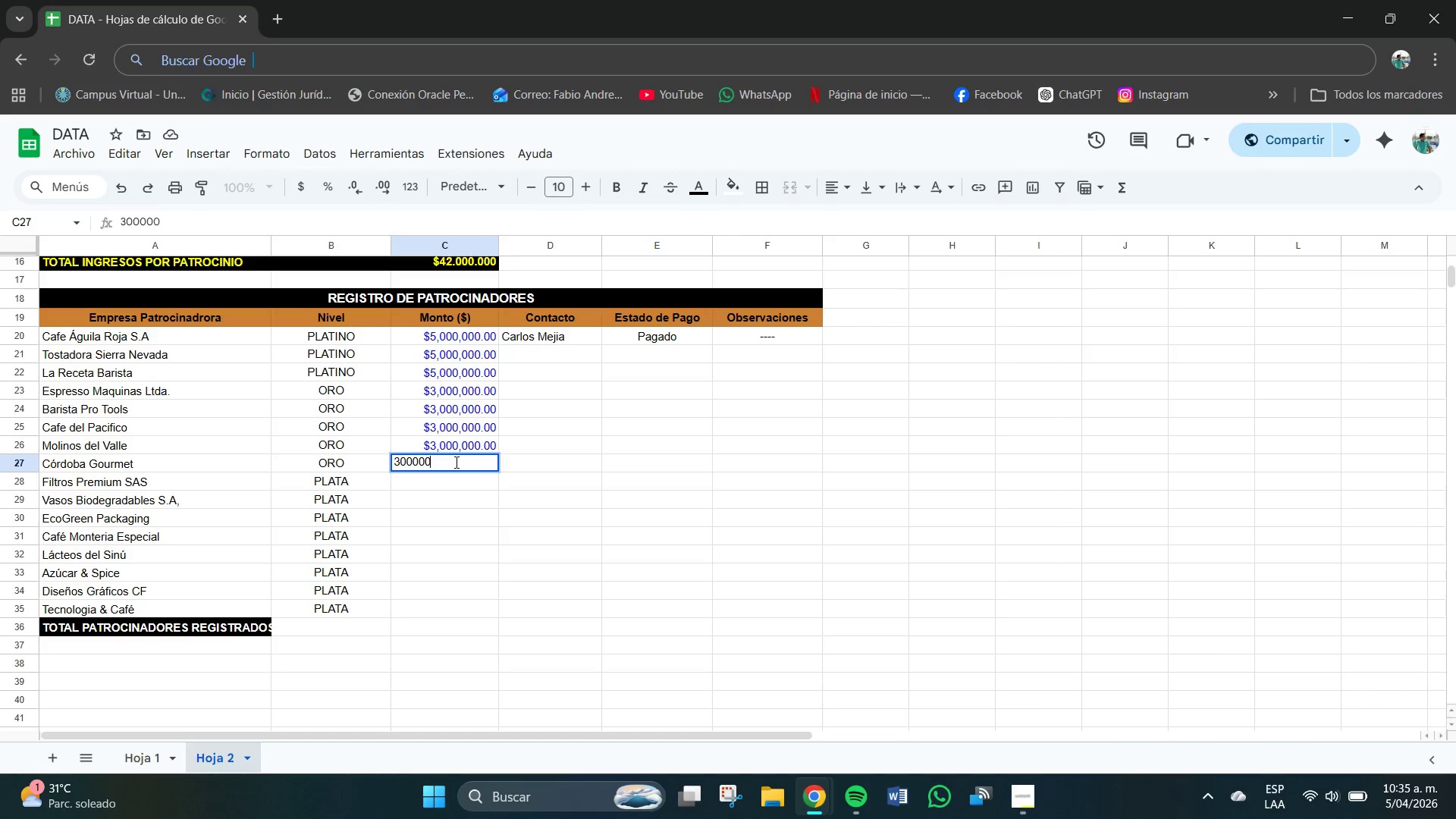 
key(Numpad0)
 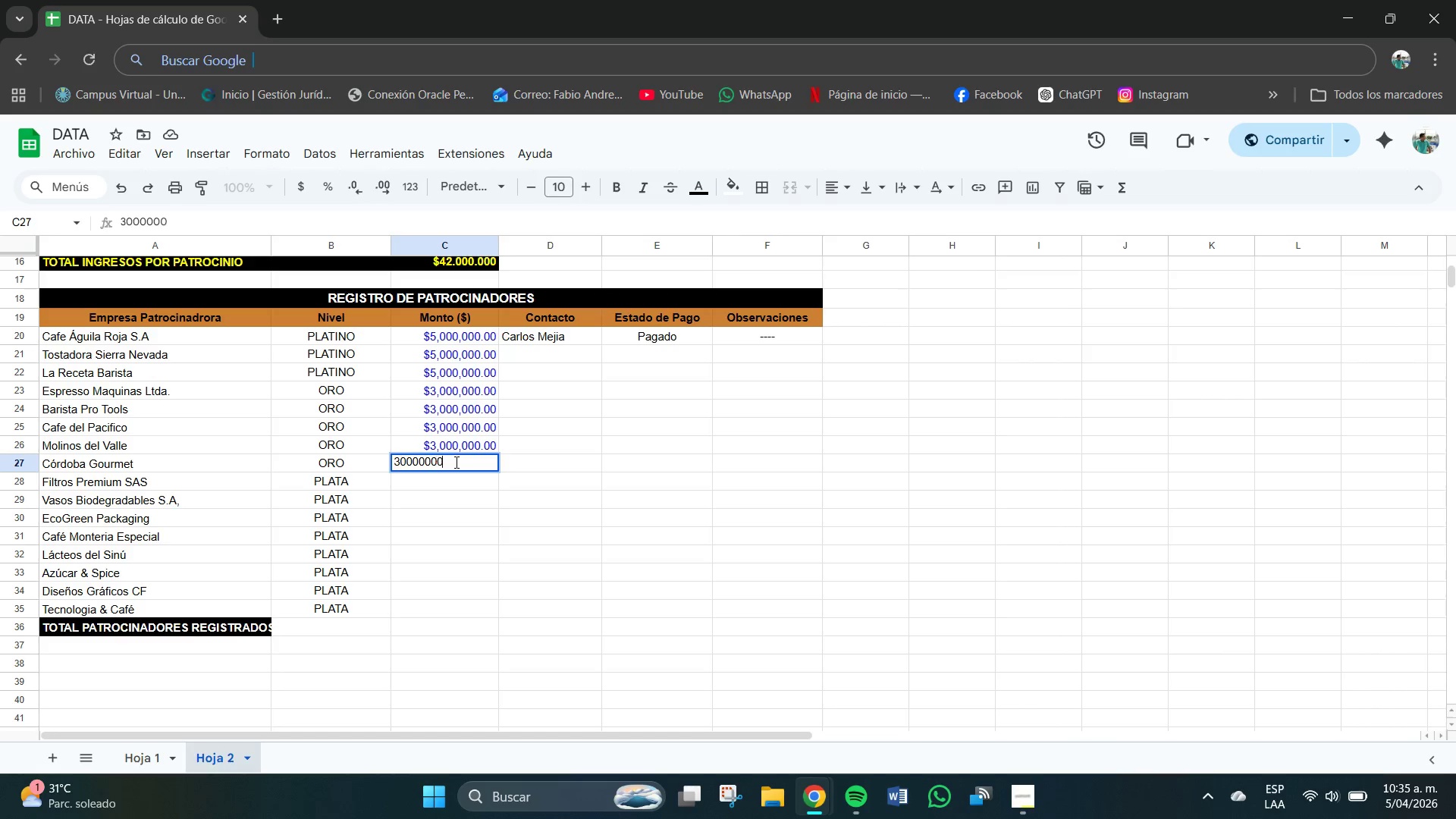 
key(Numpad0)
 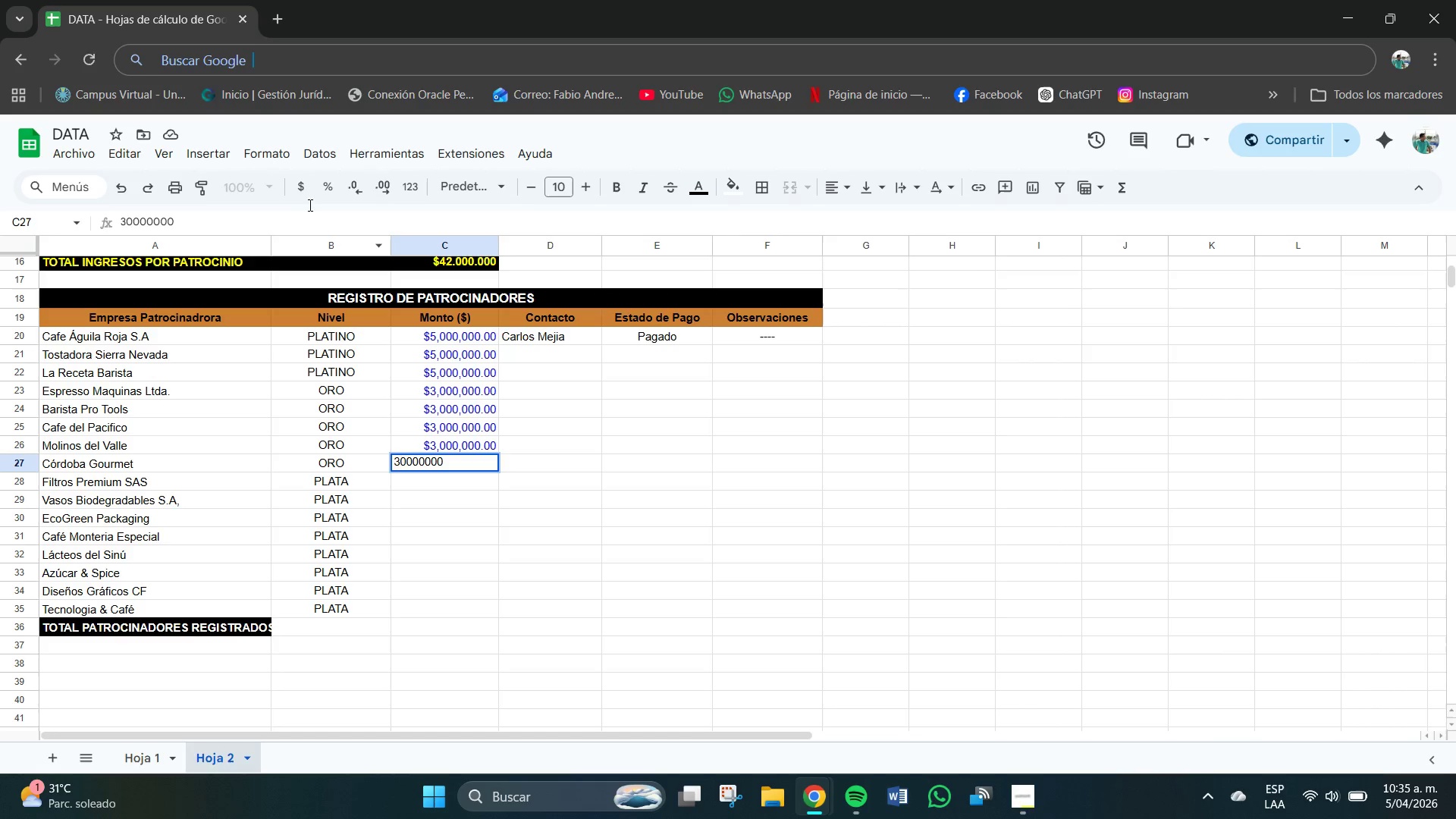 
left_click([297, 188])
 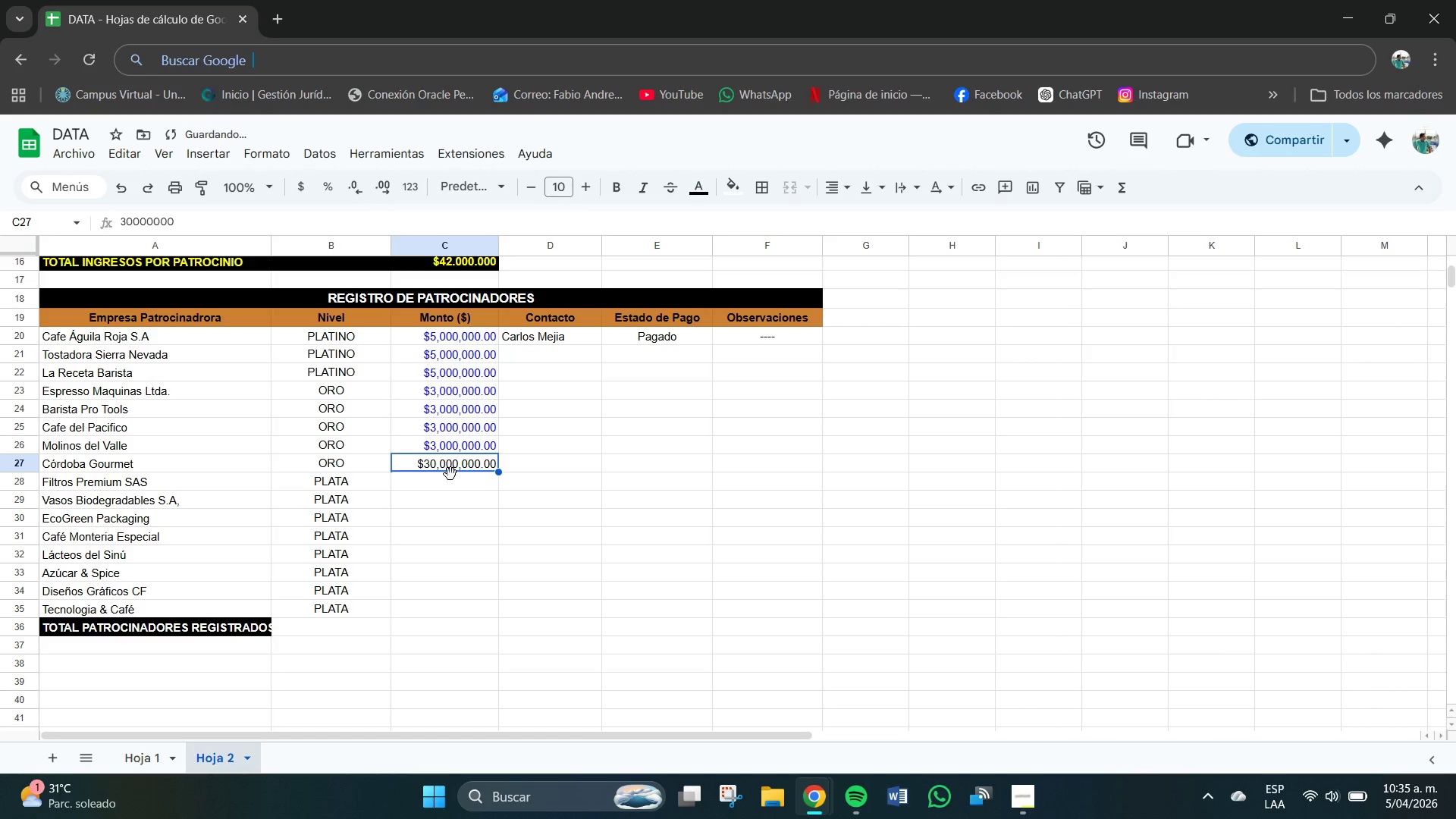 
left_click([475, 463])
 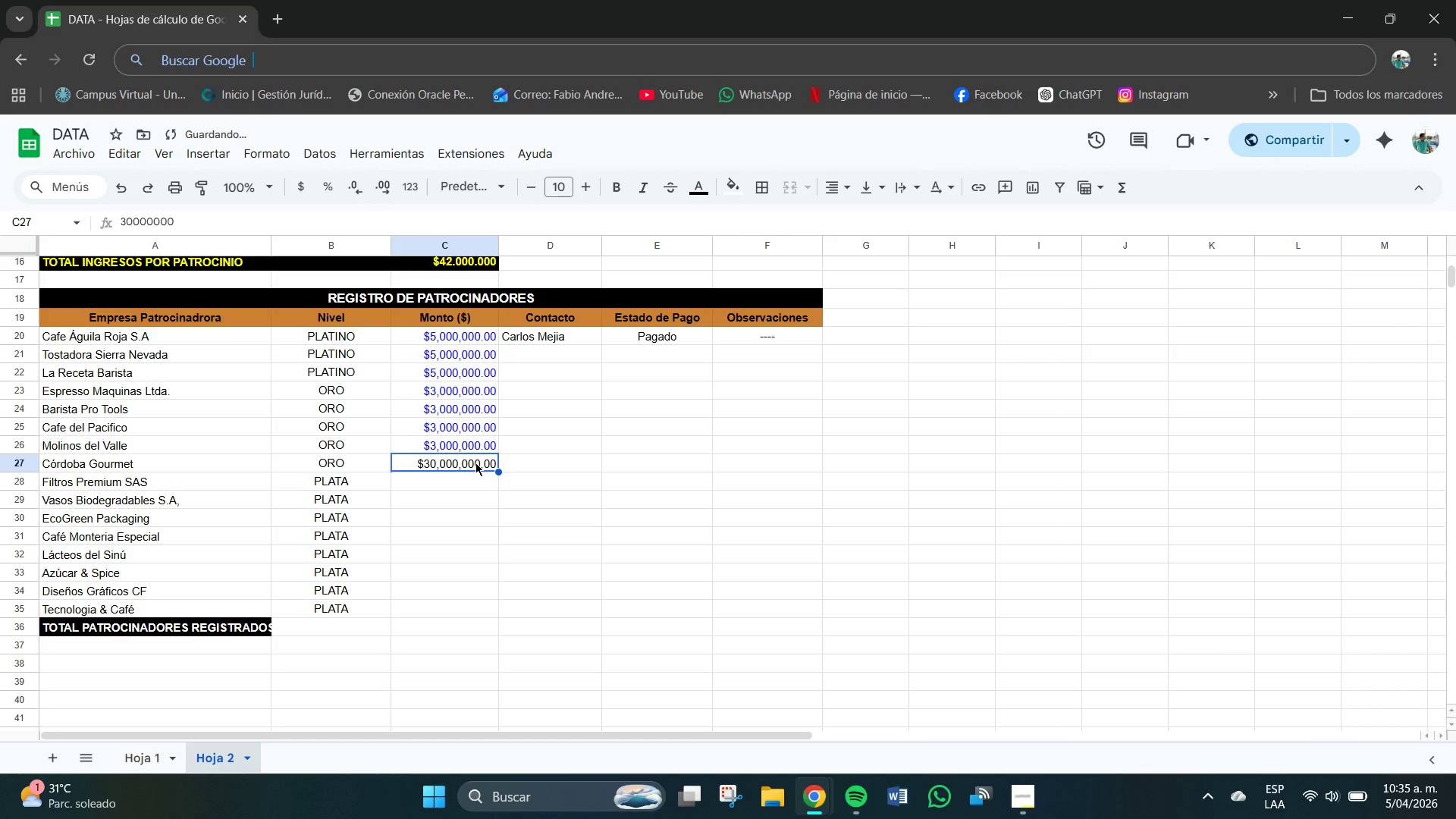 
double_click([475, 463])
 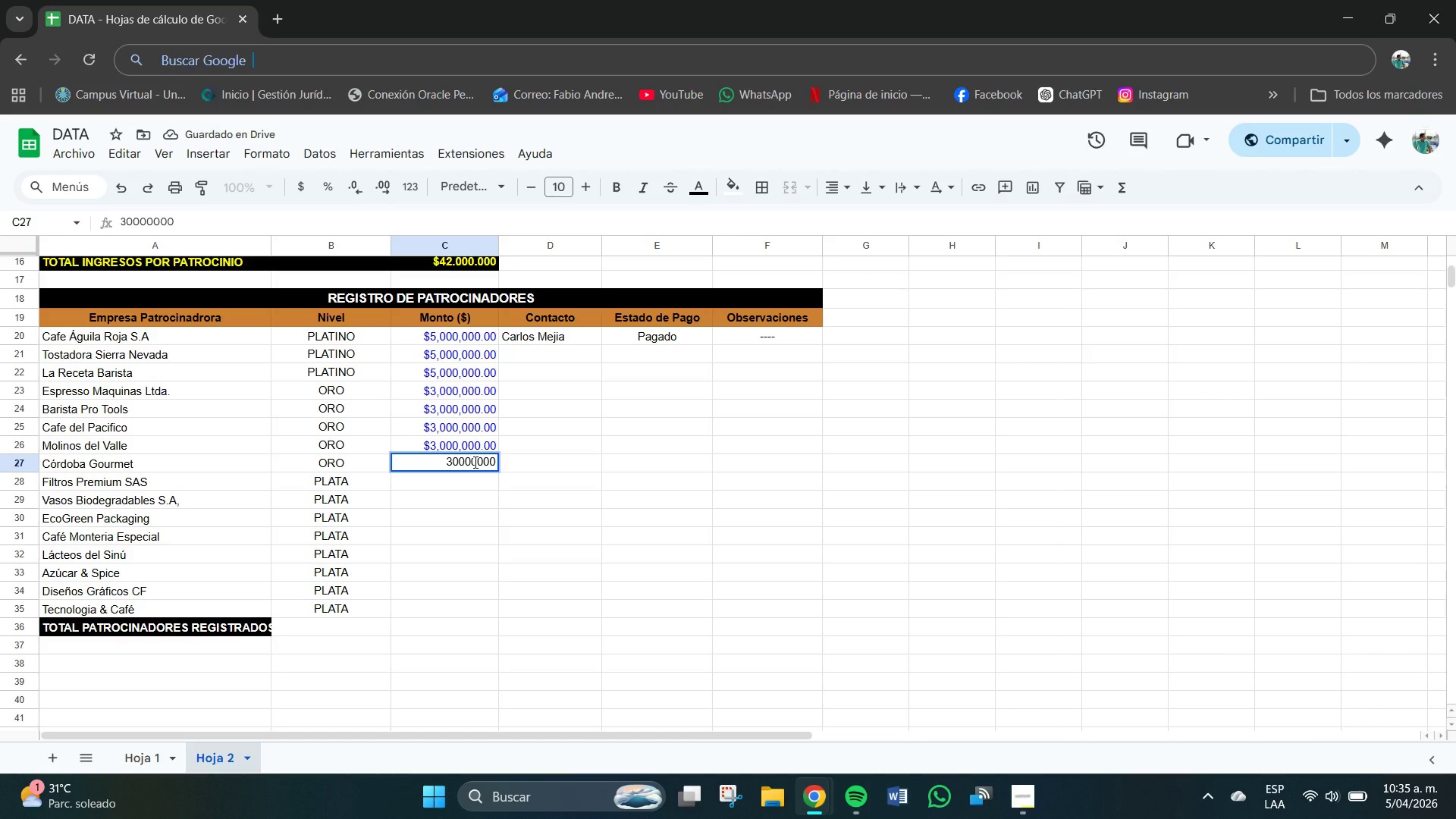 
key(Backspace)
 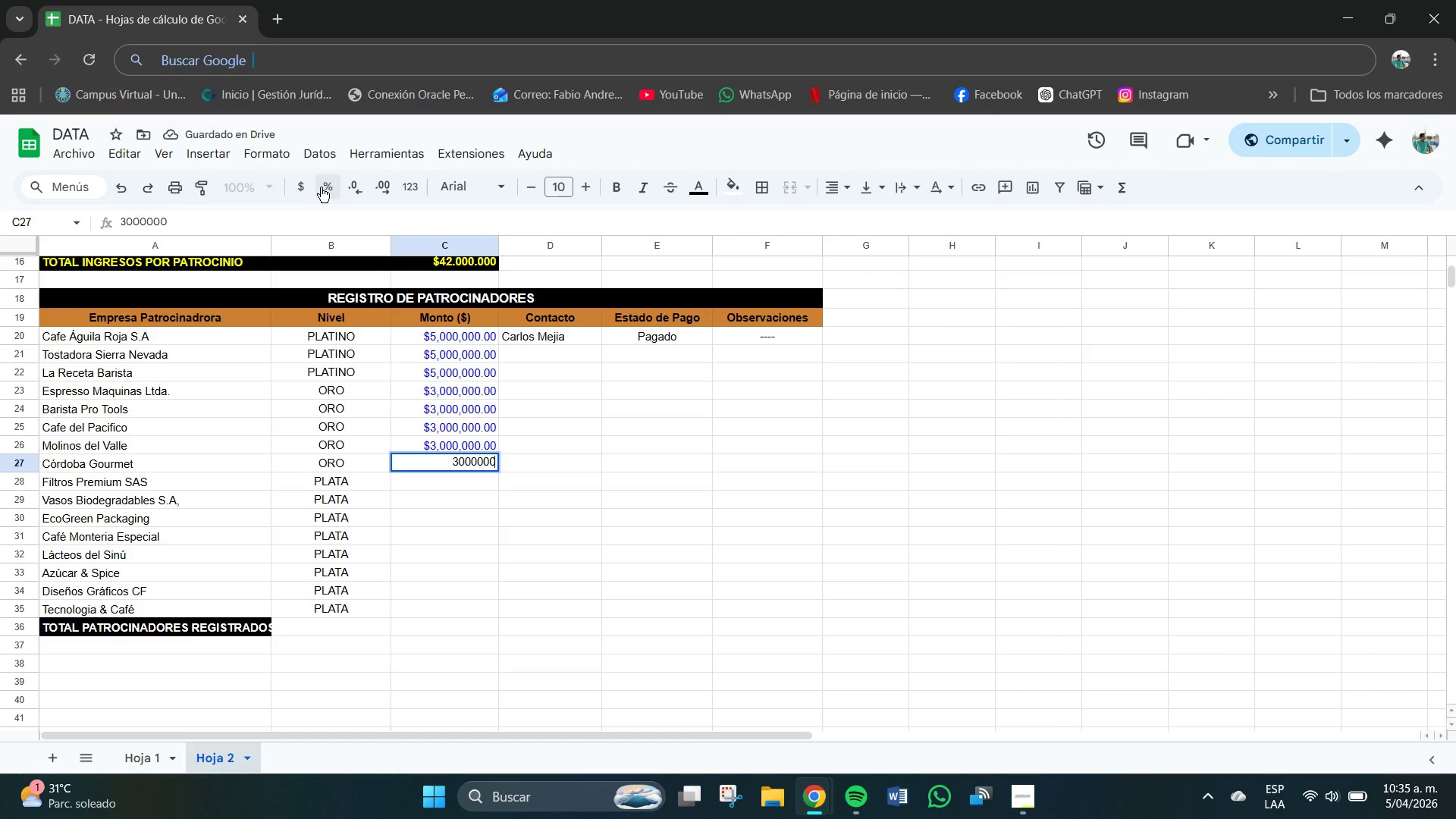 
left_click([303, 183])
 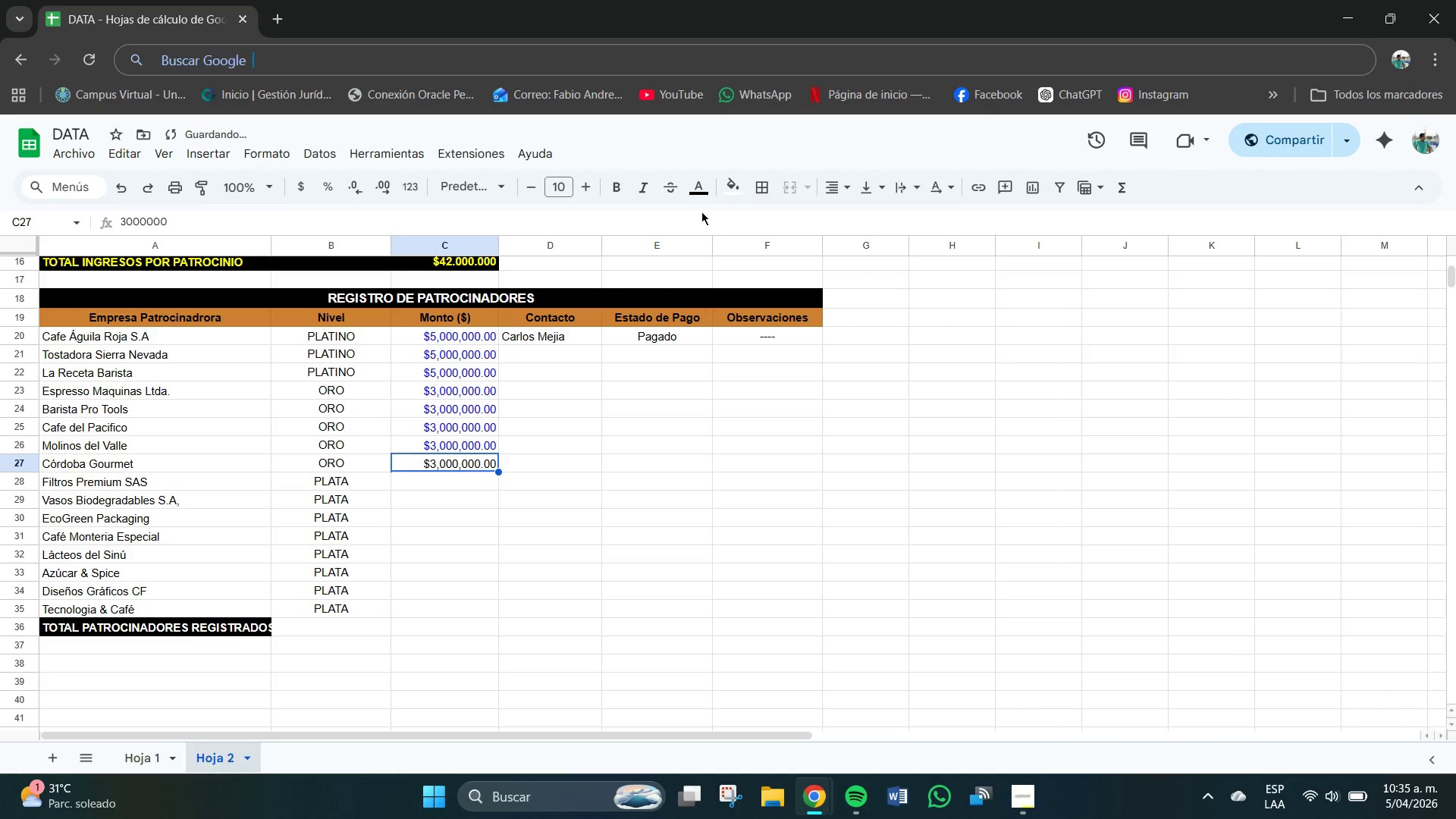 
left_click([702, 187])
 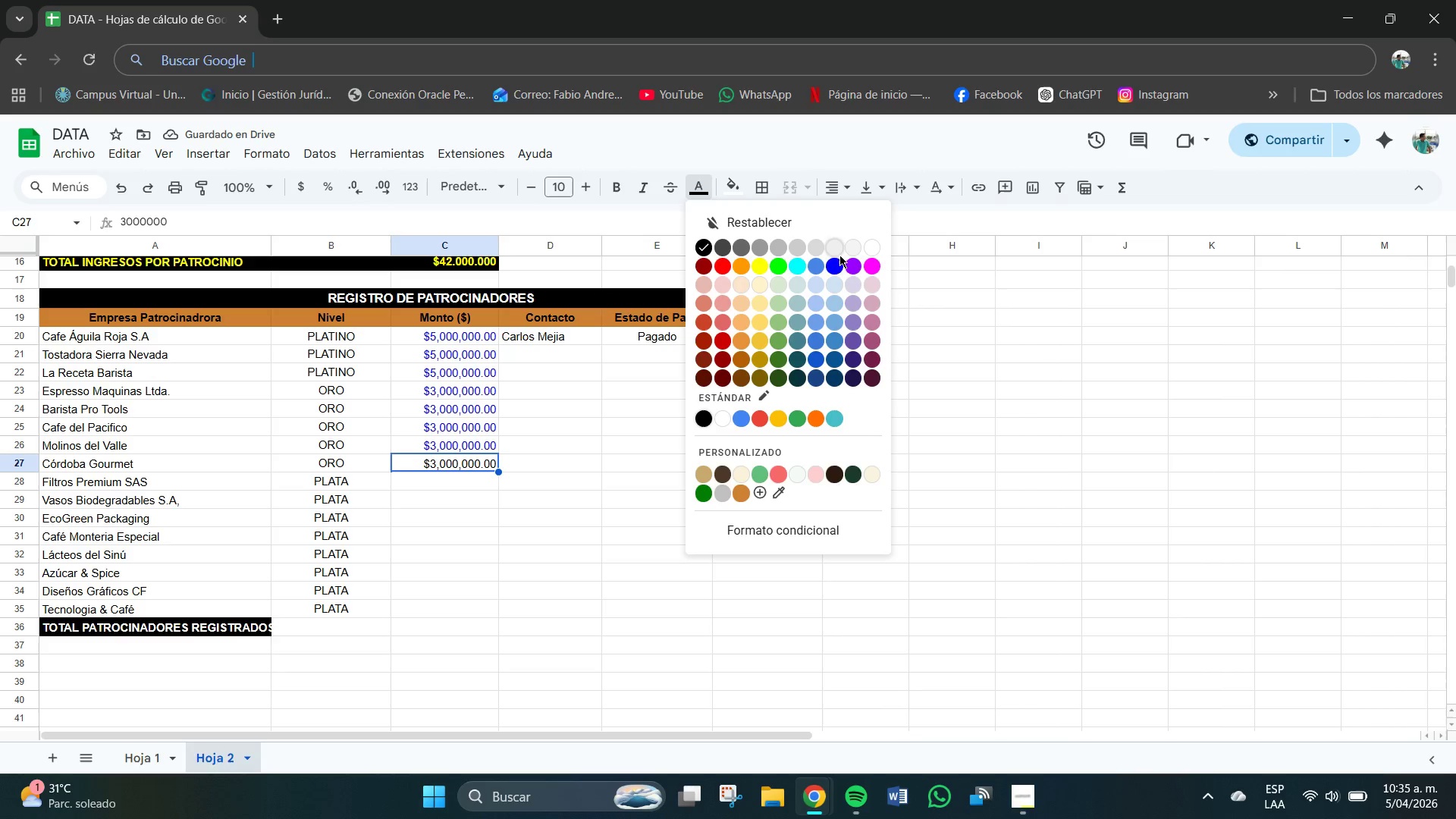 
left_click([831, 262])
 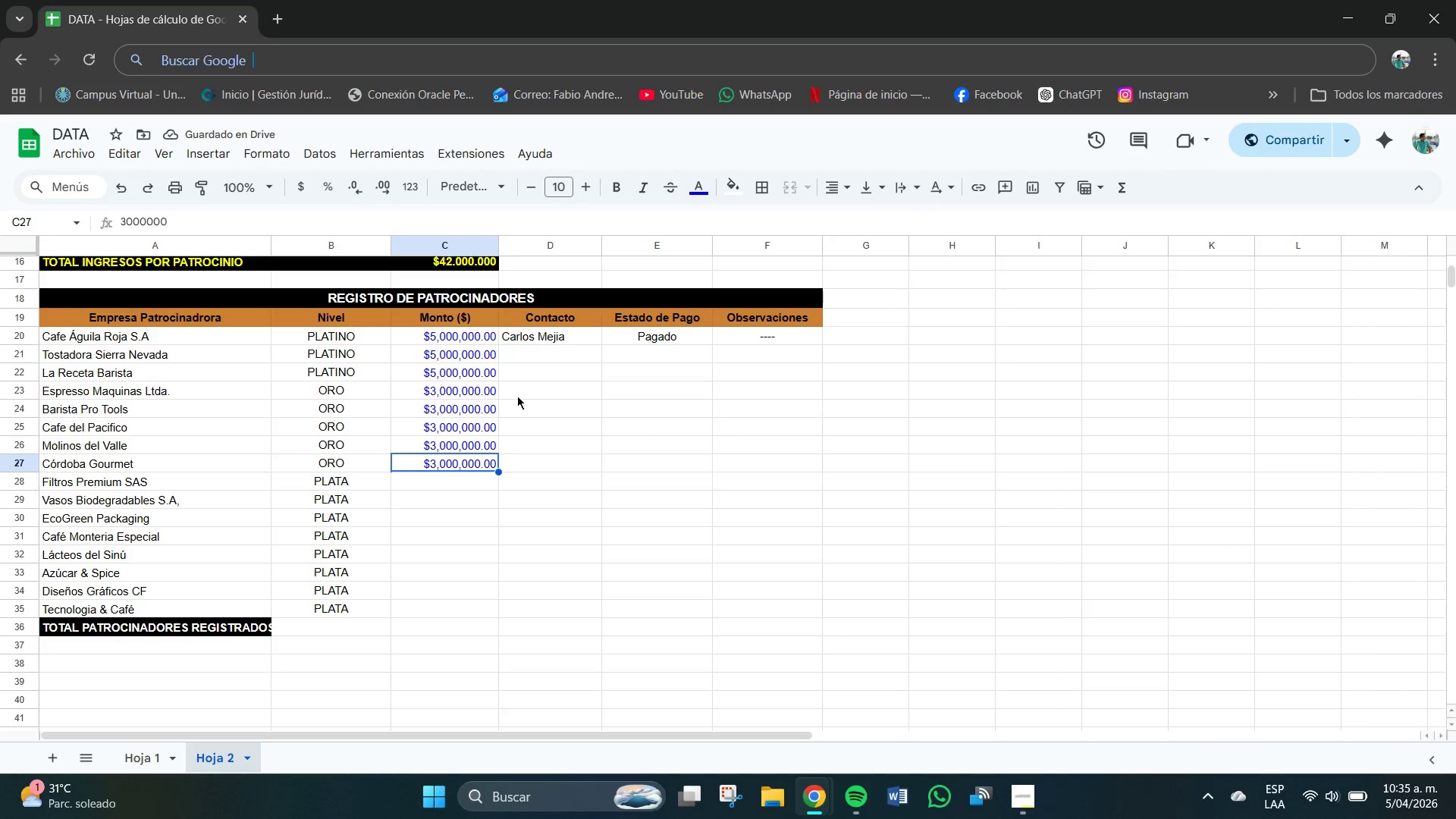 
left_click([474, 337])
 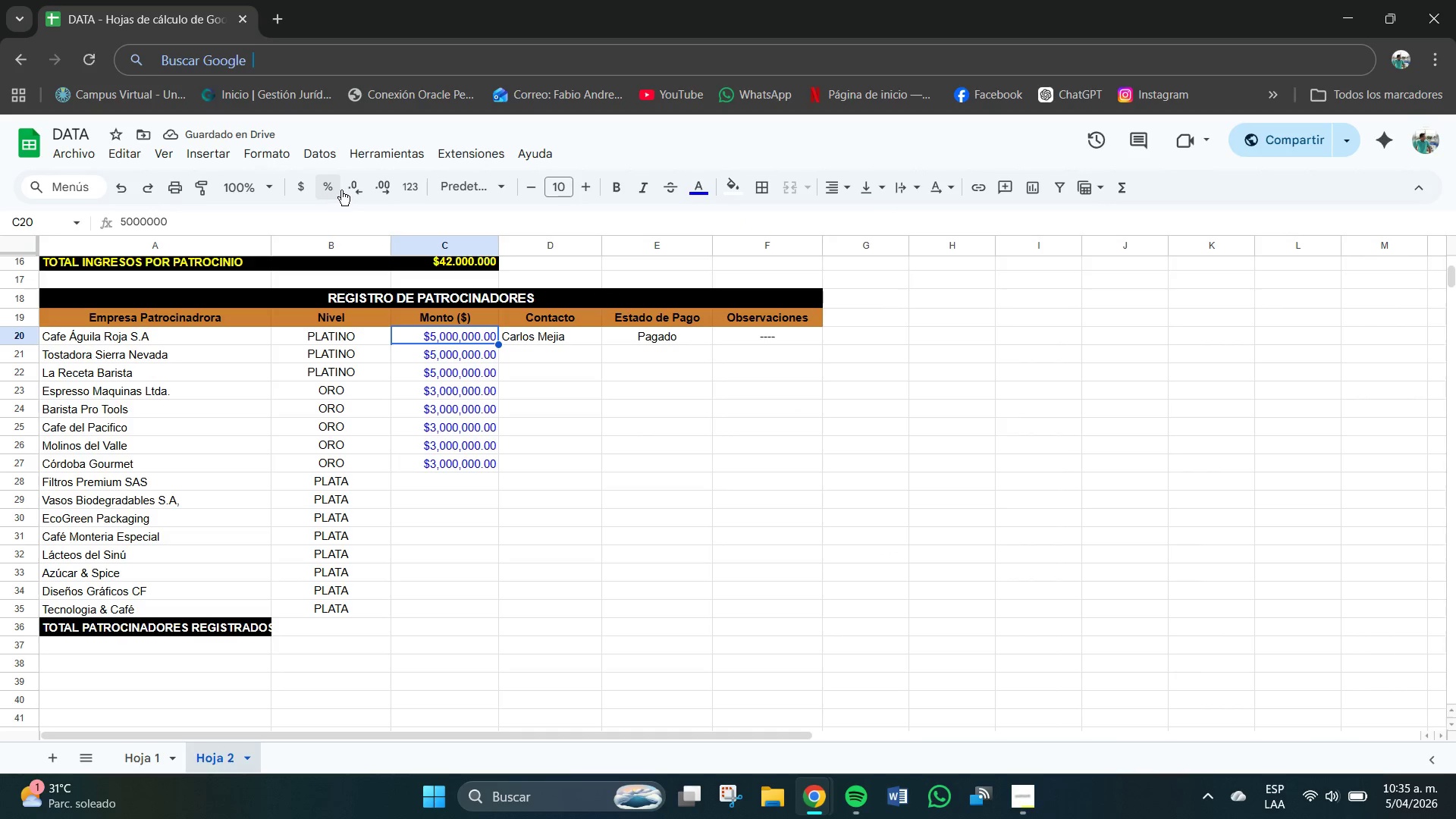 
left_click([353, 183])
 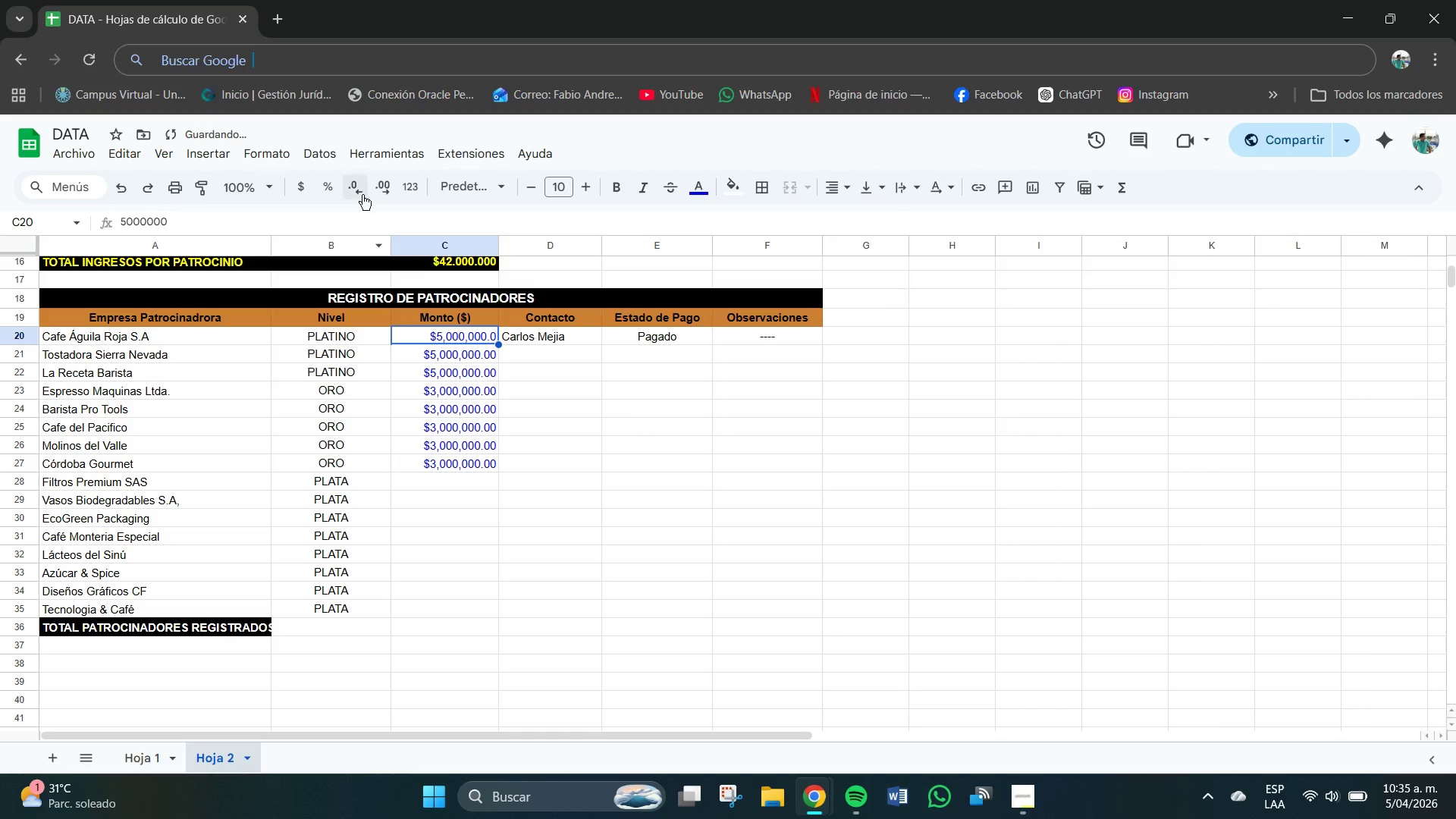 
left_click([356, 187])
 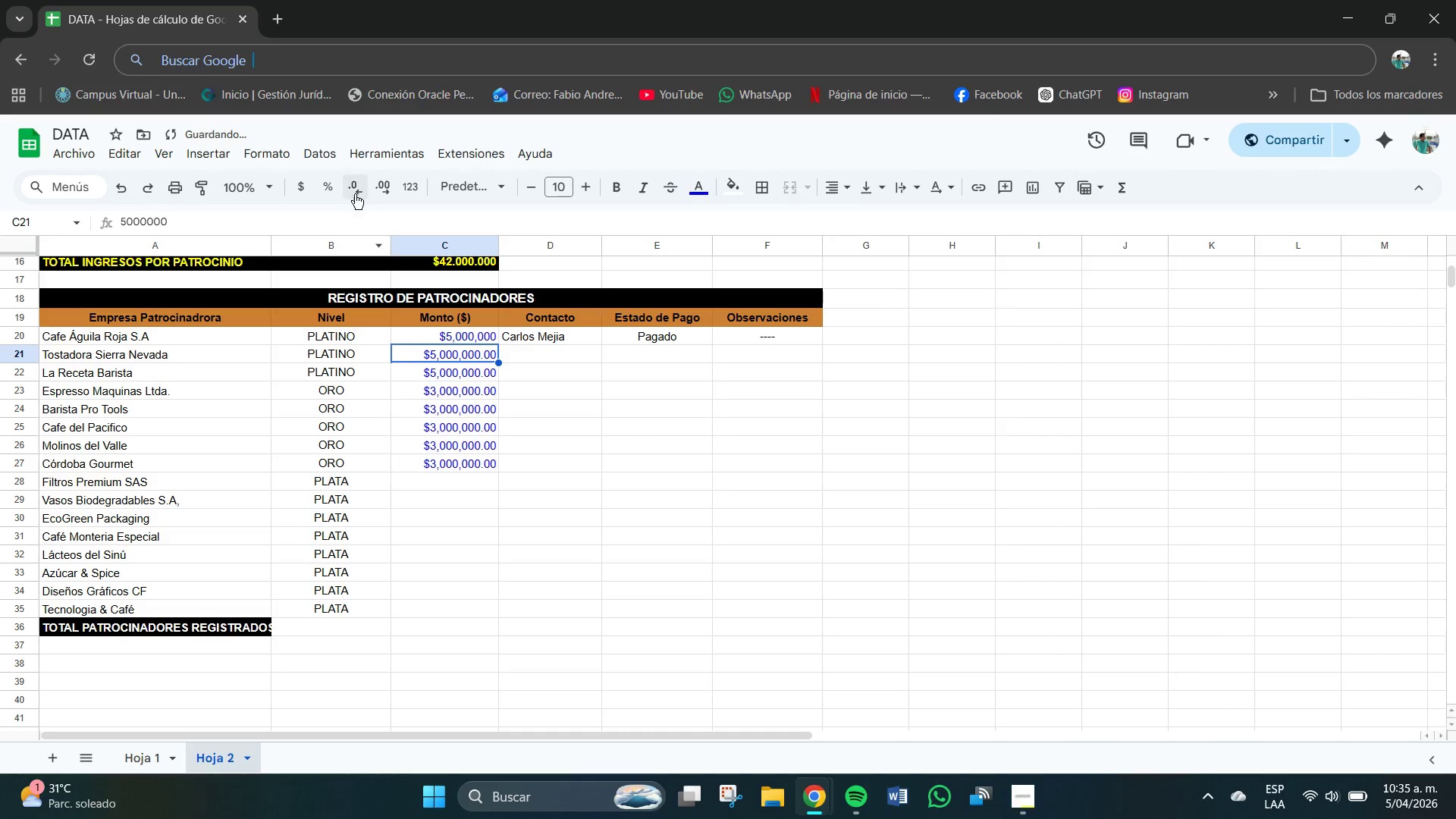 
double_click([352, 187])
 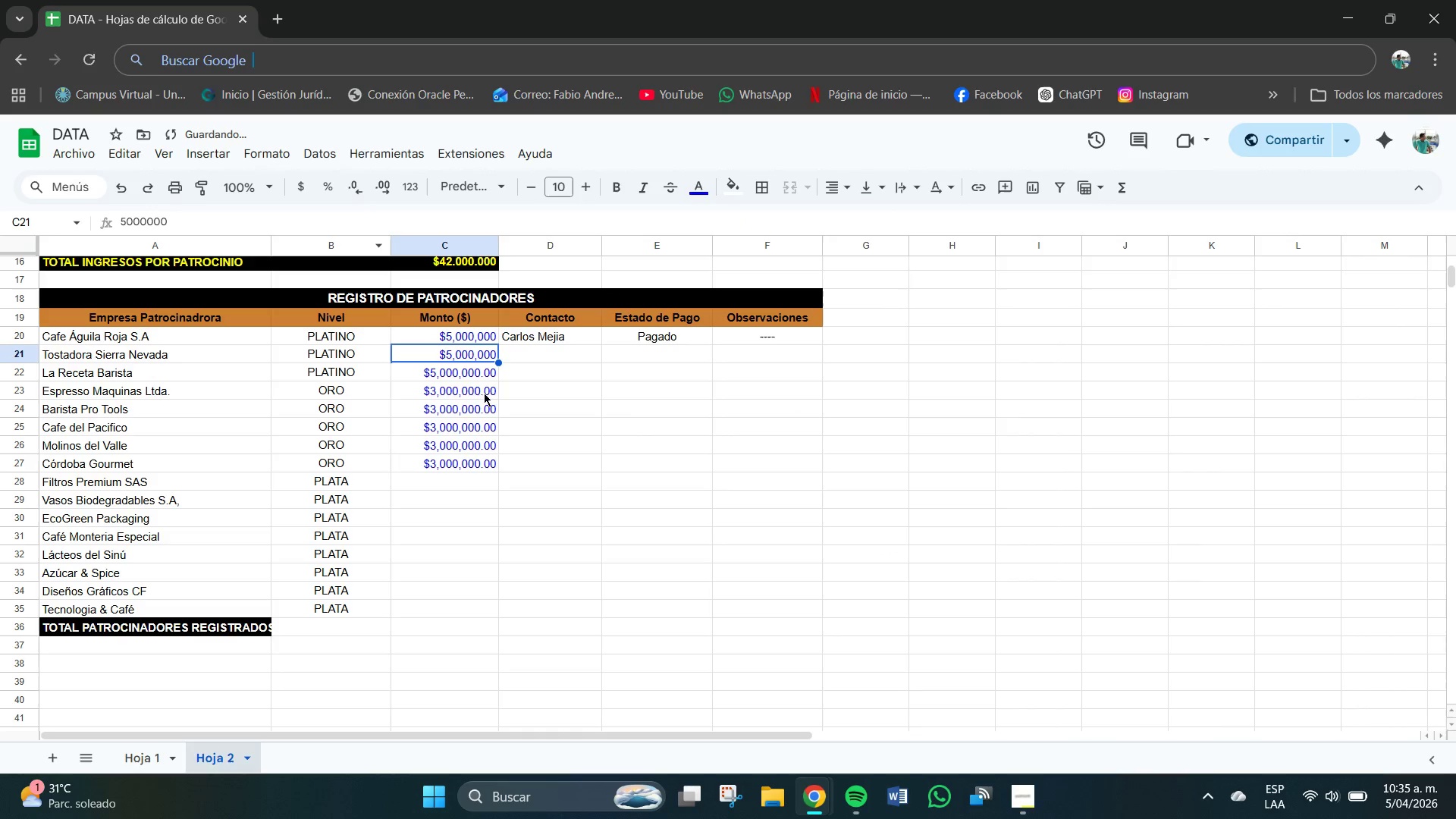 
left_click([474, 376])
 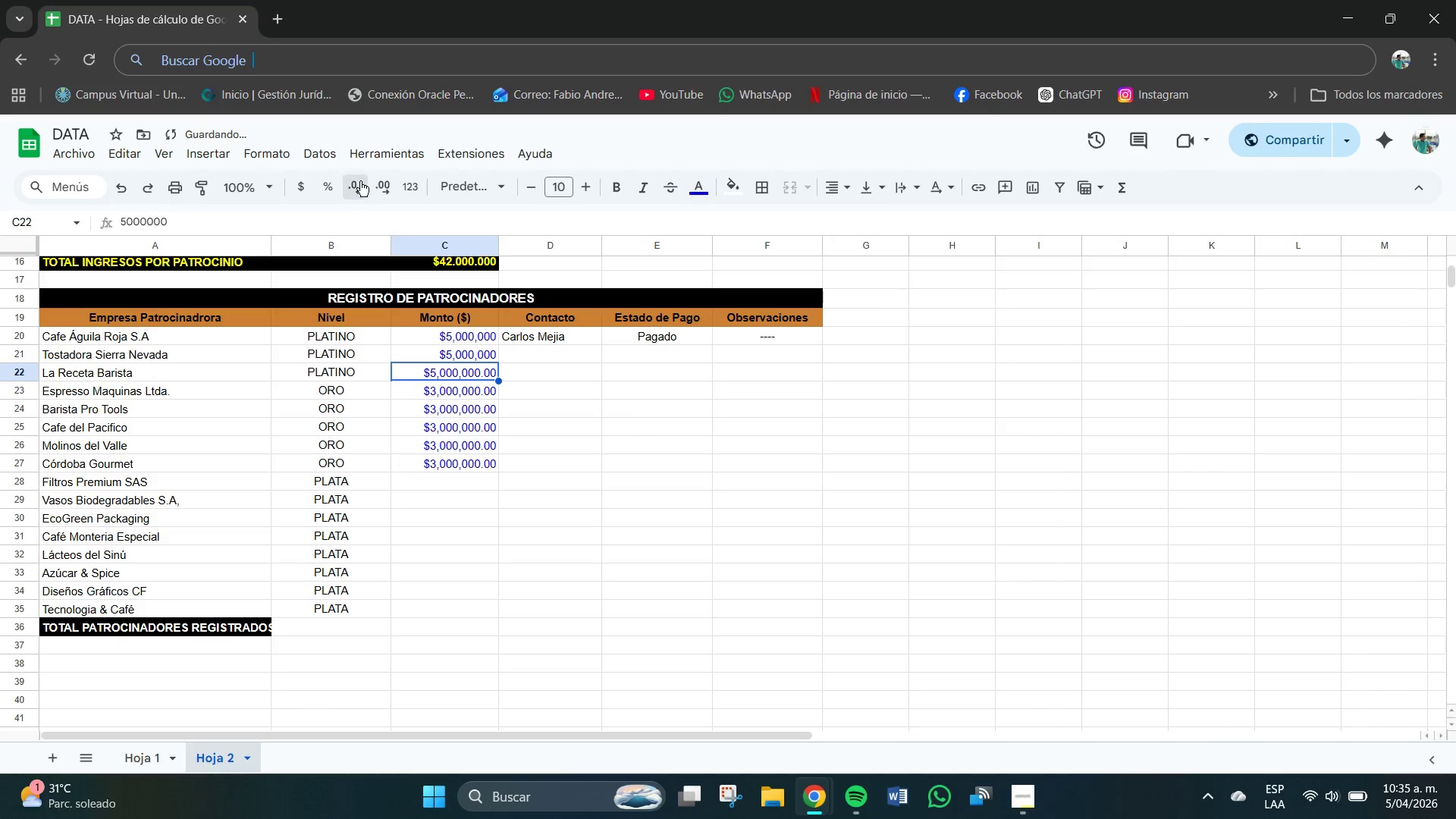 
double_click([360, 181])
 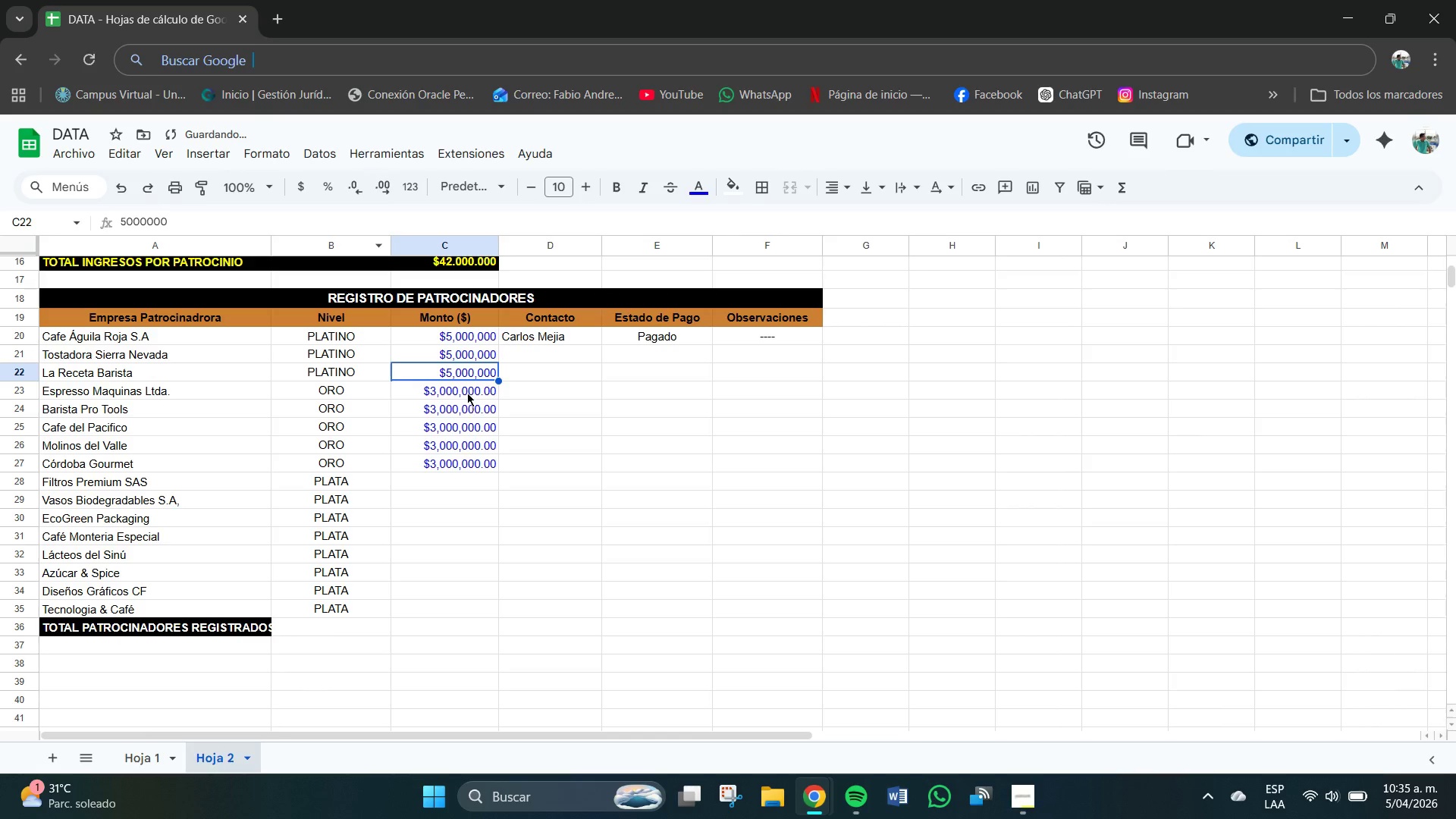 
left_click([465, 390])
 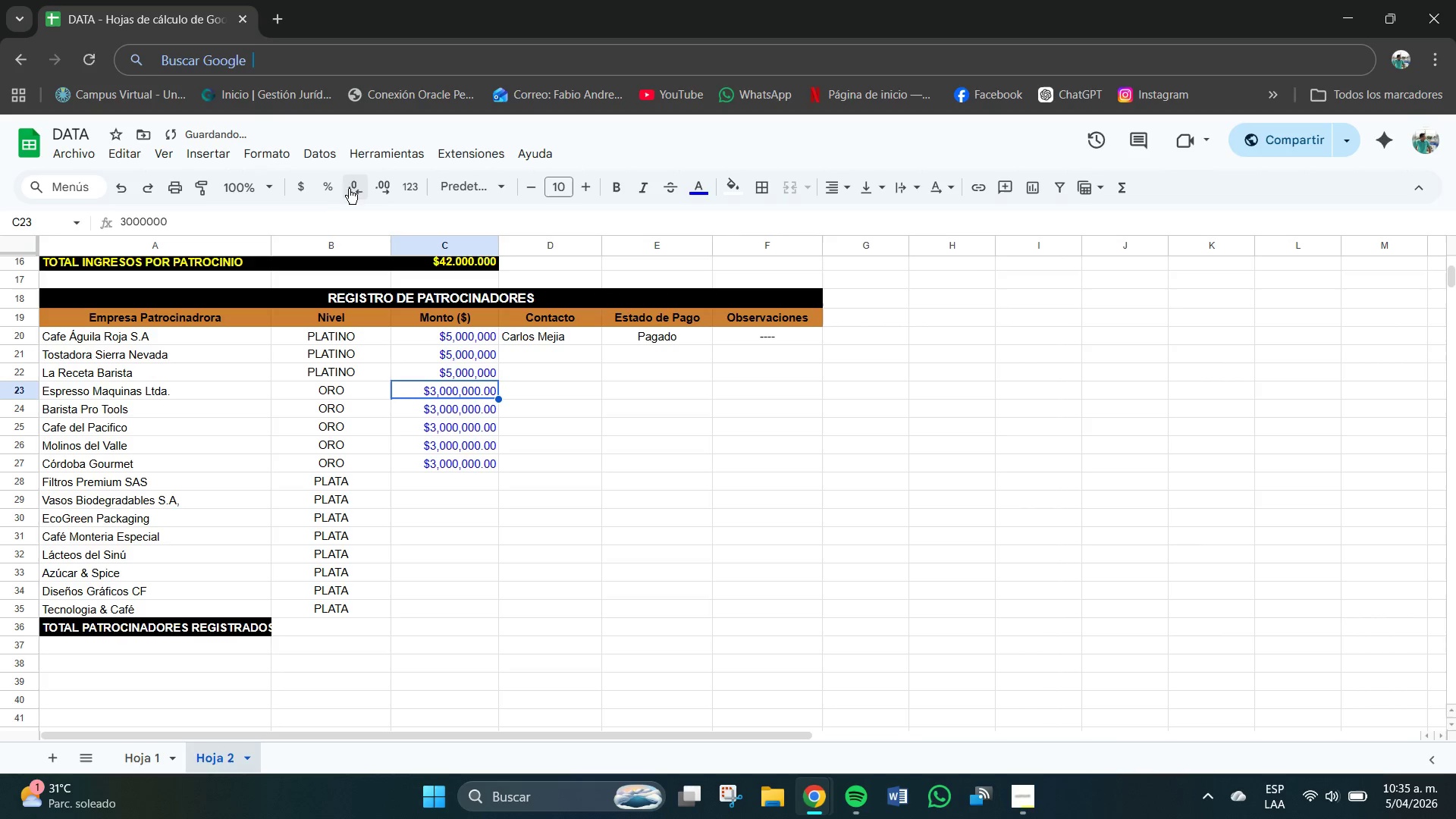 
double_click([354, 187])
 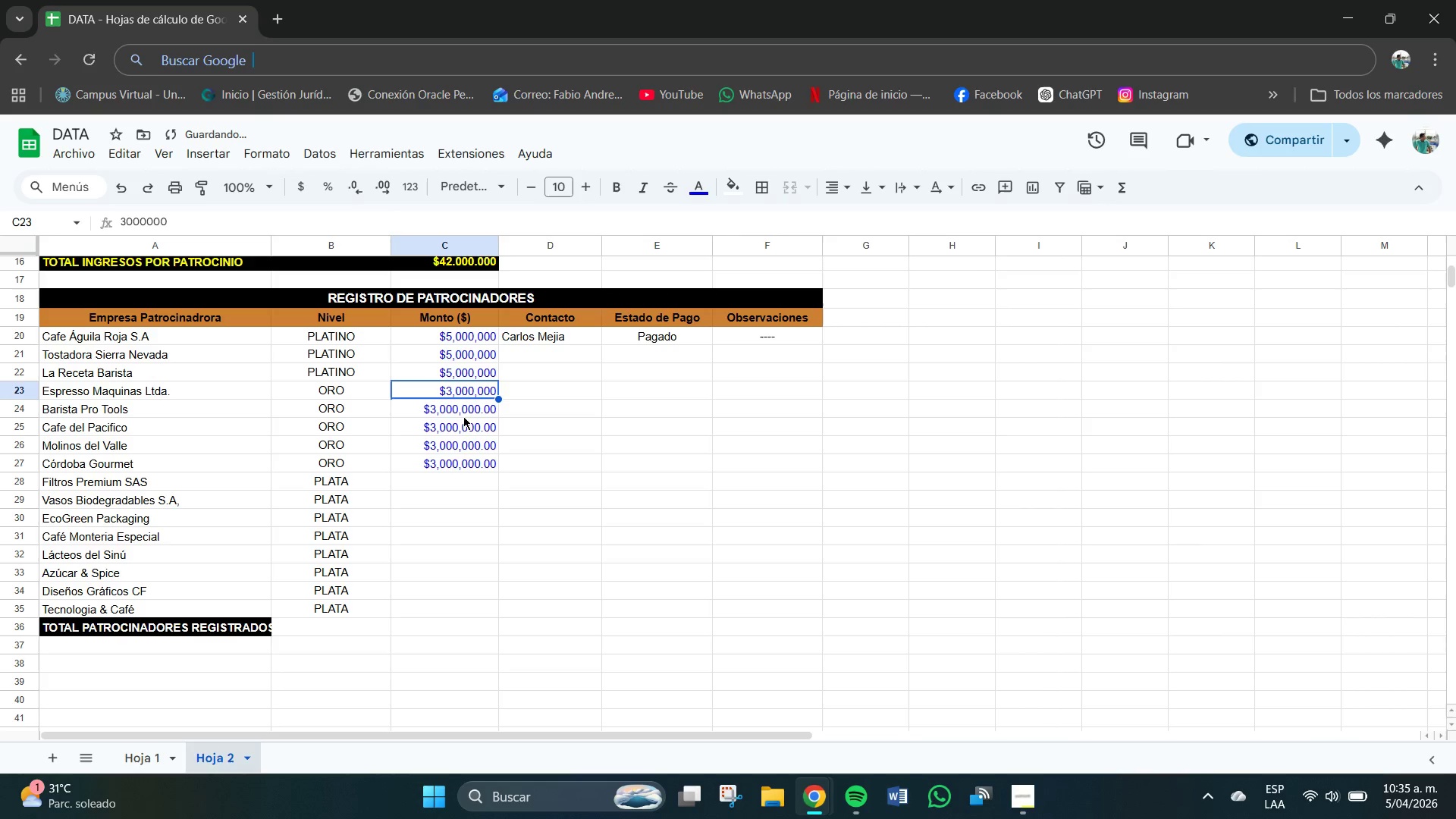 
left_click([461, 410])
 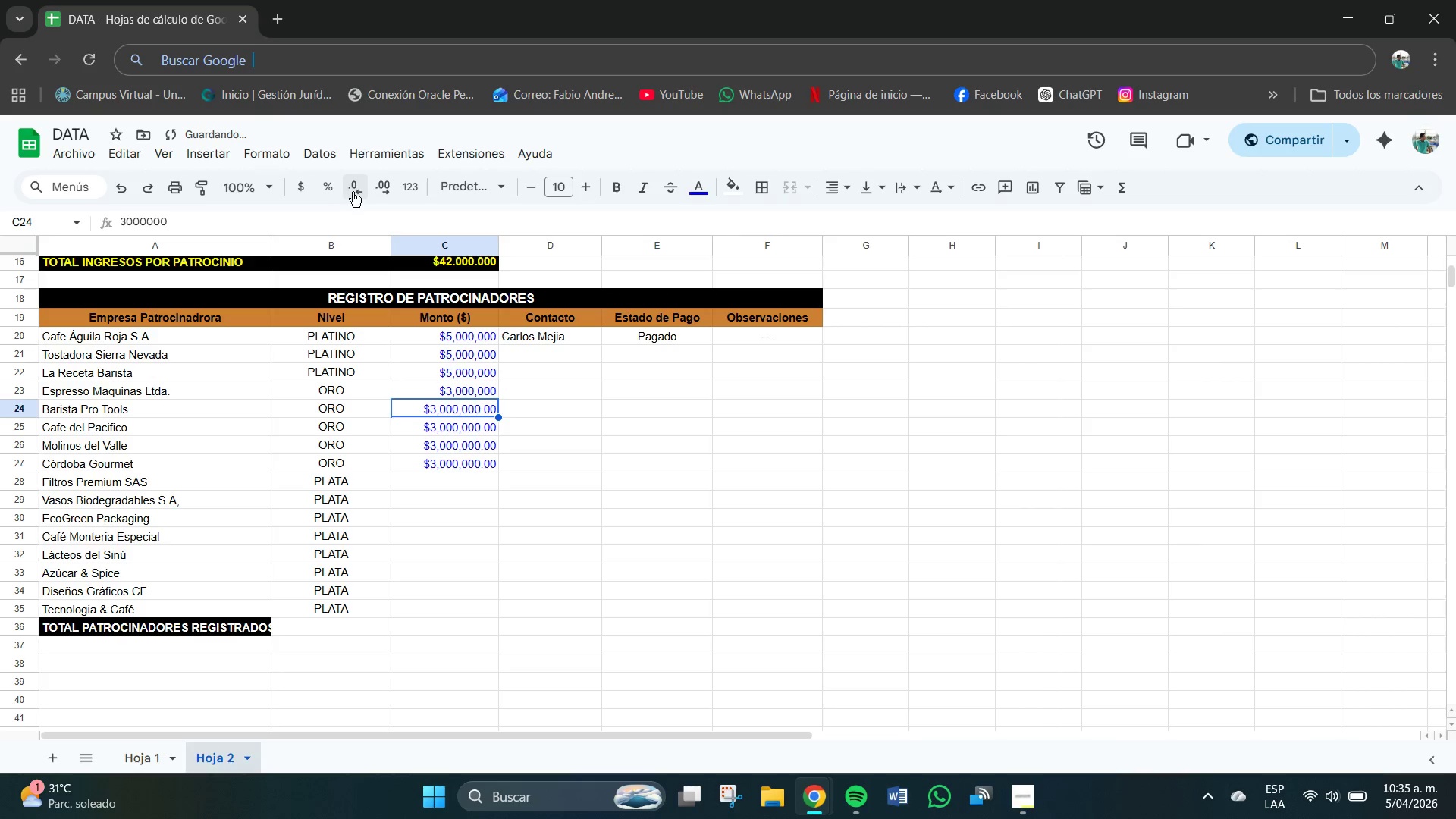 
double_click([356, 188])
 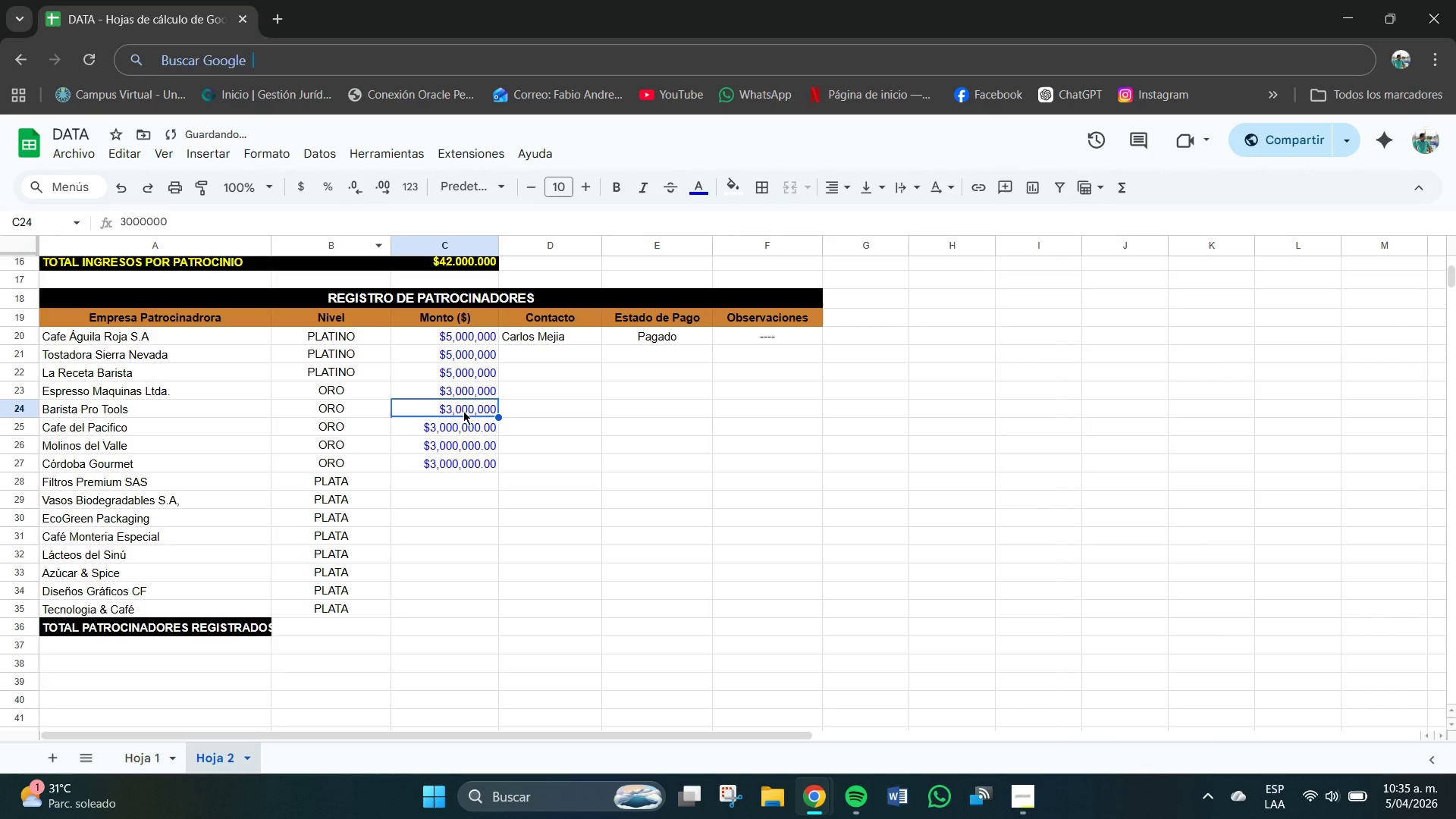 
left_click([464, 425])
 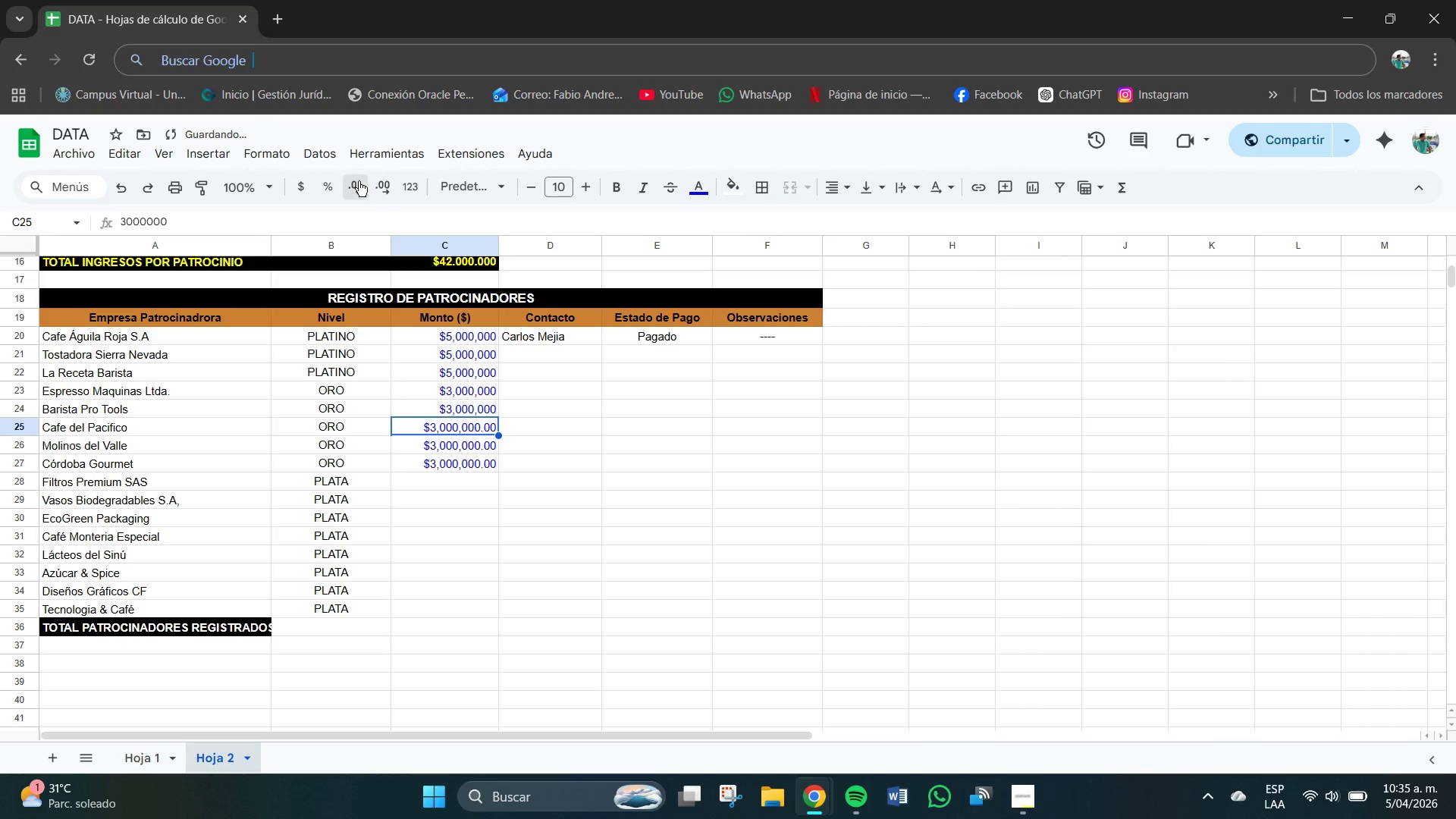 
double_click([357, 181])
 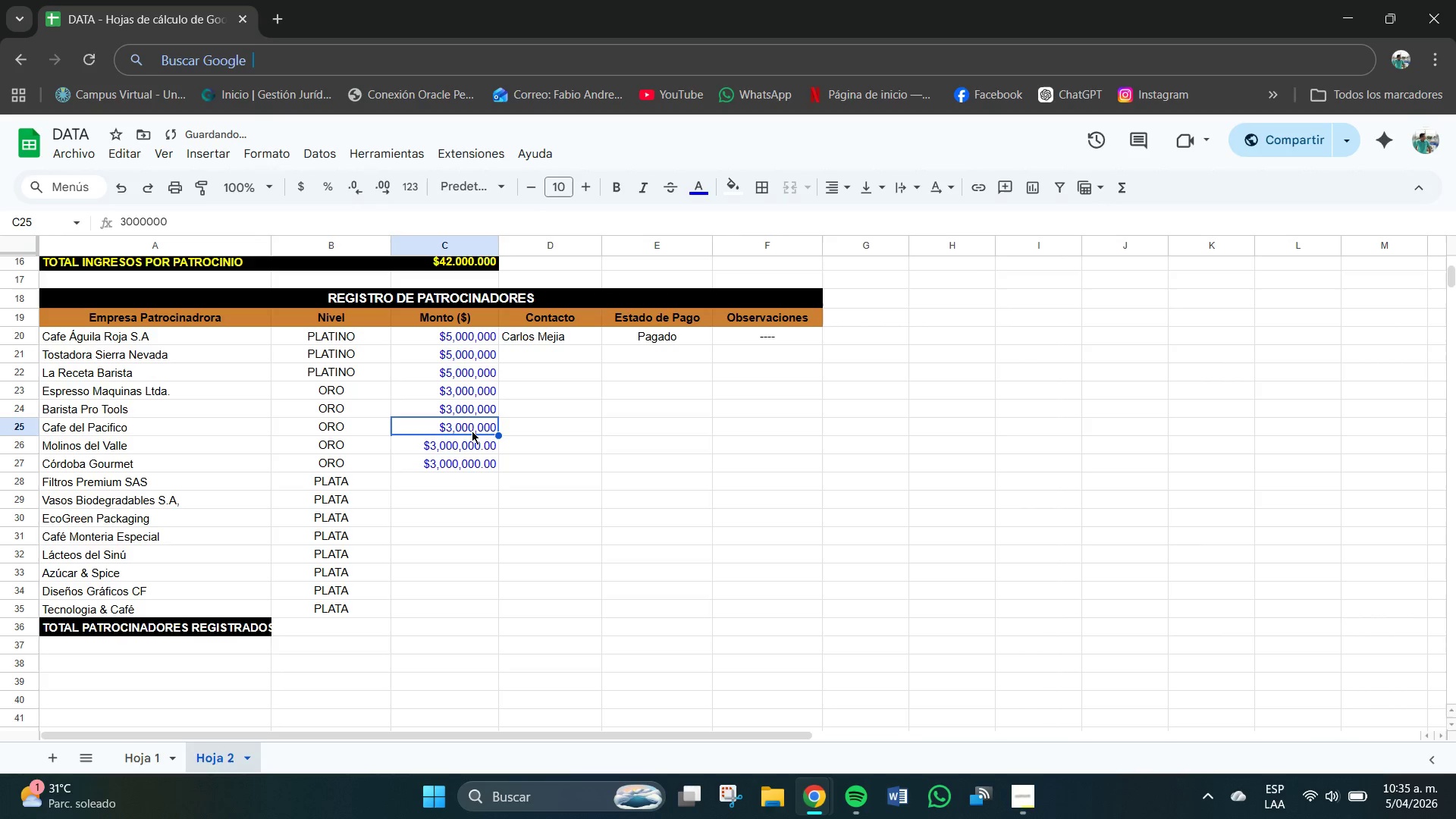 
left_click([467, 447])
 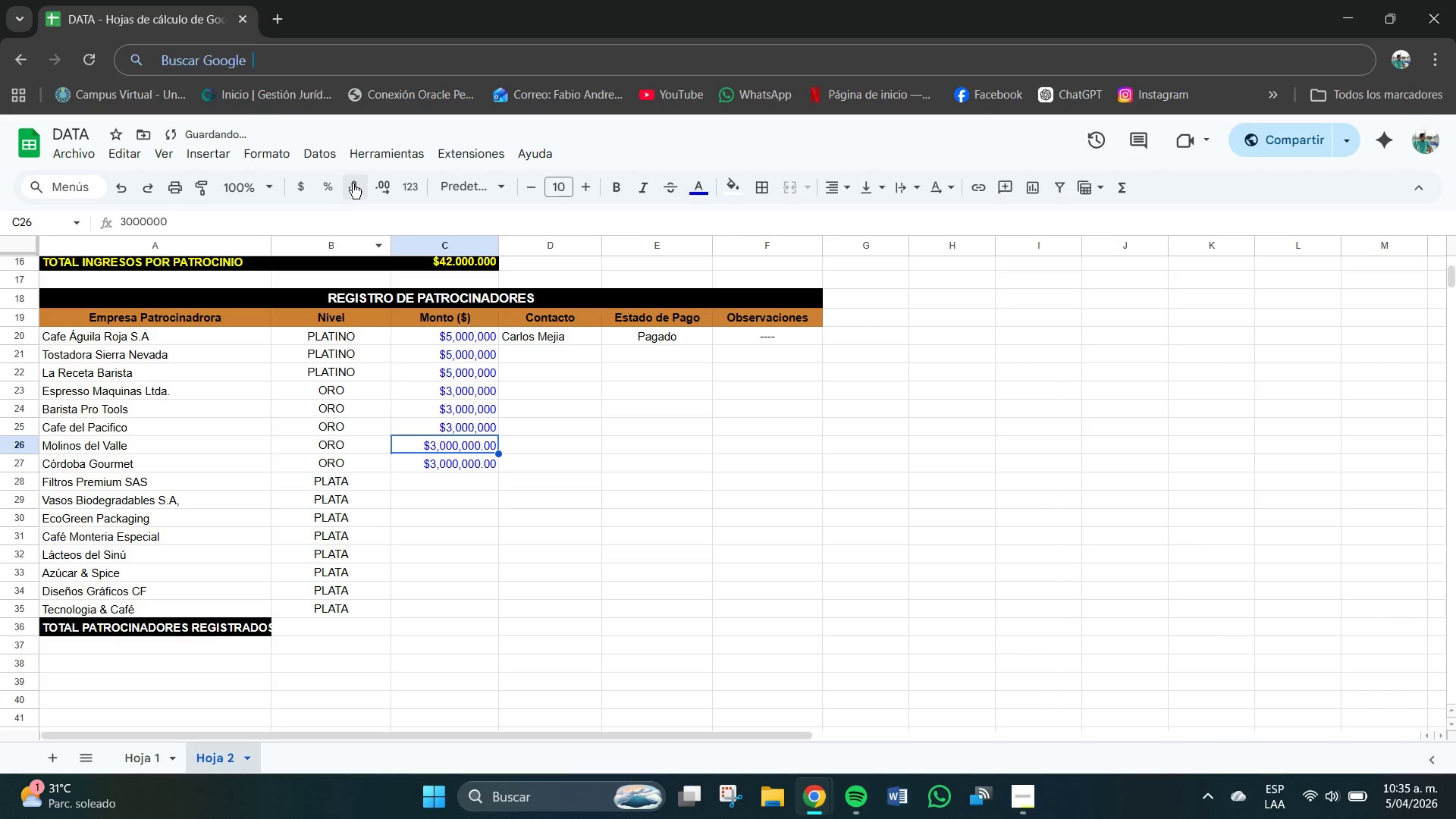 
double_click([353, 184])
 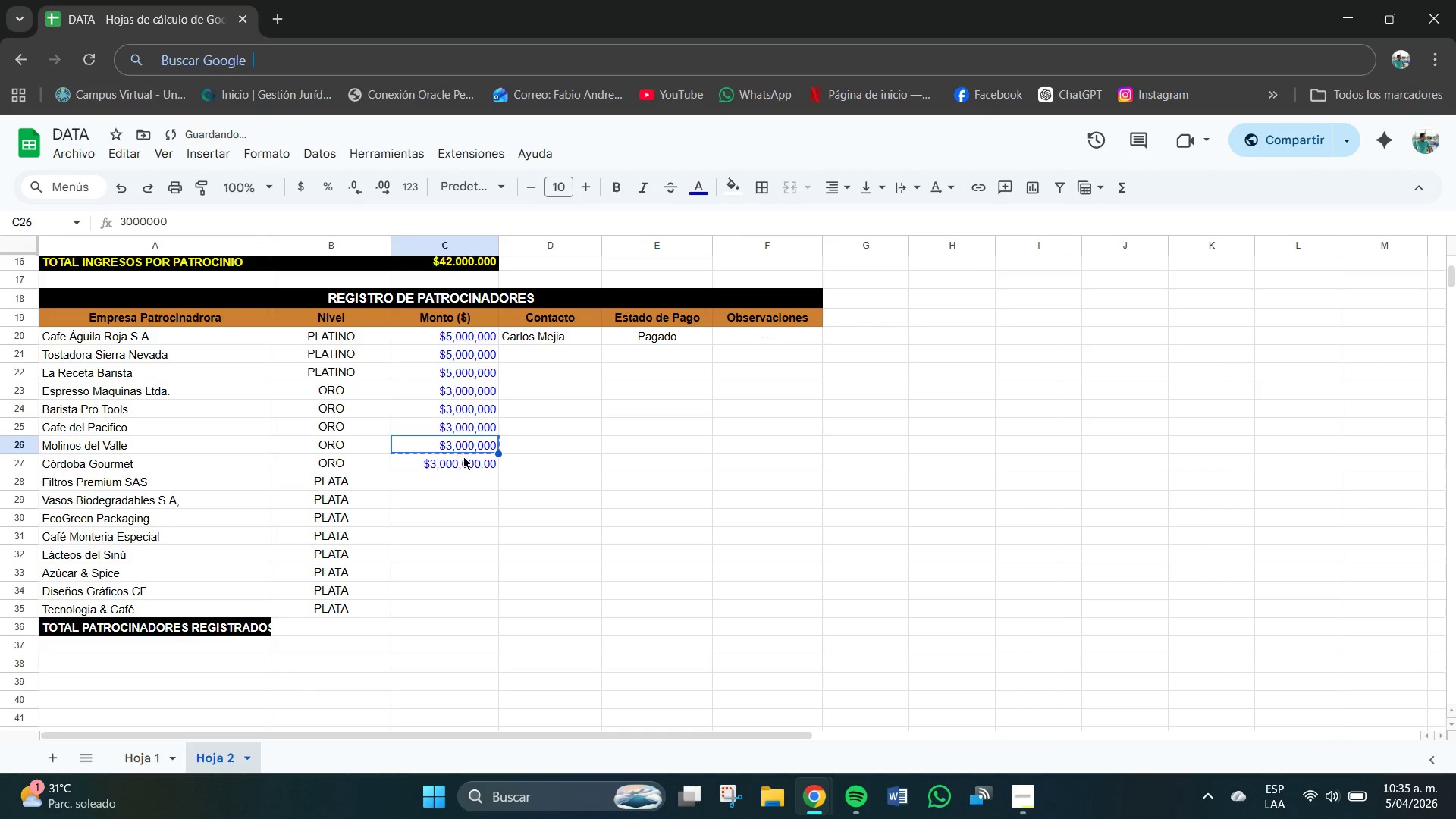 
double_click([463, 458])
 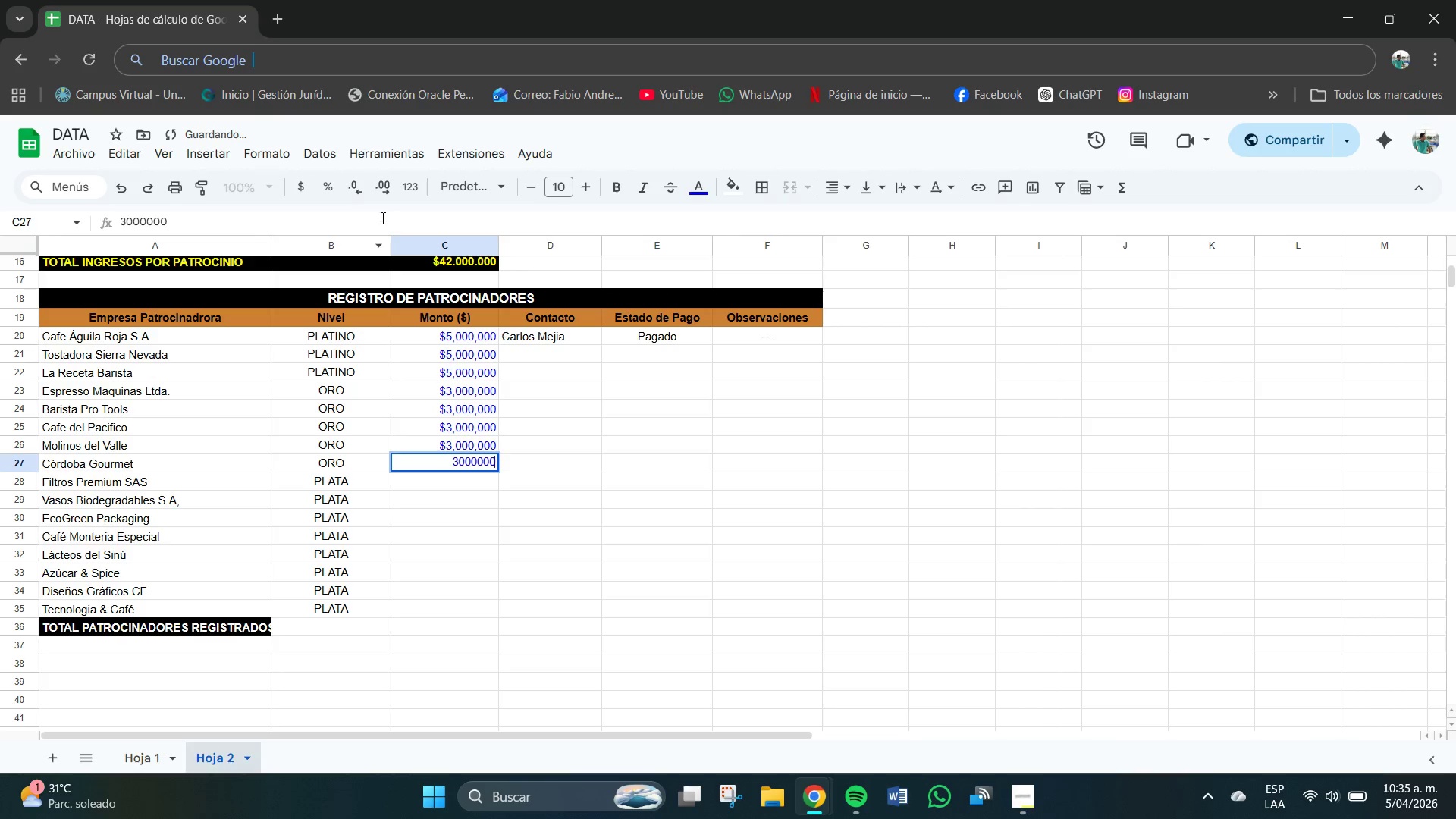 
mouse_move([359, 222])
 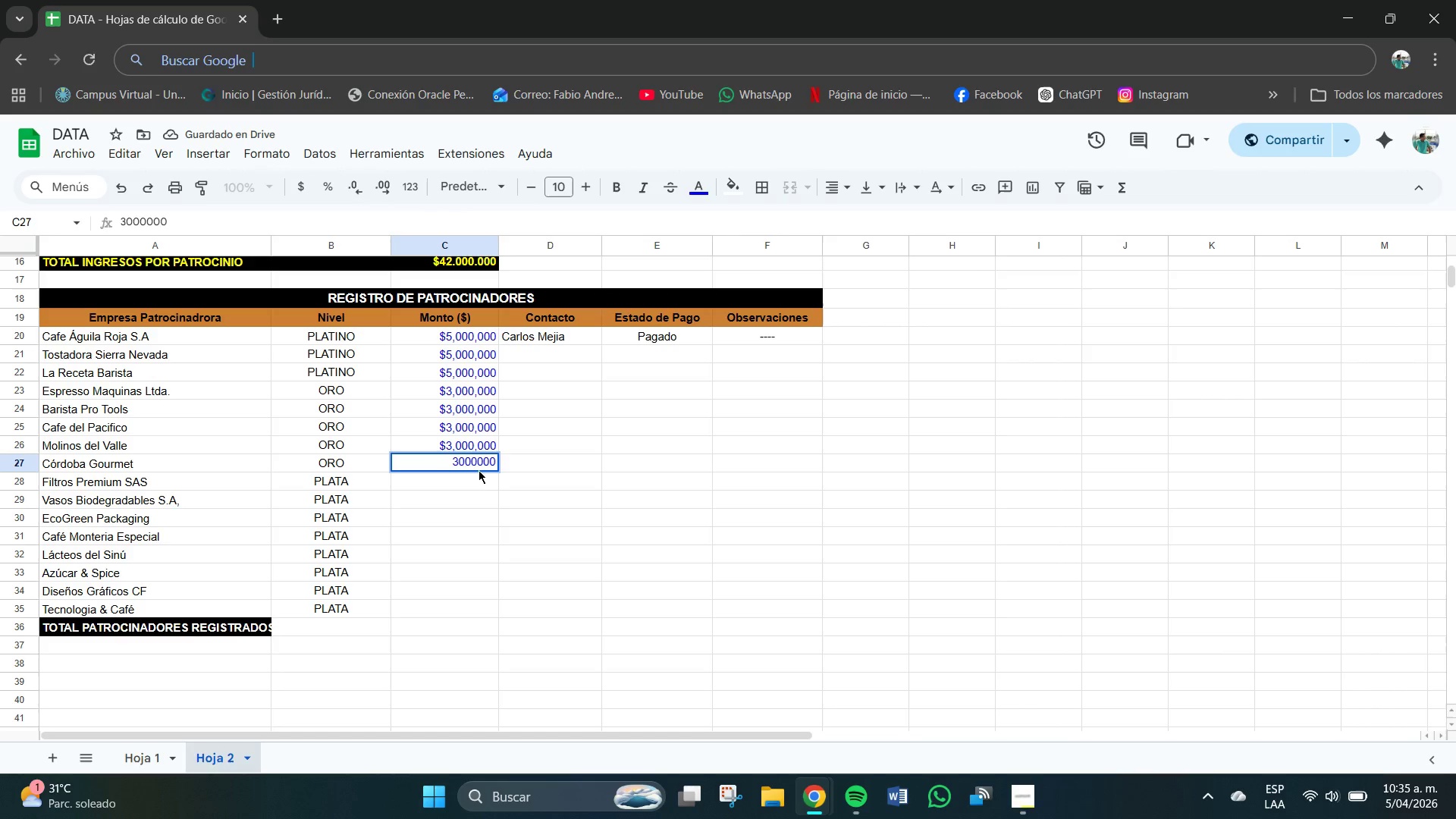 
double_click([475, 475])
 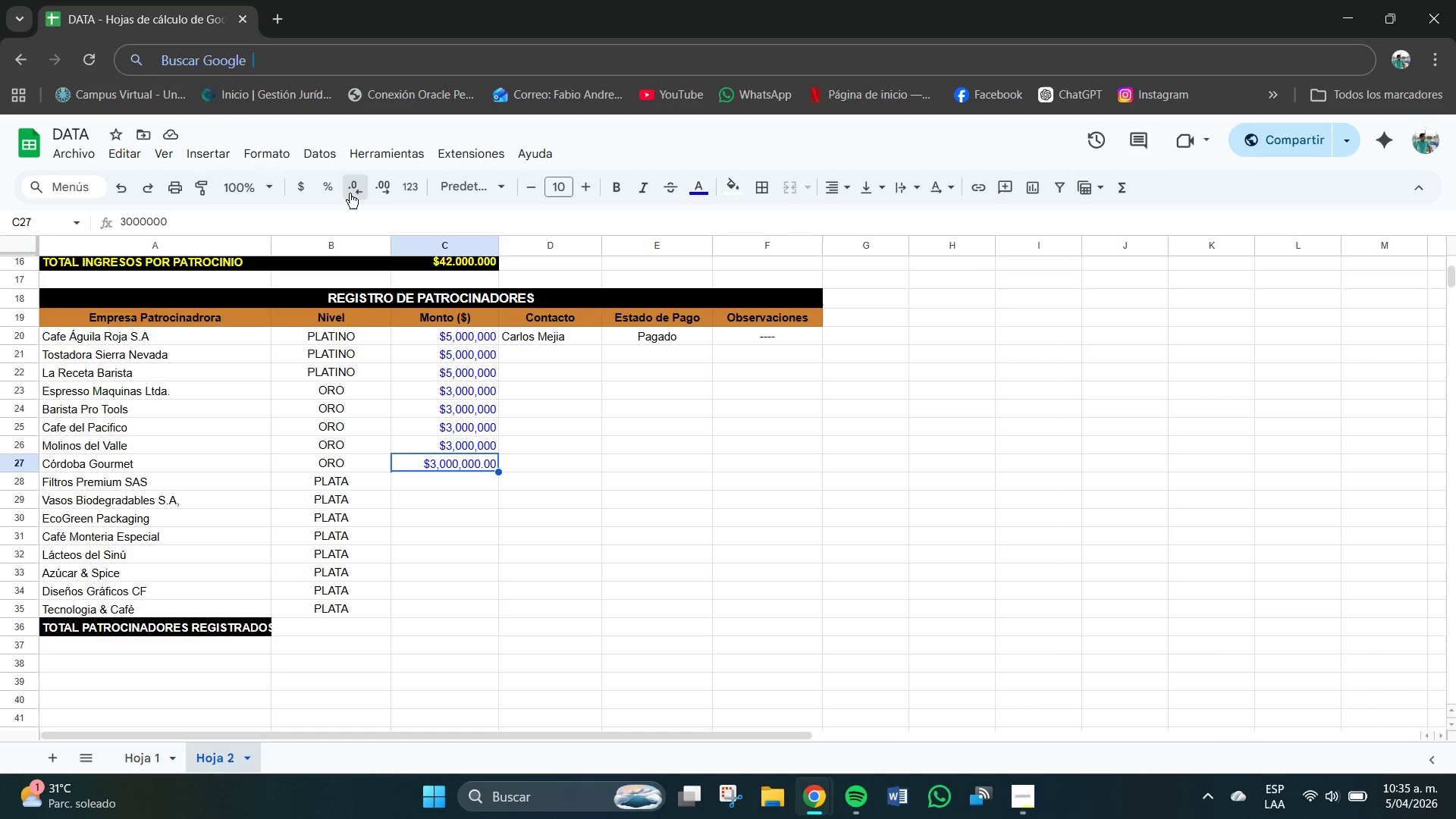 
double_click([350, 193])
 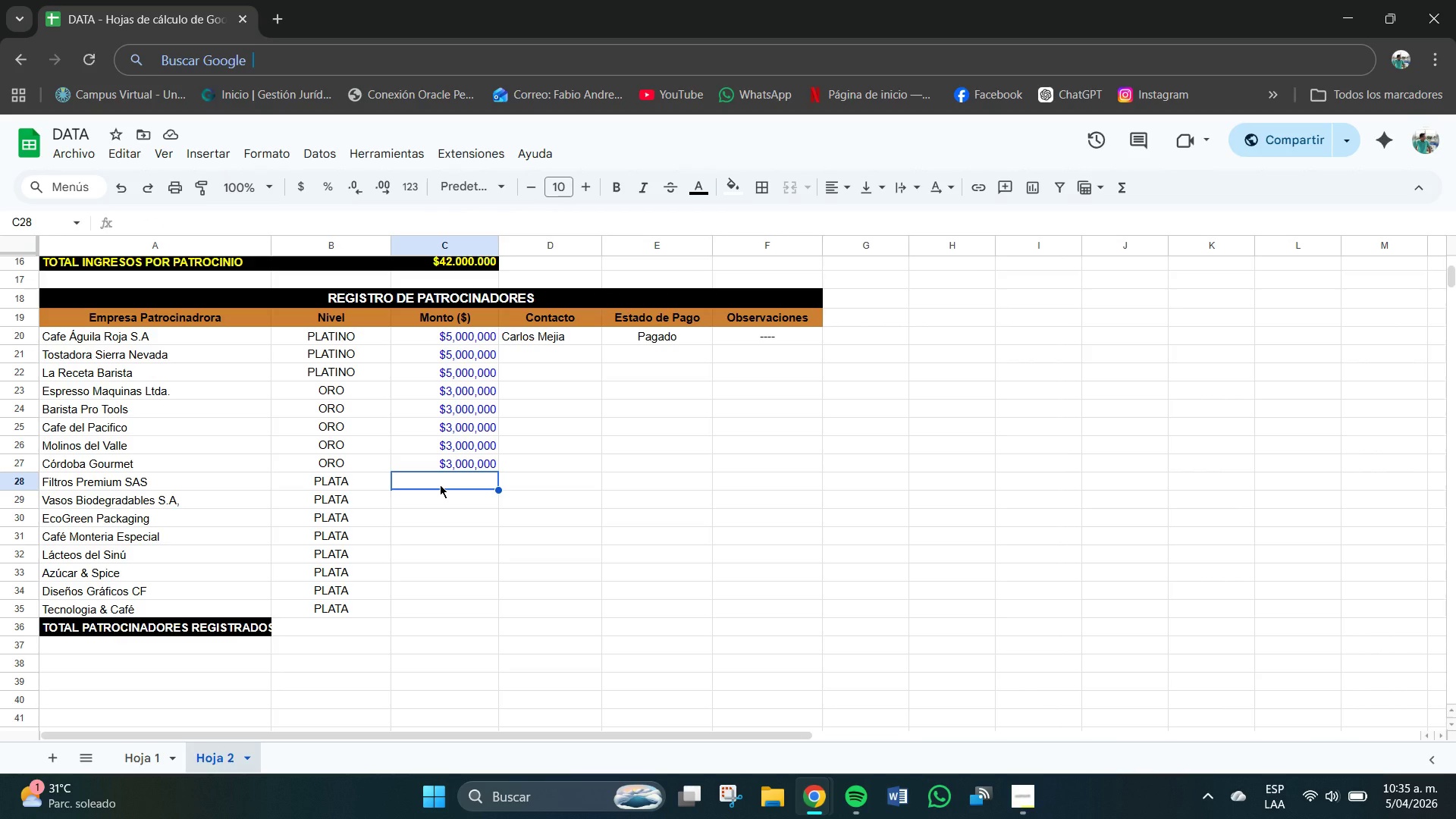 
wait(7.97)
 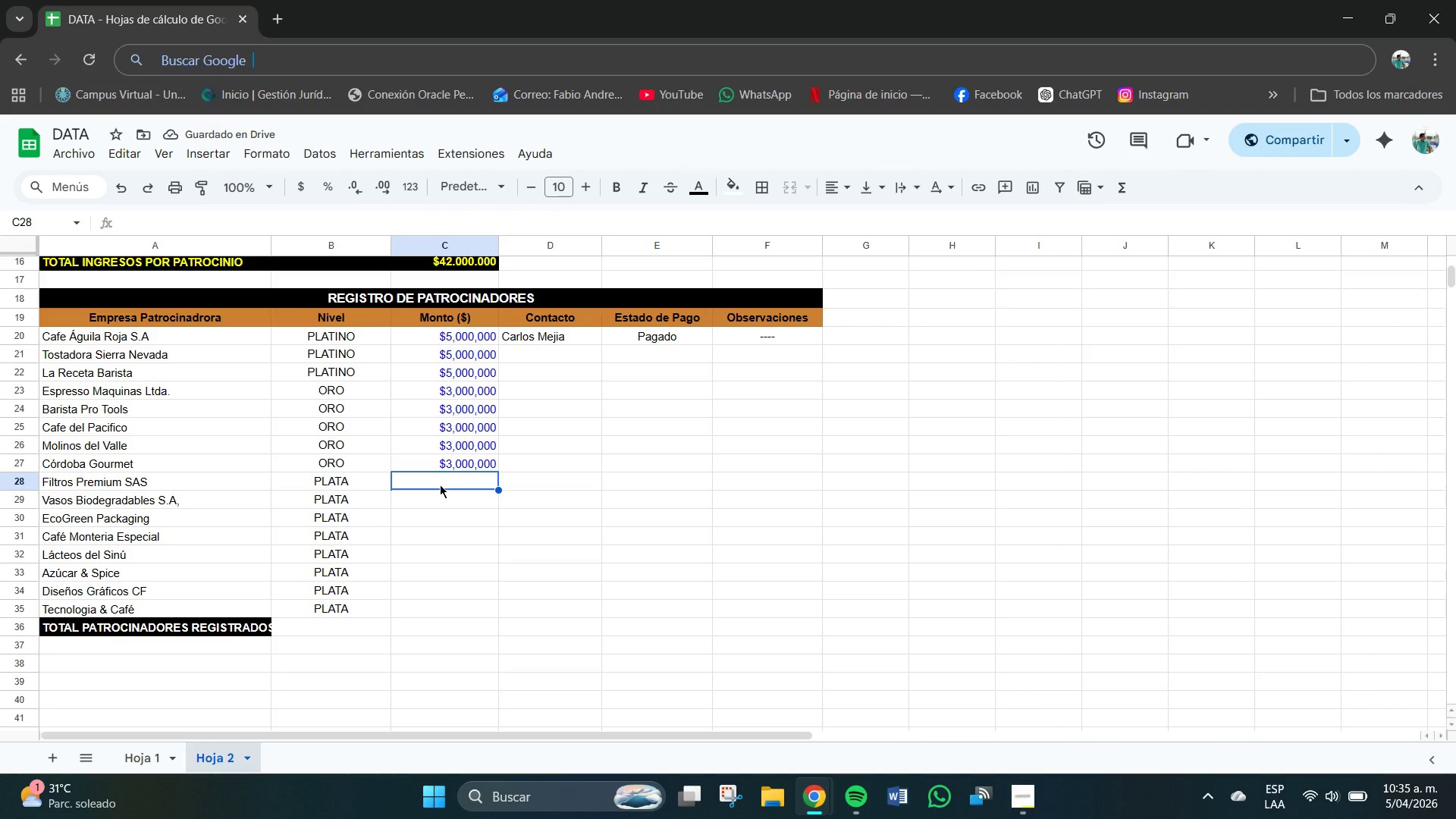 
double_click([464, 486])
 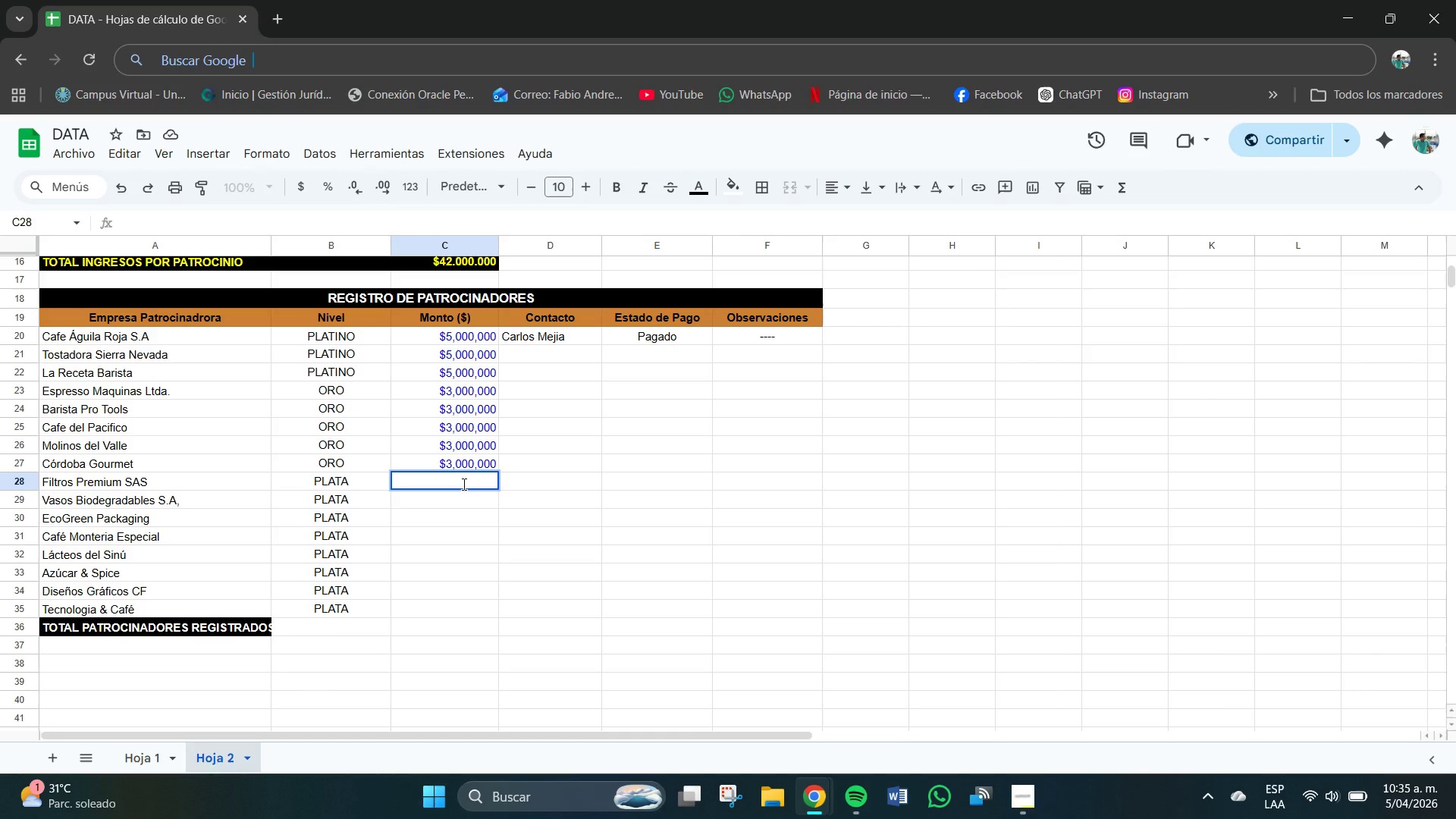 
key(Numpad1)
 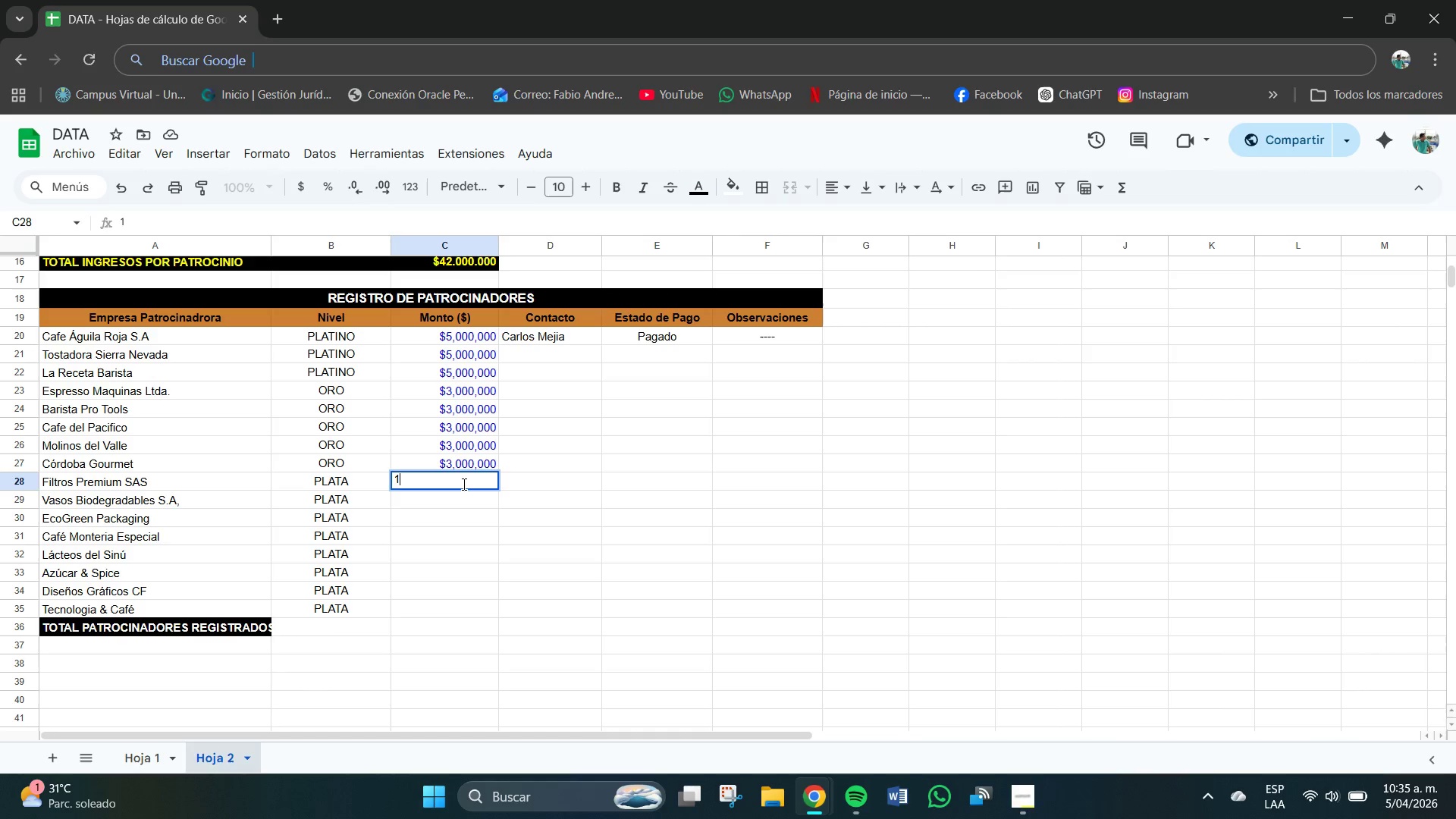 
key(Numpad5)
 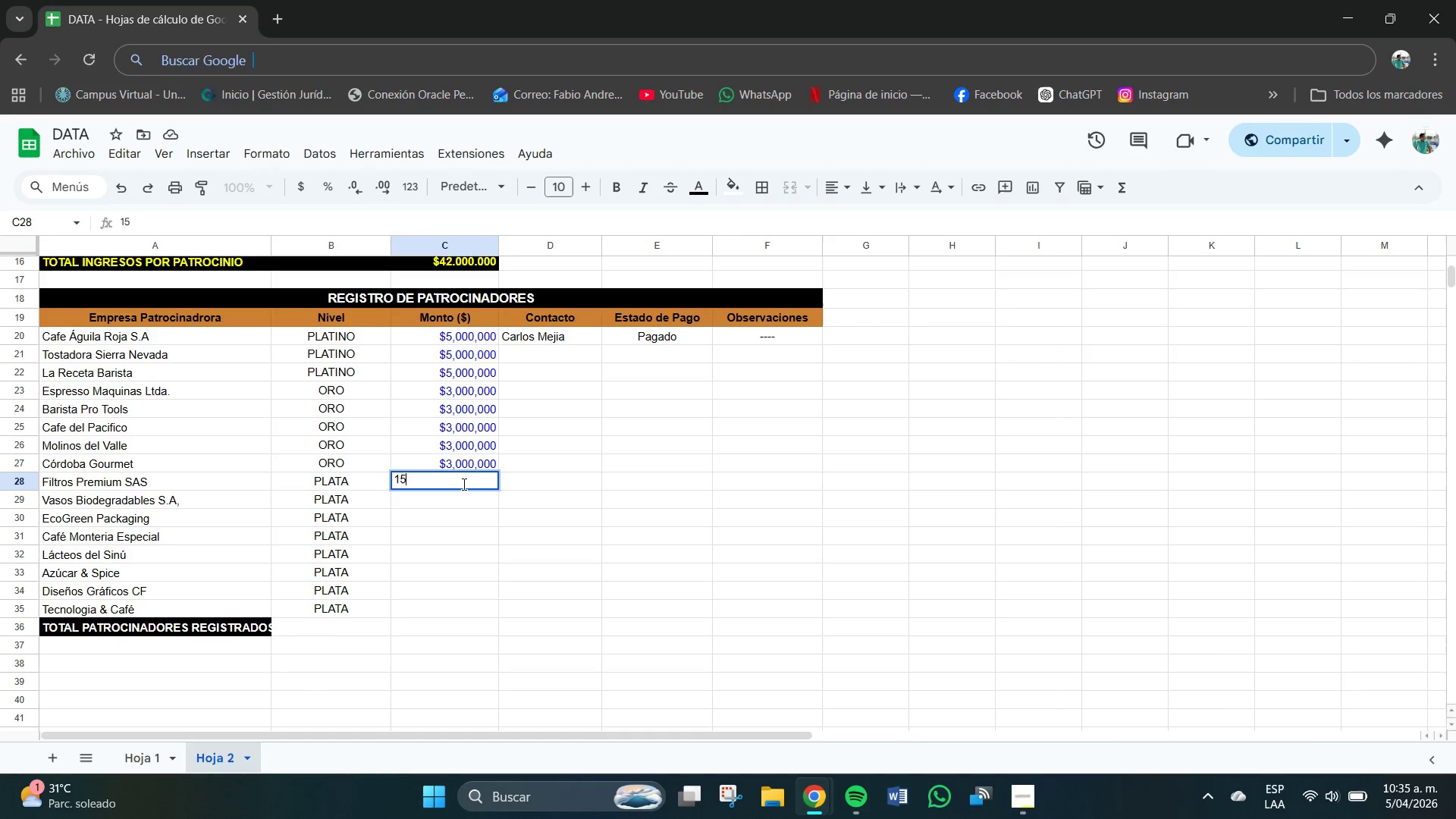 
key(Numpad0)
 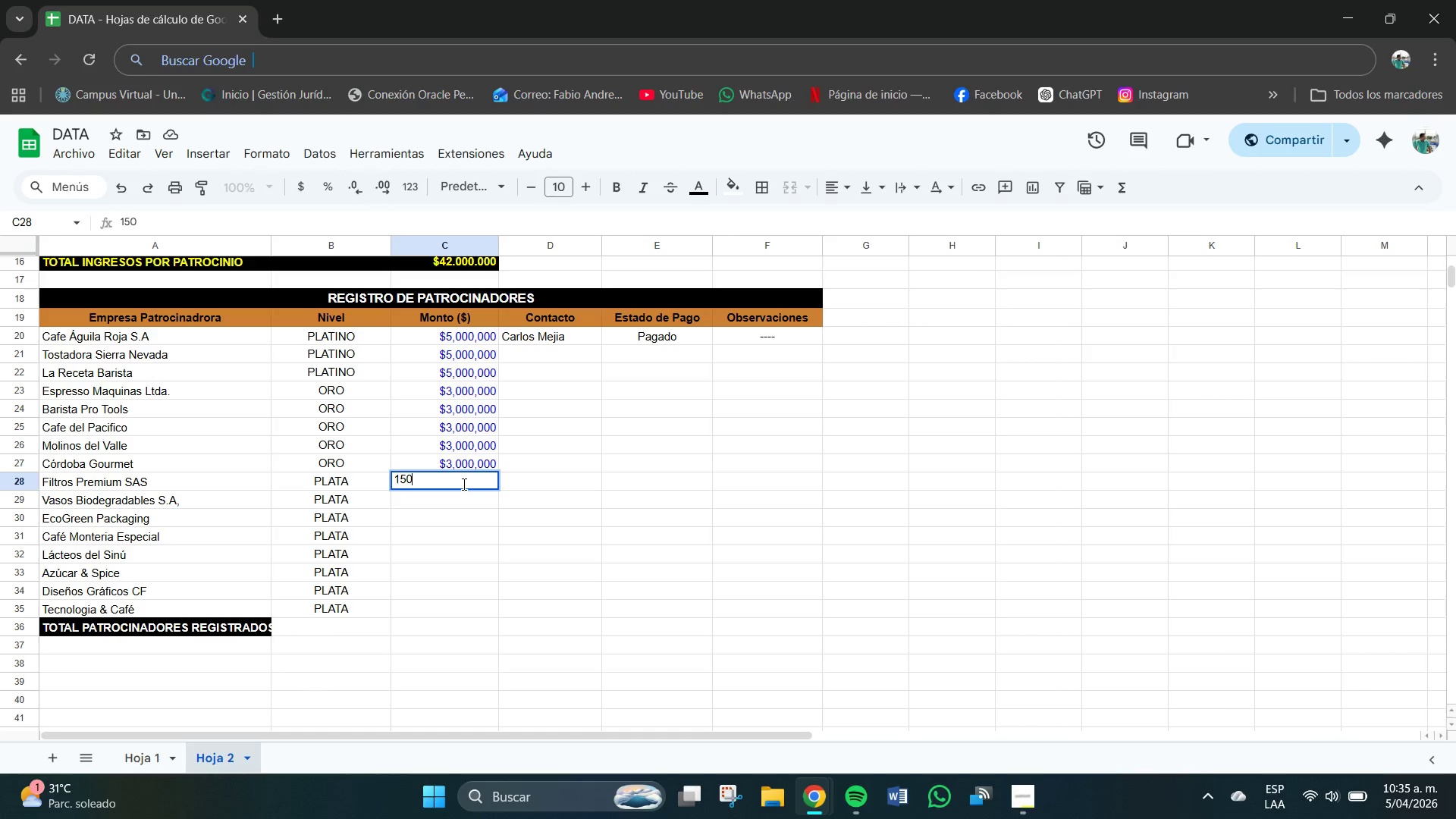 
key(Numpad0)
 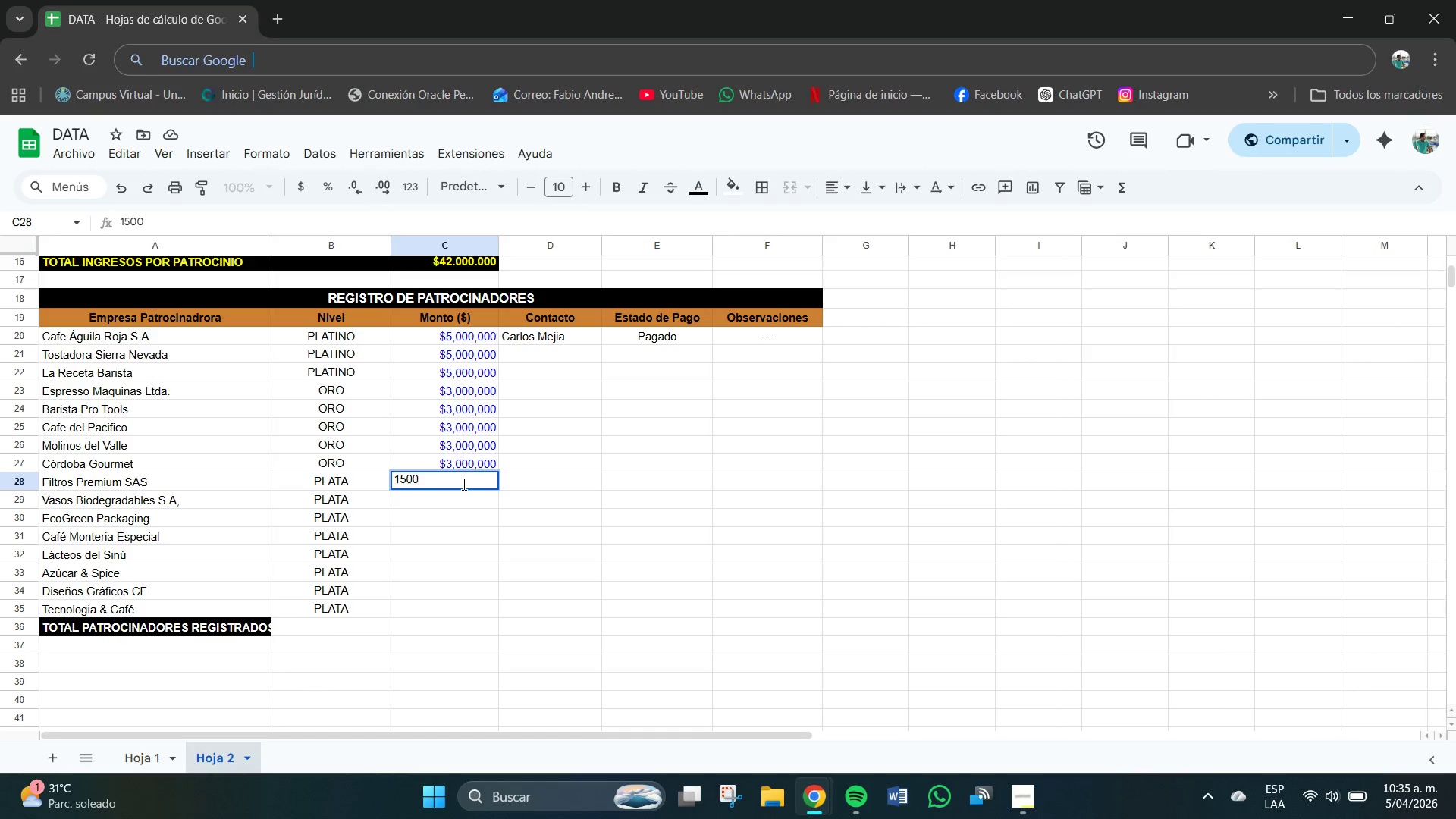 
key(Numpad0)
 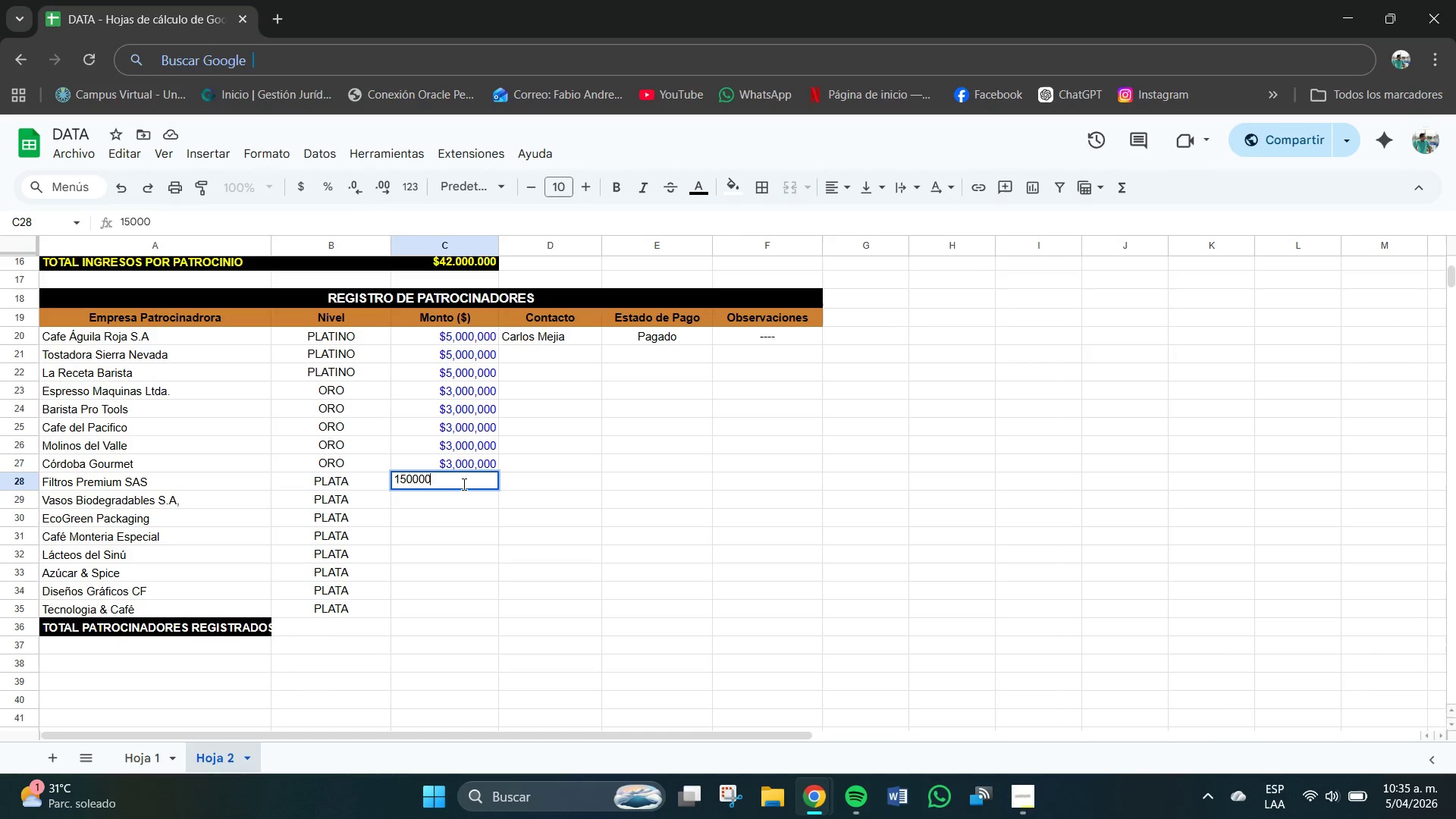 
key(Numpad0)
 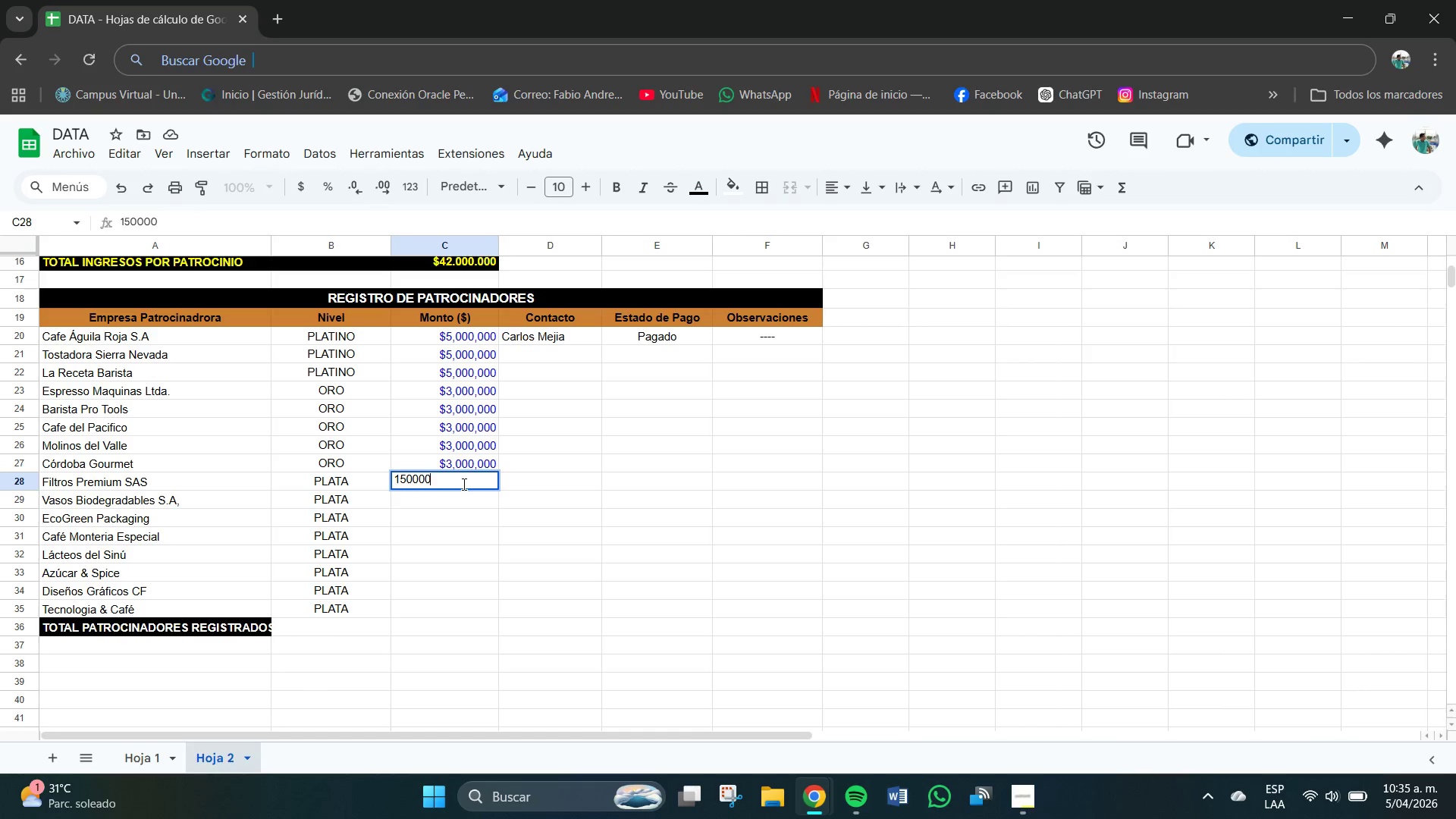 
key(Numpad0)
 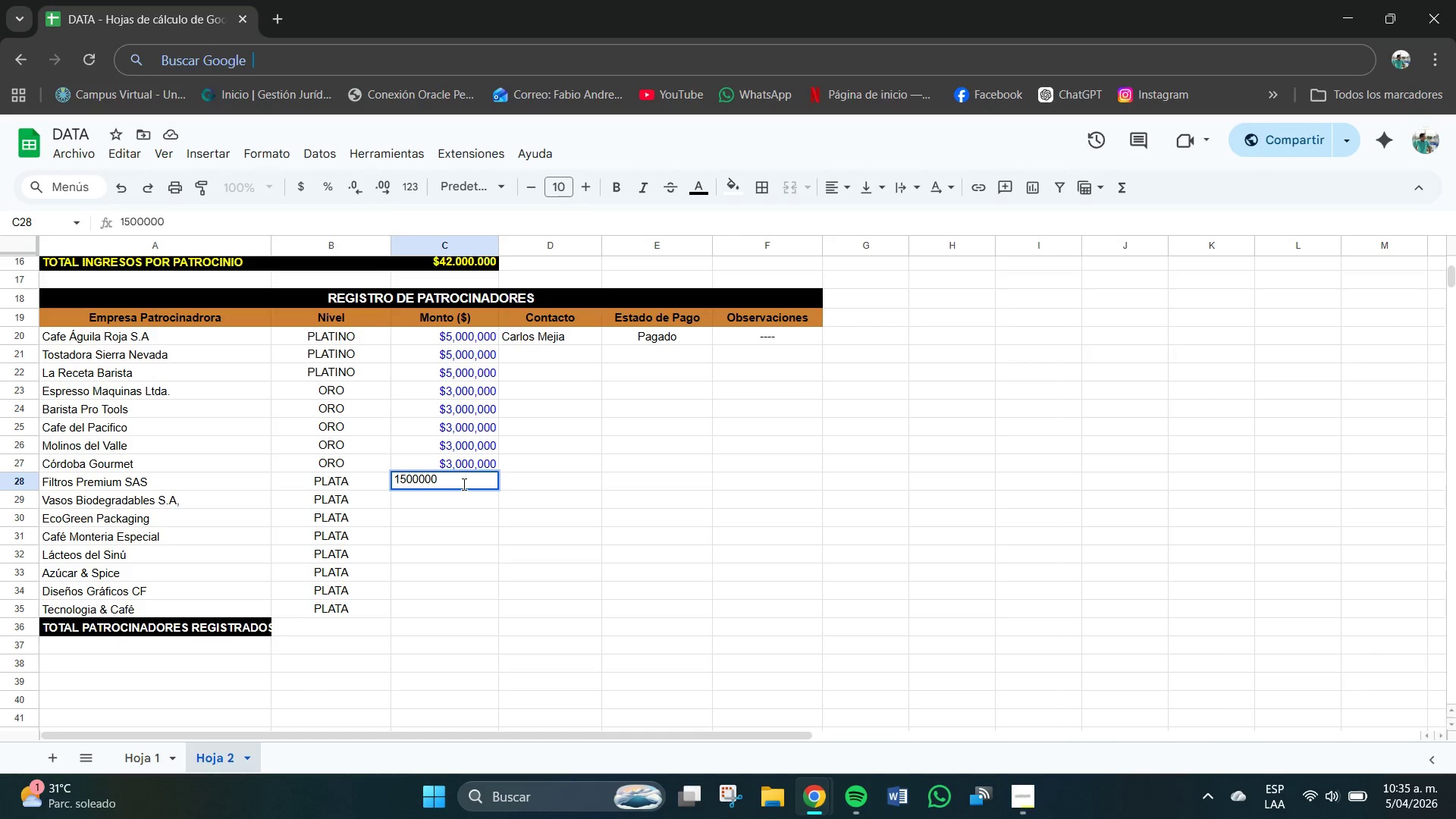 
key(Enter)
 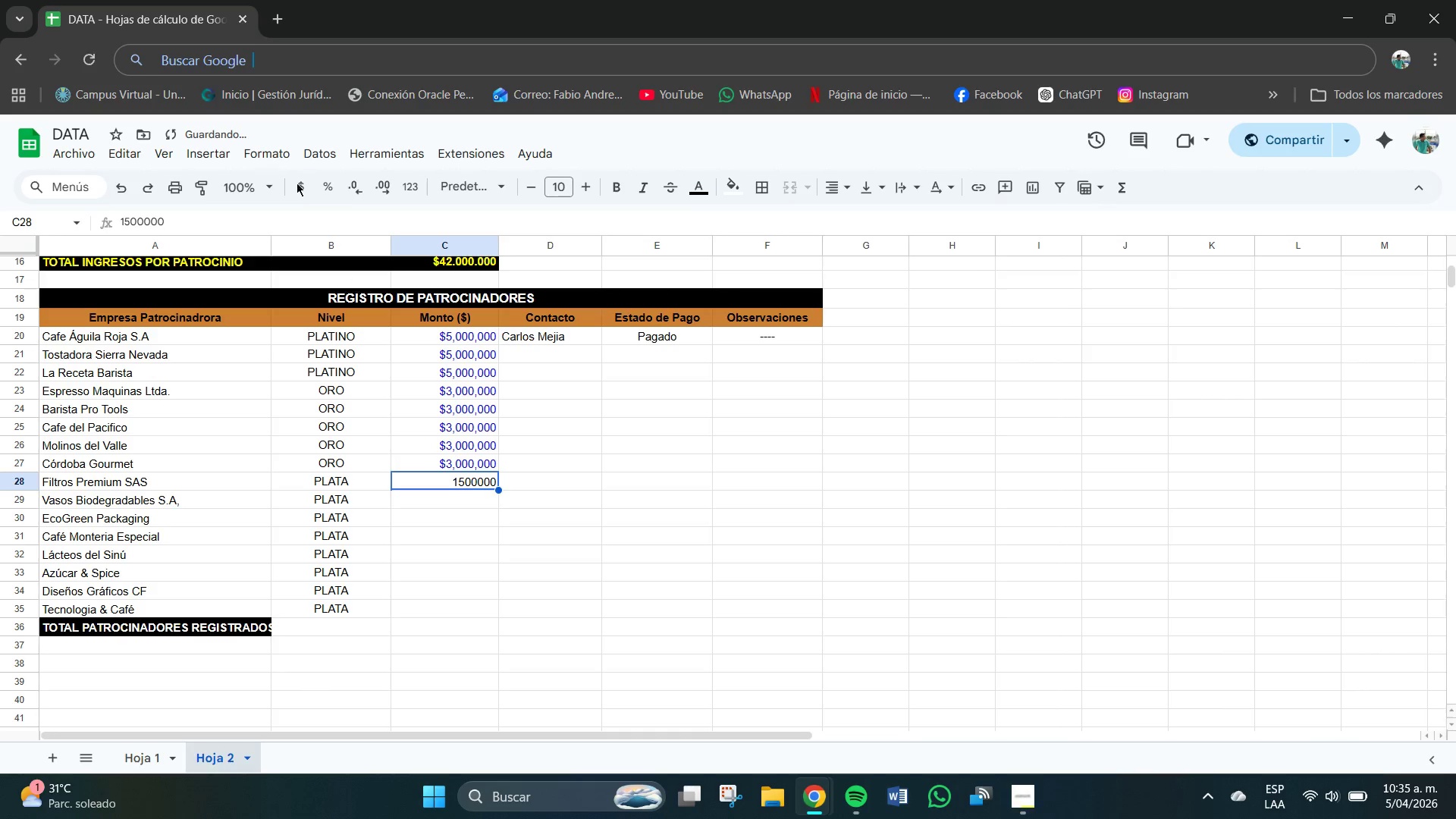 
left_click([300, 190])
 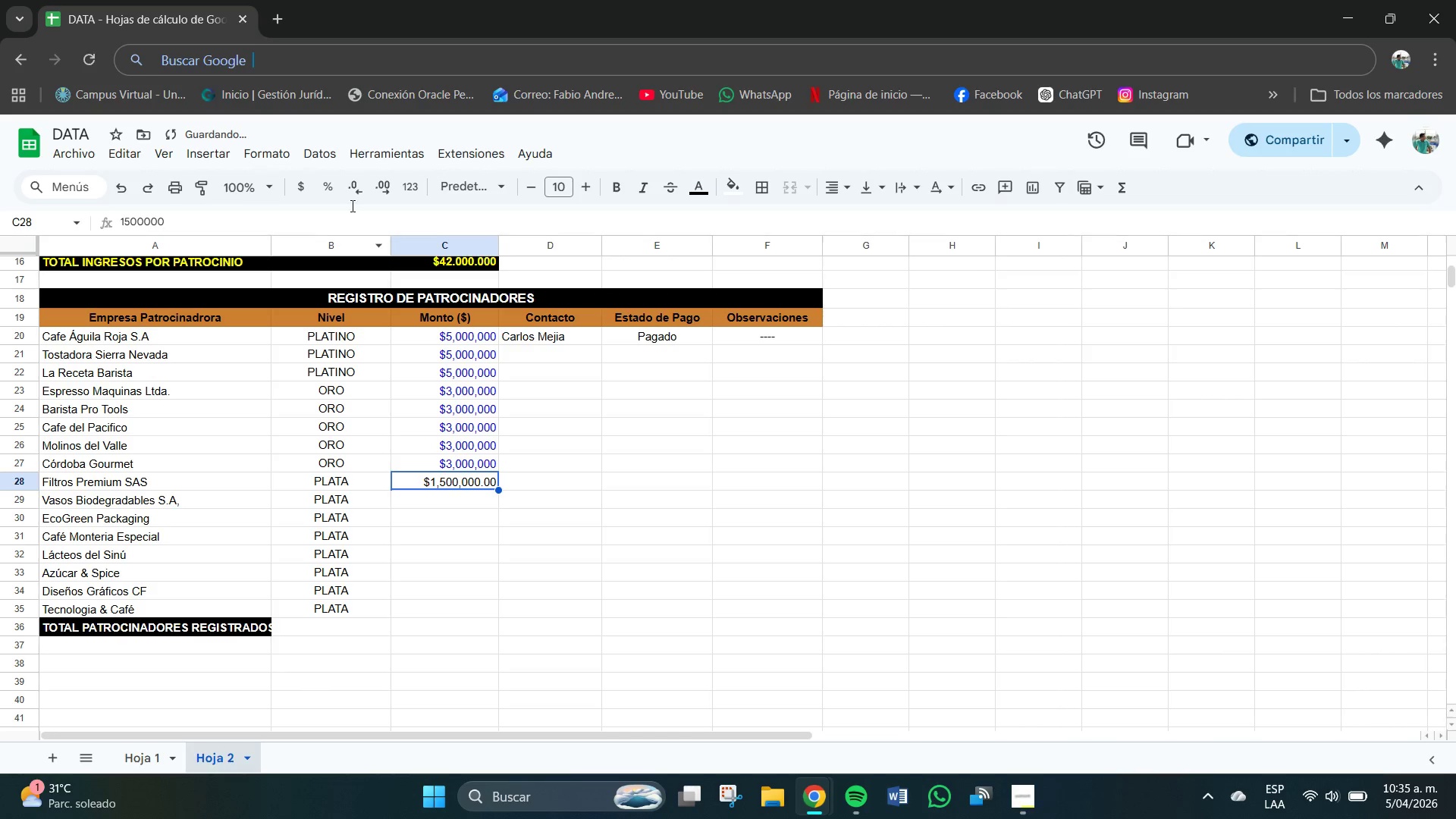 
left_click([350, 191])
 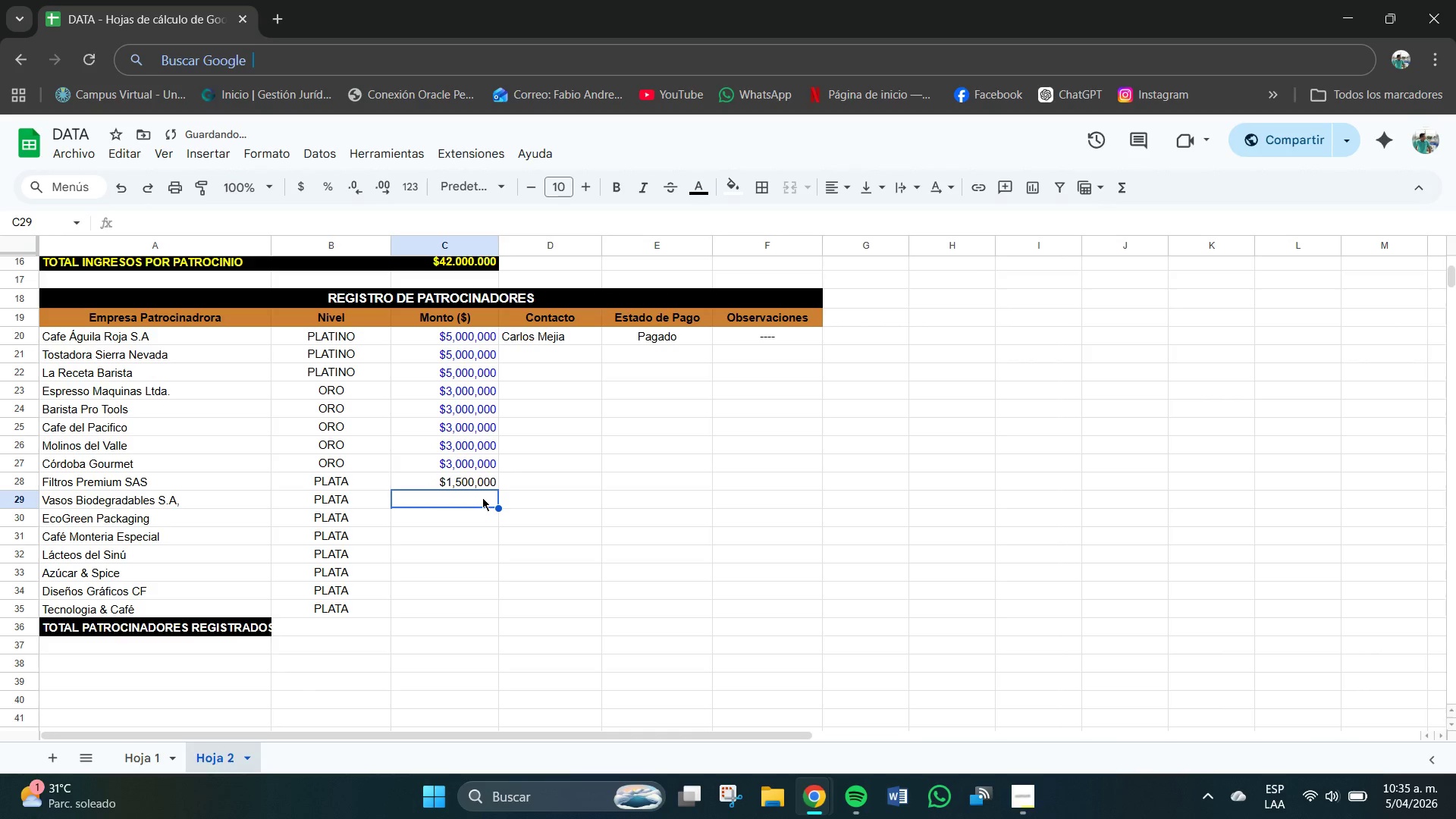 
key(Numpad1)
 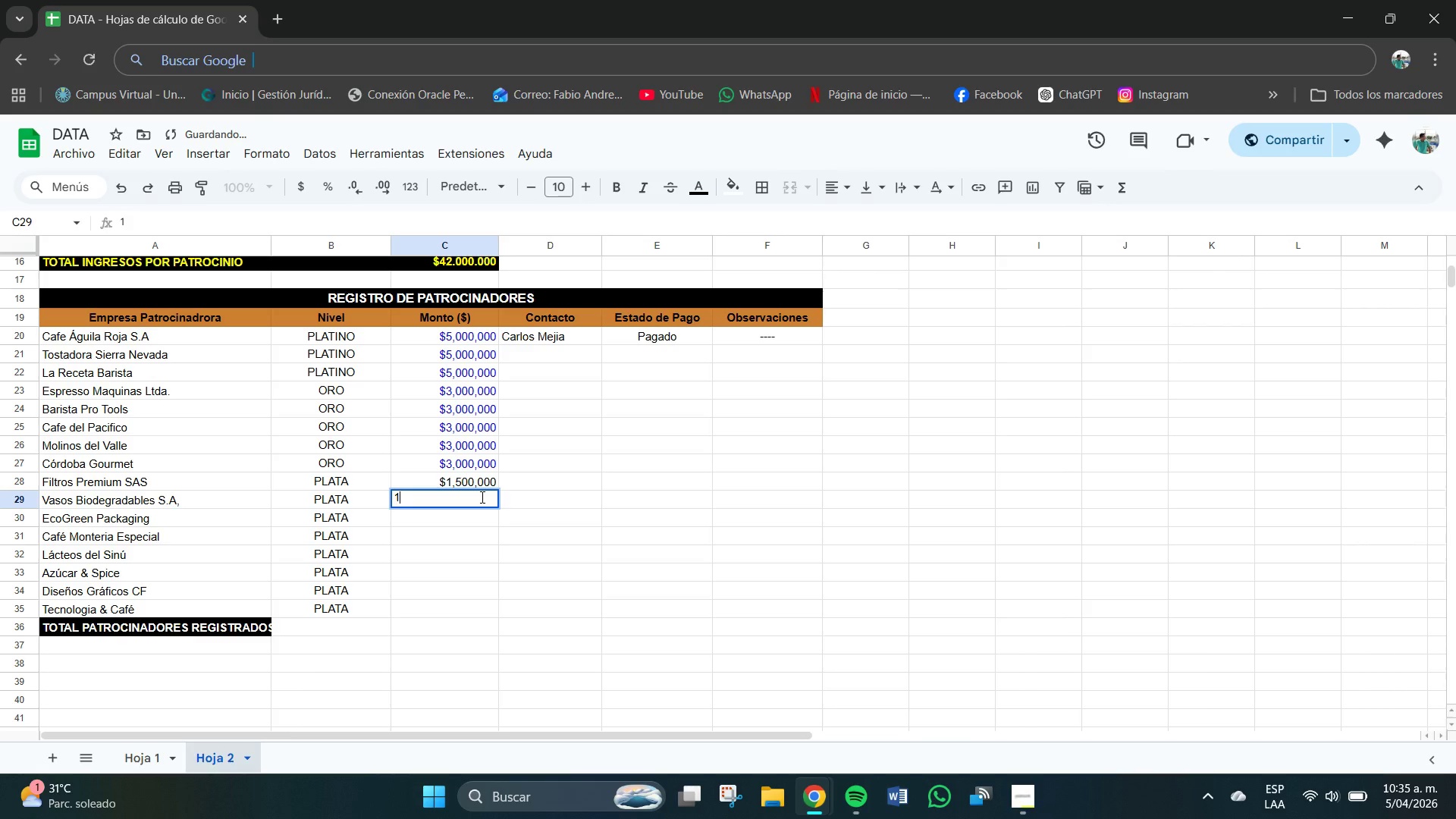 
key(Numpad5)
 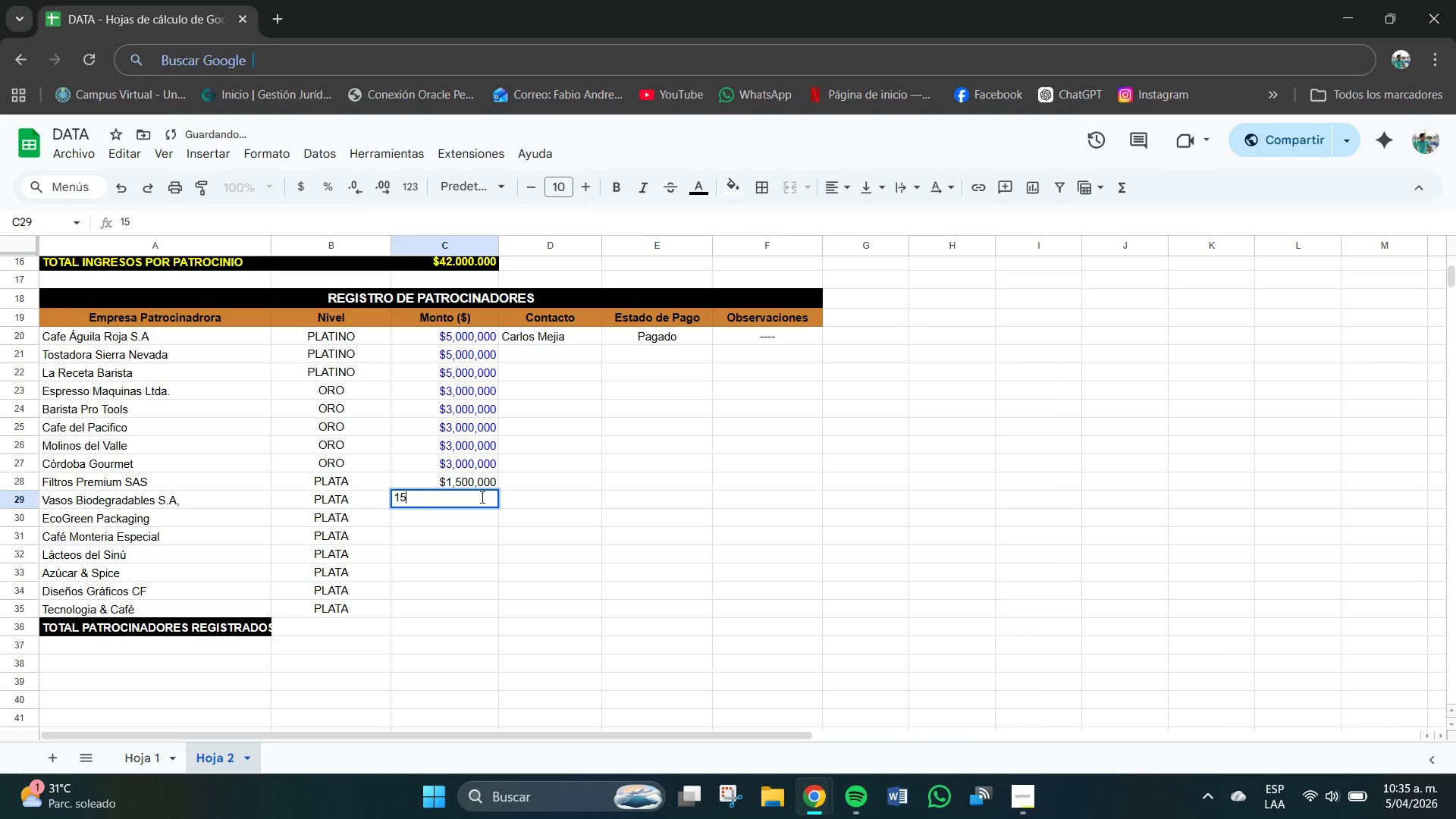 
key(Numpad0)
 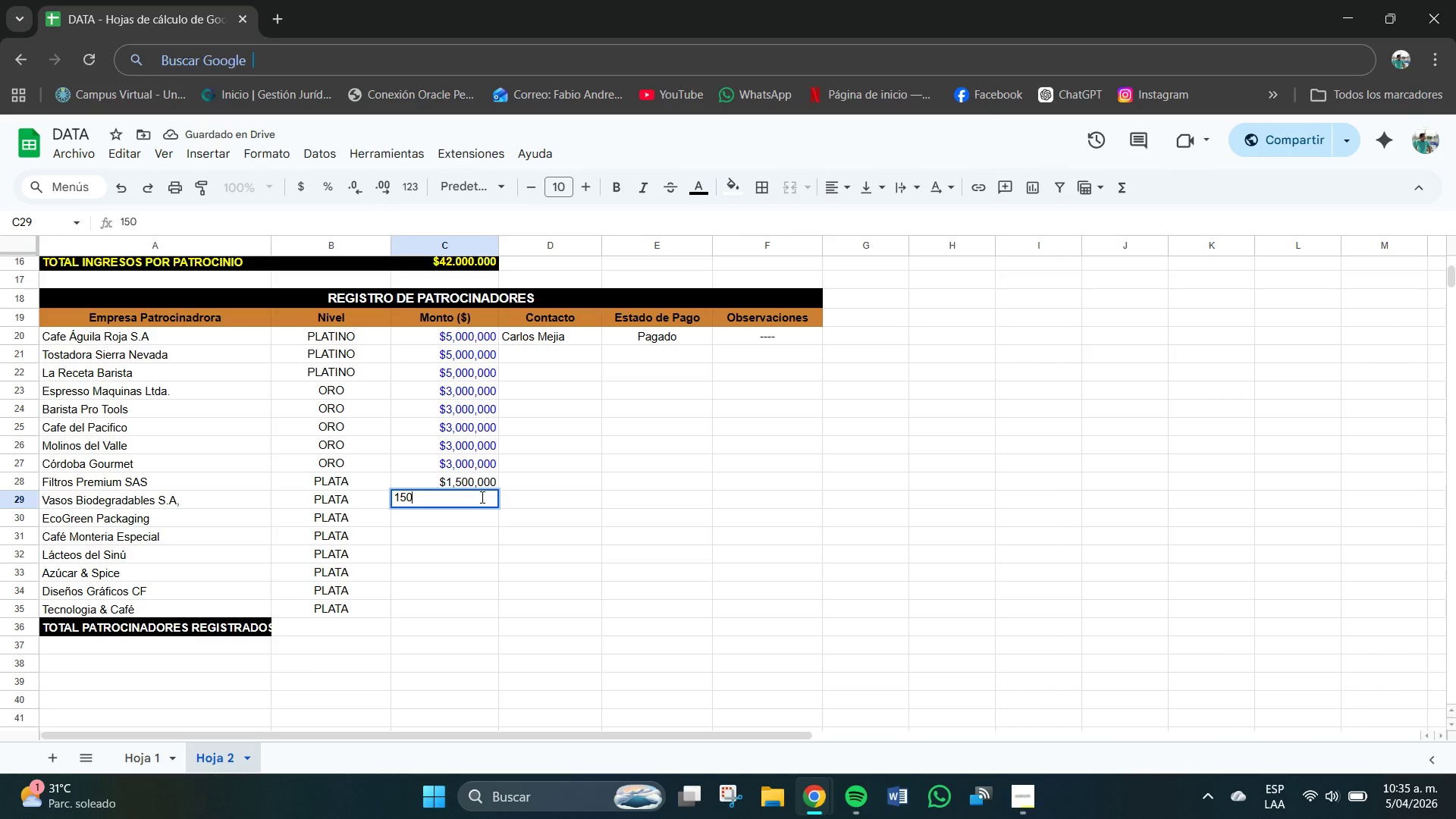 
key(Numpad0)
 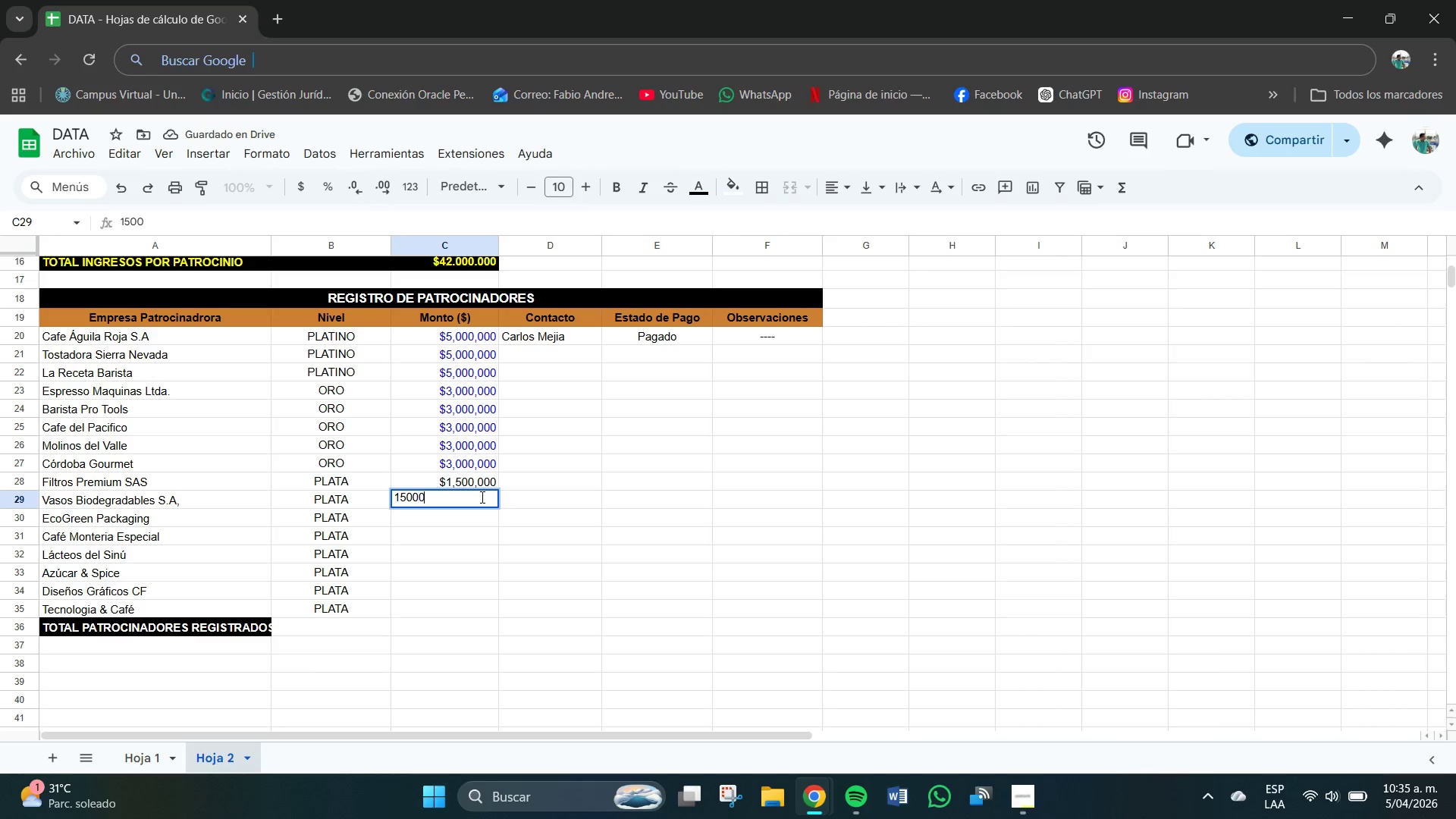 
key(Numpad0)
 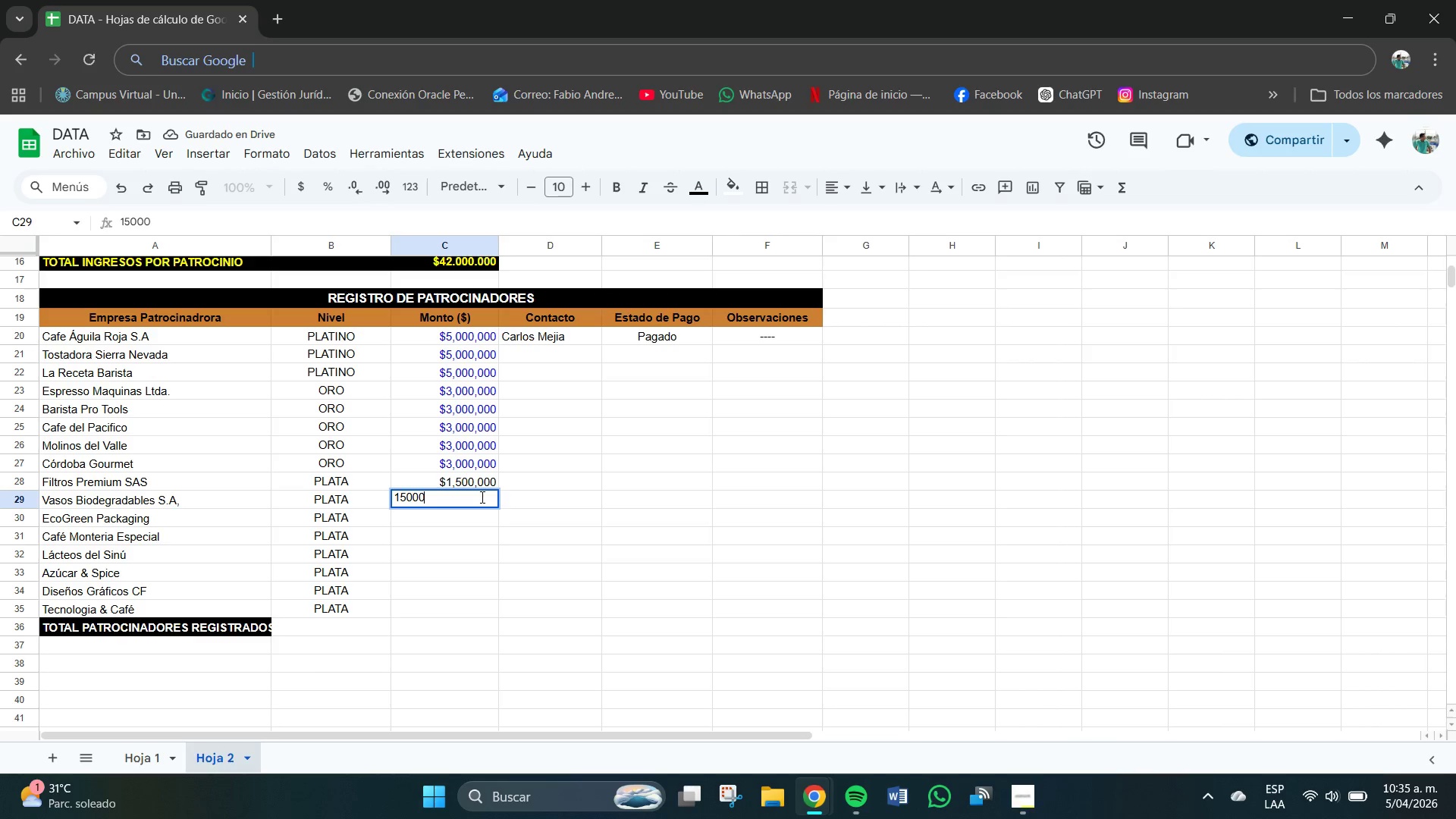 
key(Numpad0)
 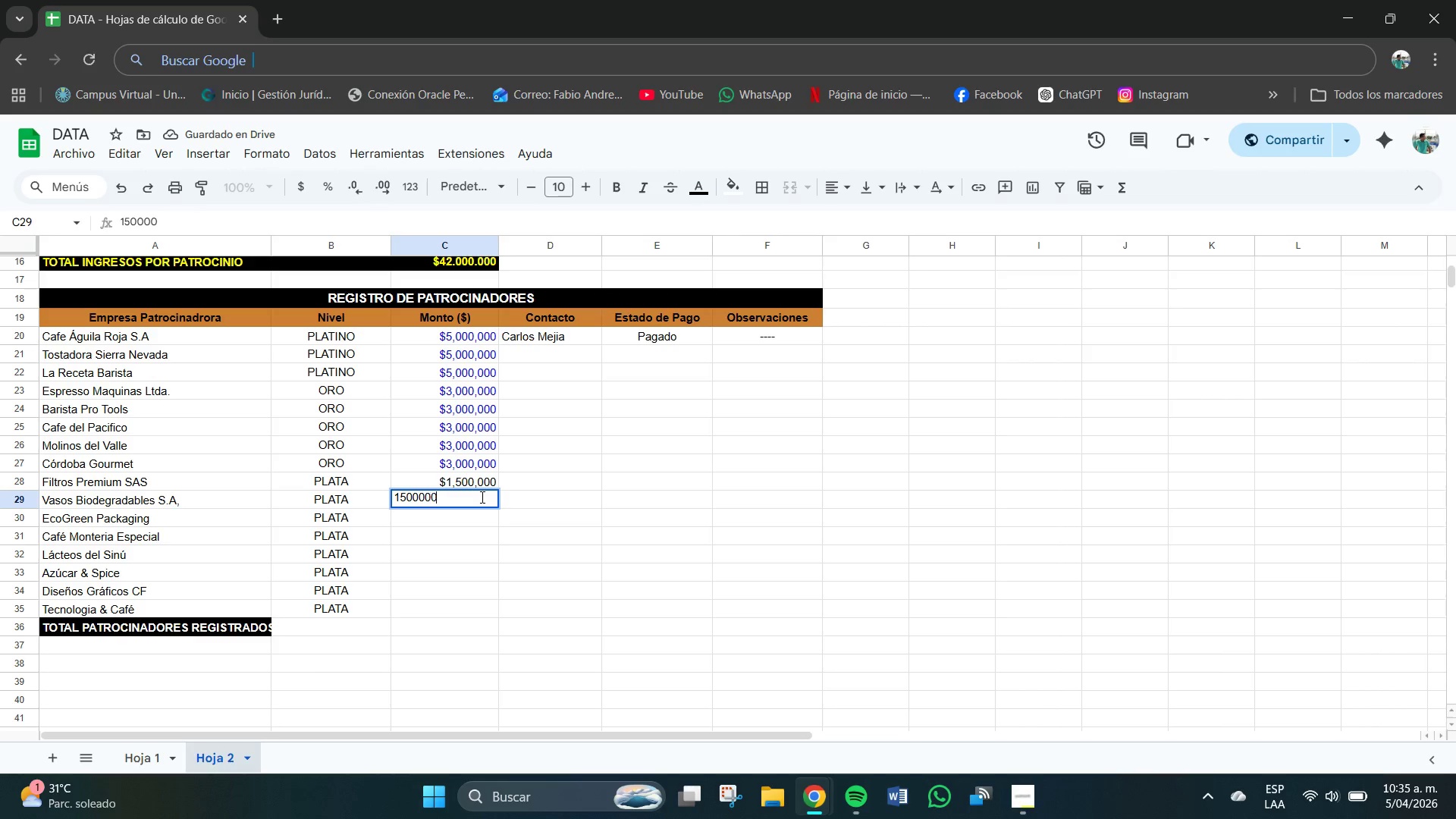 
key(Numpad0)
 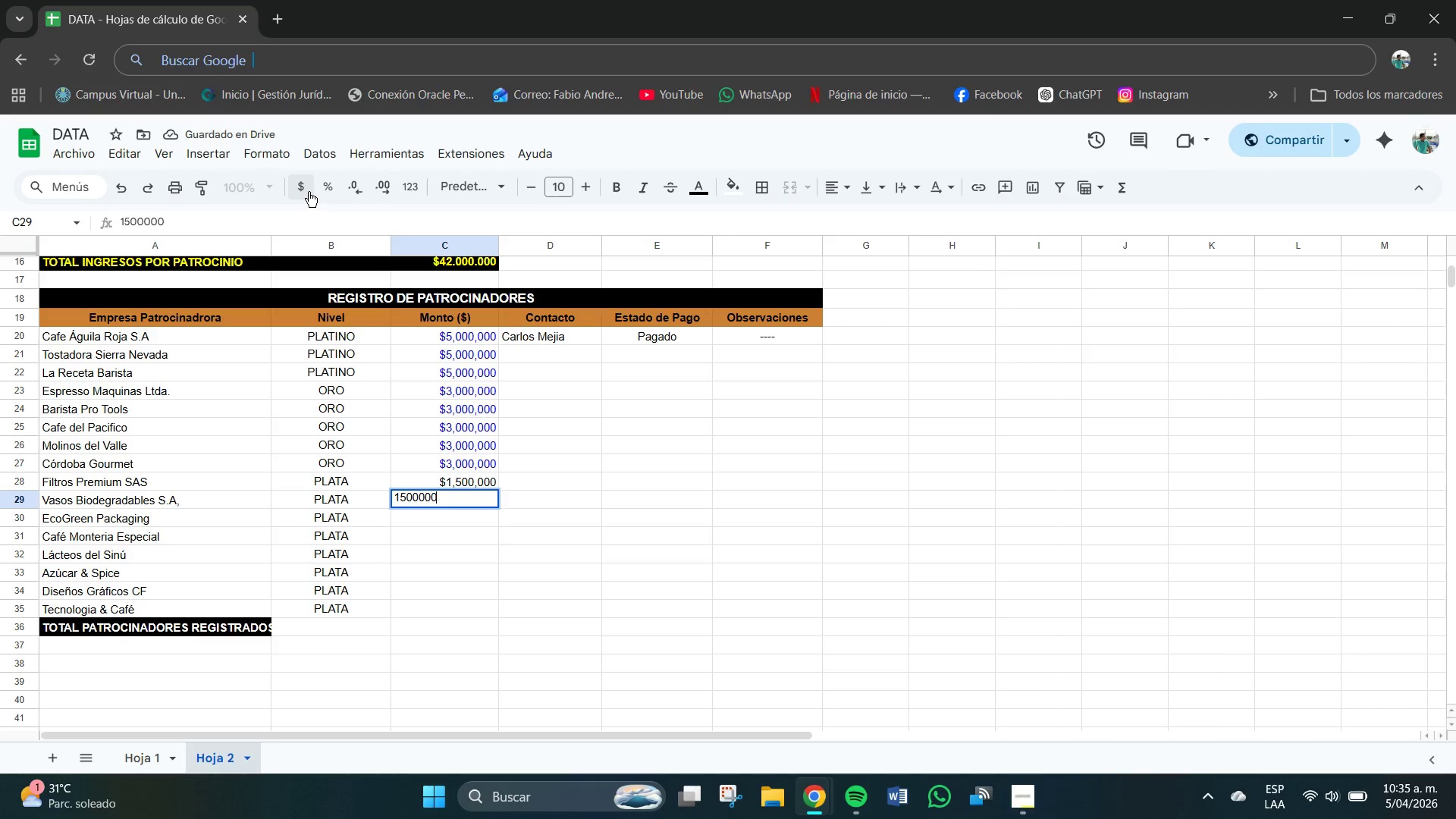 
left_click([303, 189])
 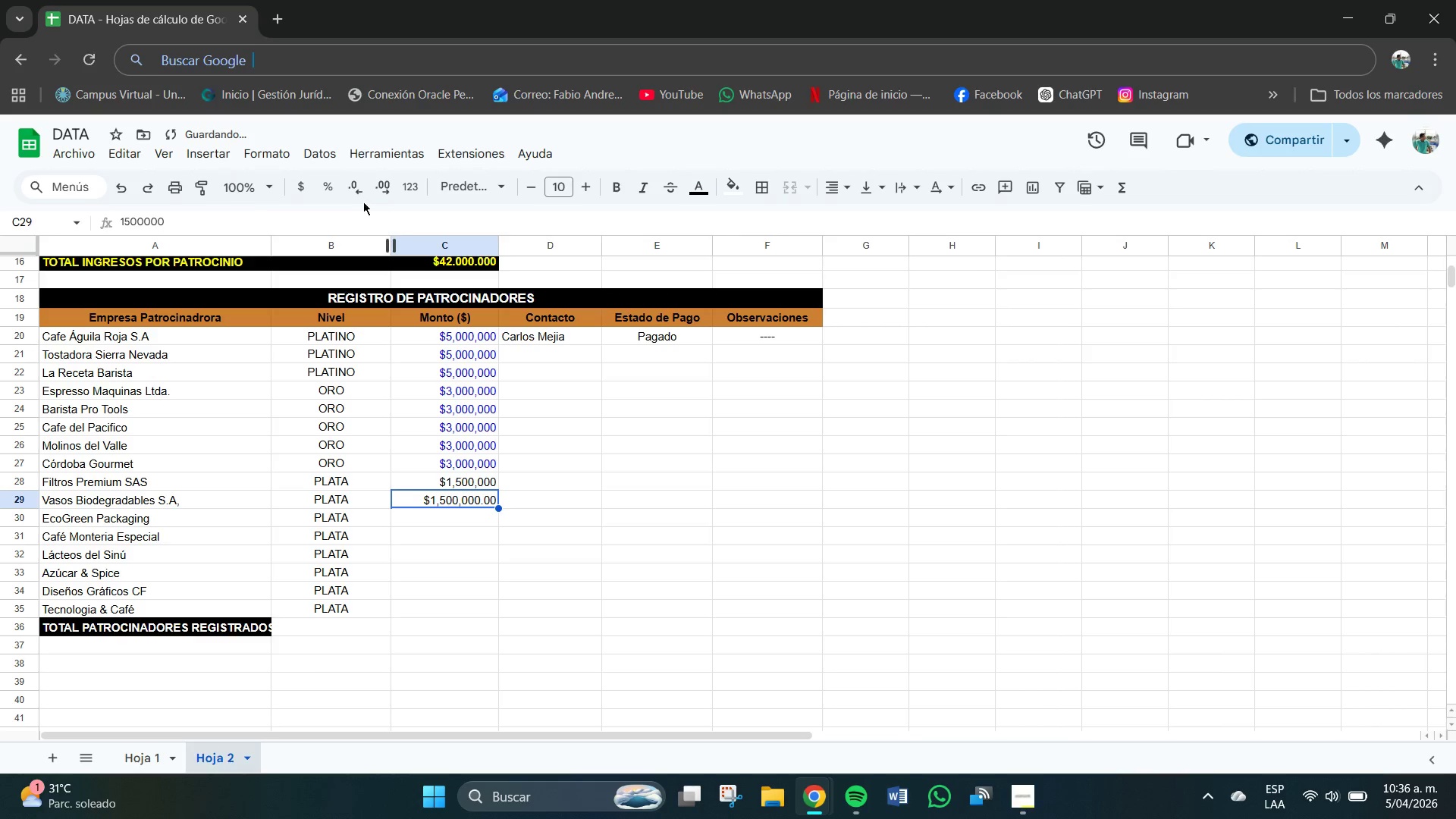 
double_click([355, 193])
 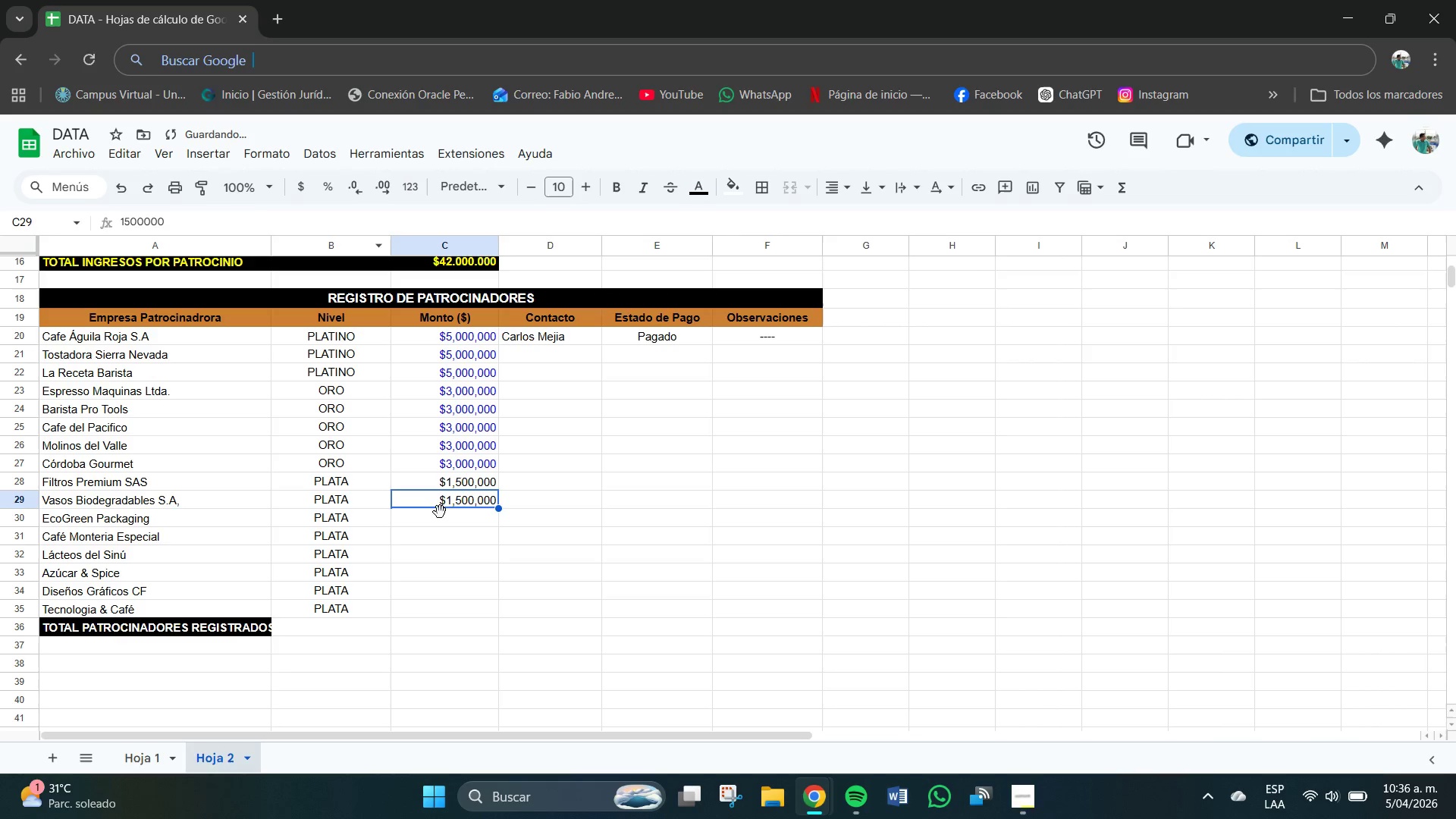 
left_click([457, 514])
 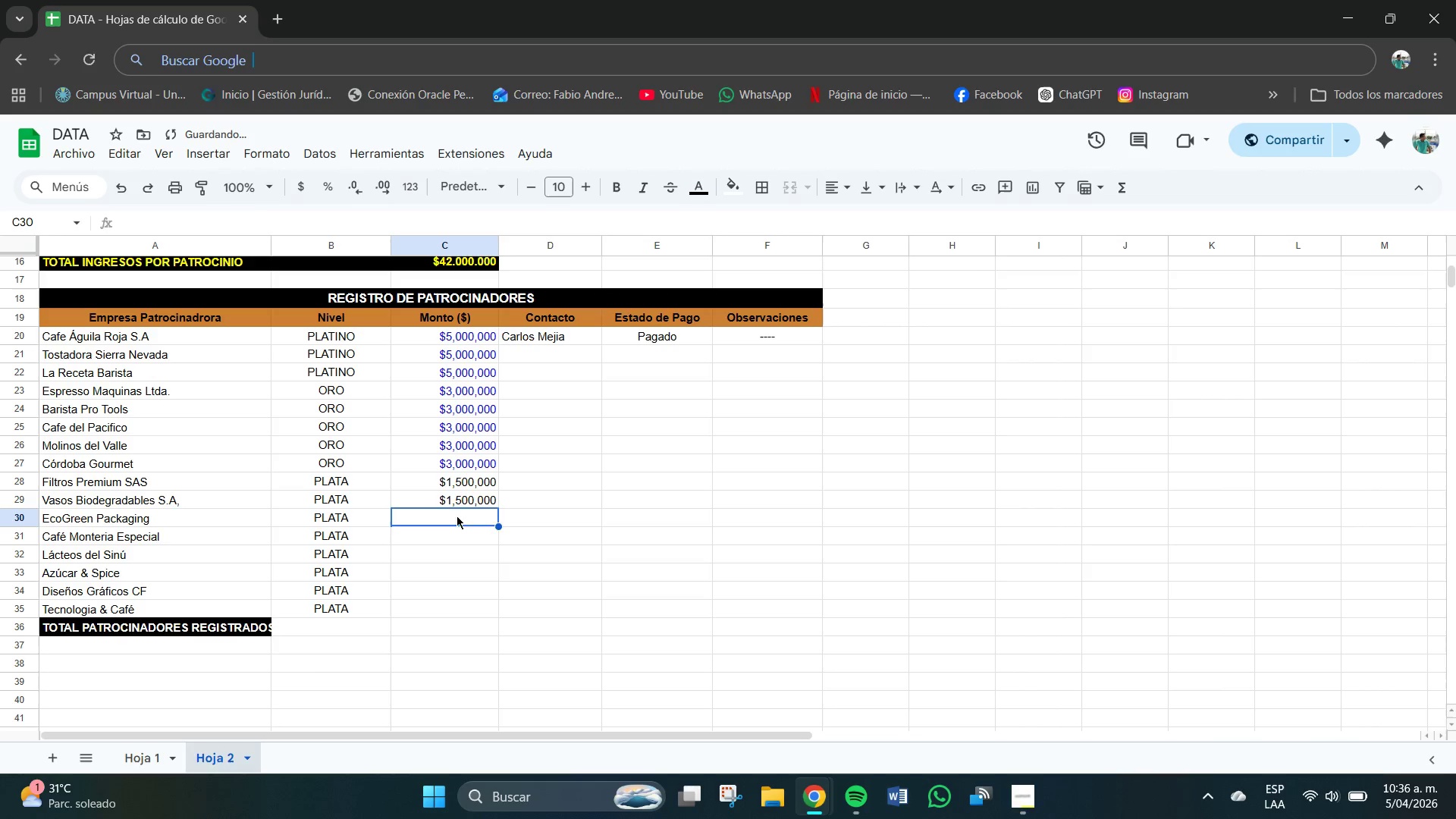 
key(Numpad1)
 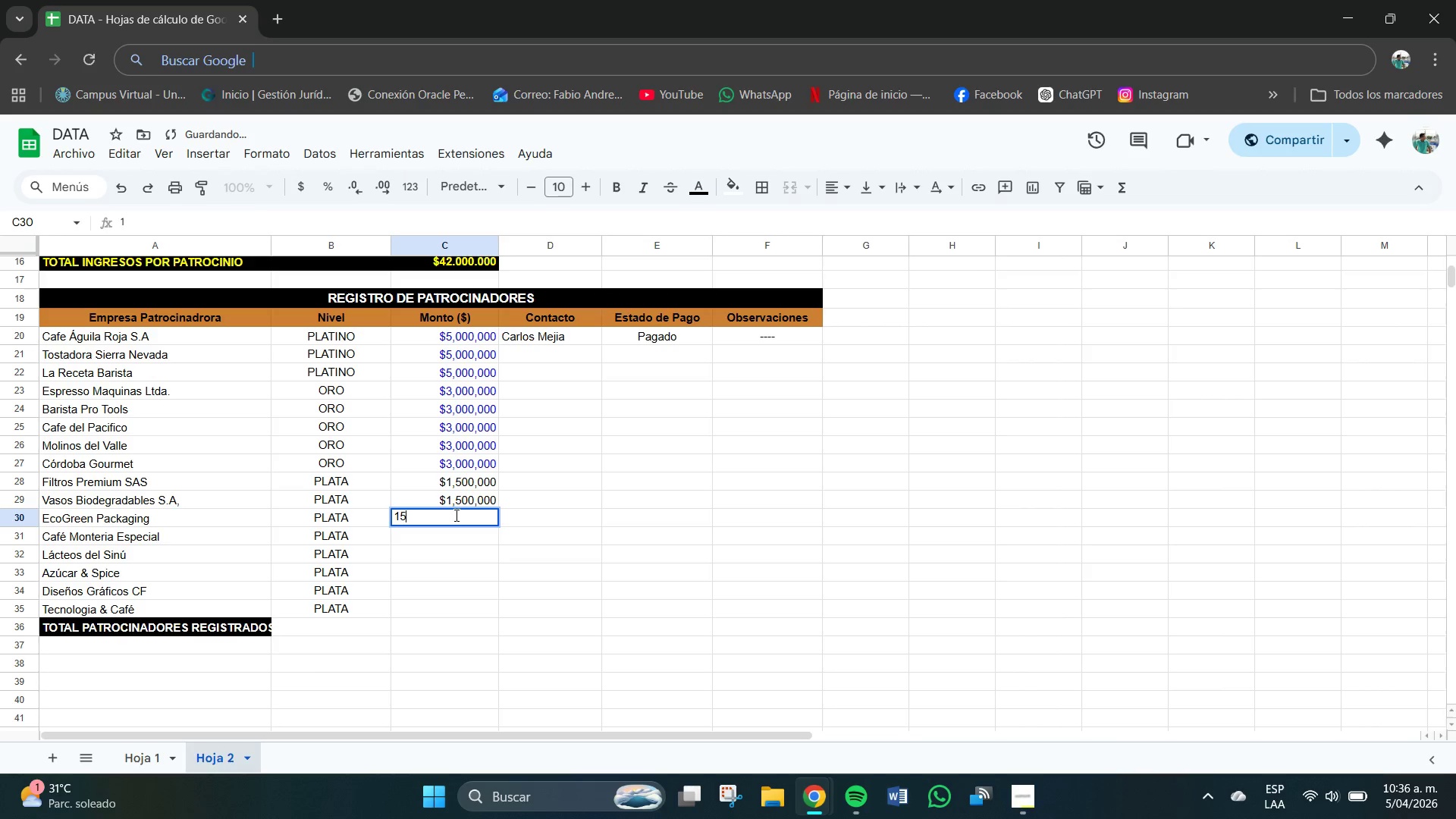 
key(Numpad5)
 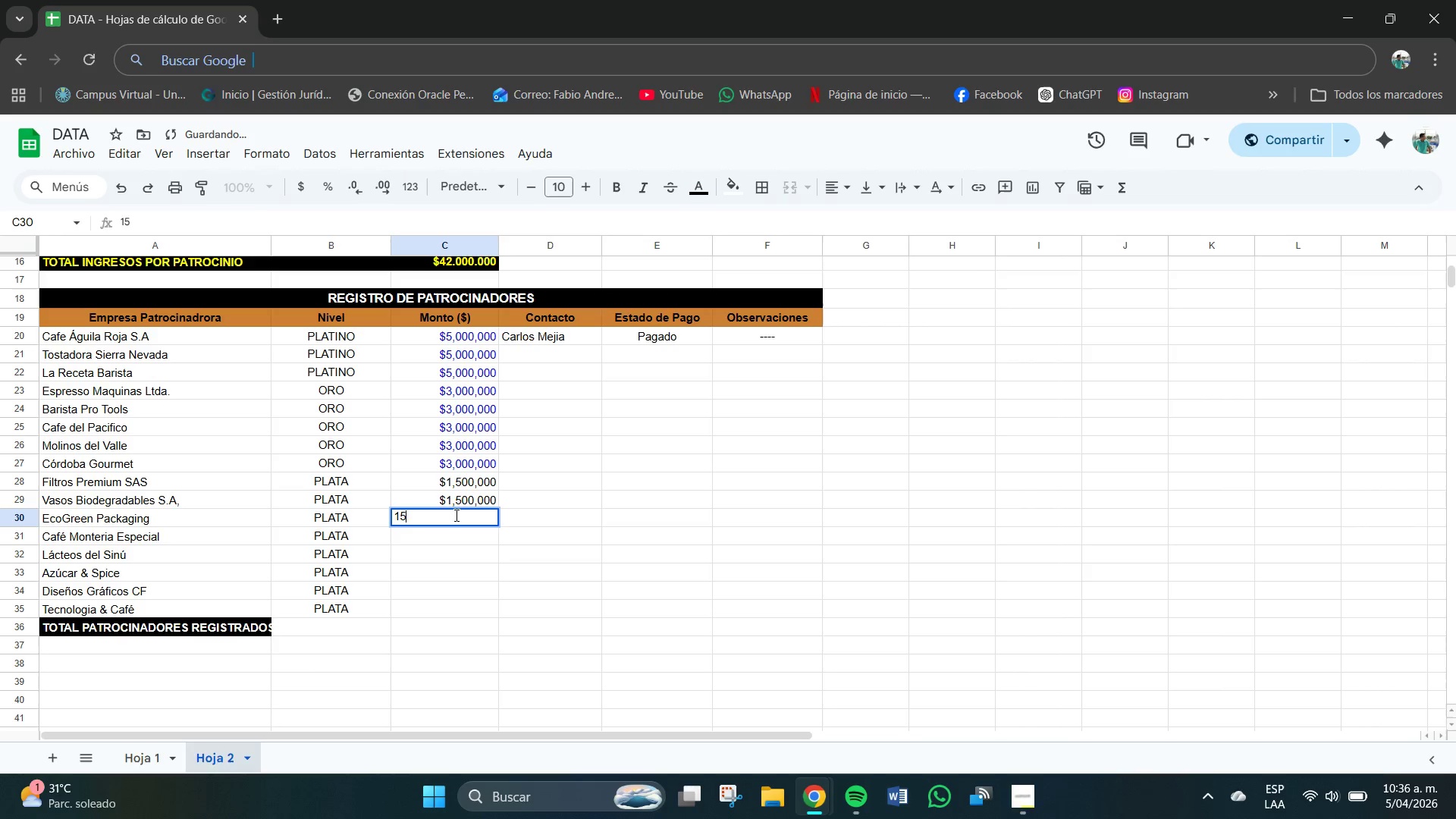 
key(Numpad0)
 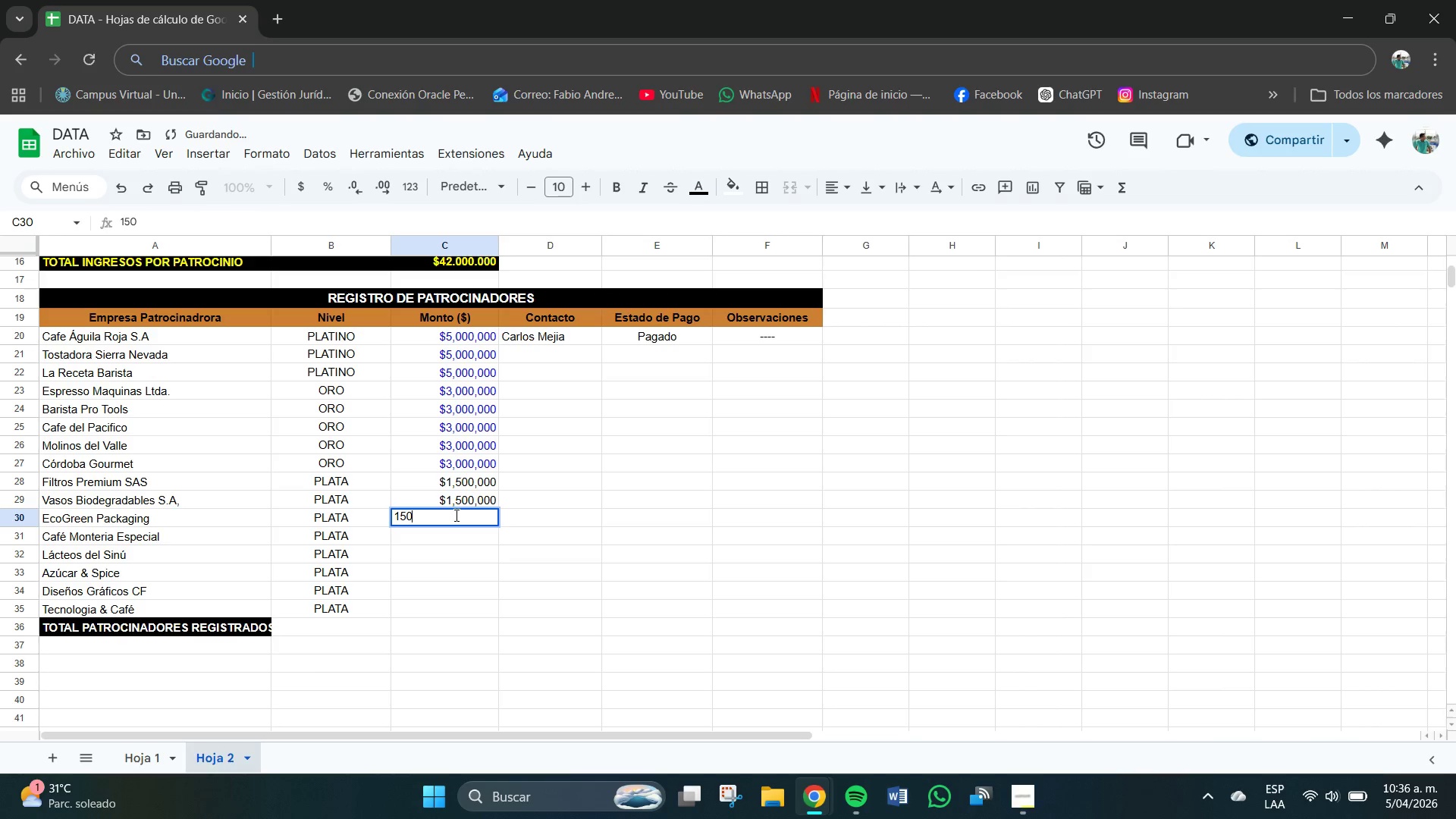 
key(Numpad0)
 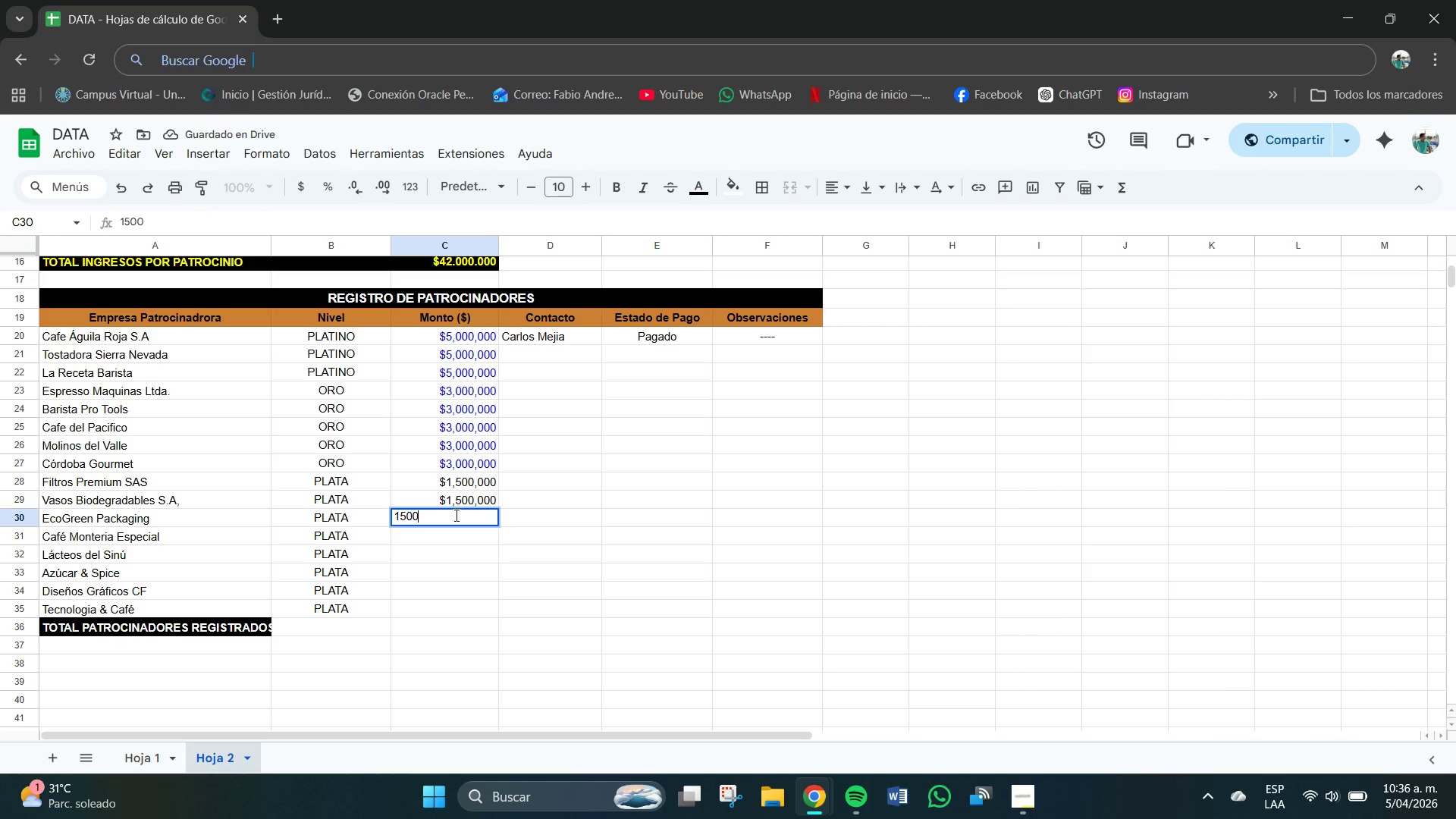 
key(Numpad0)
 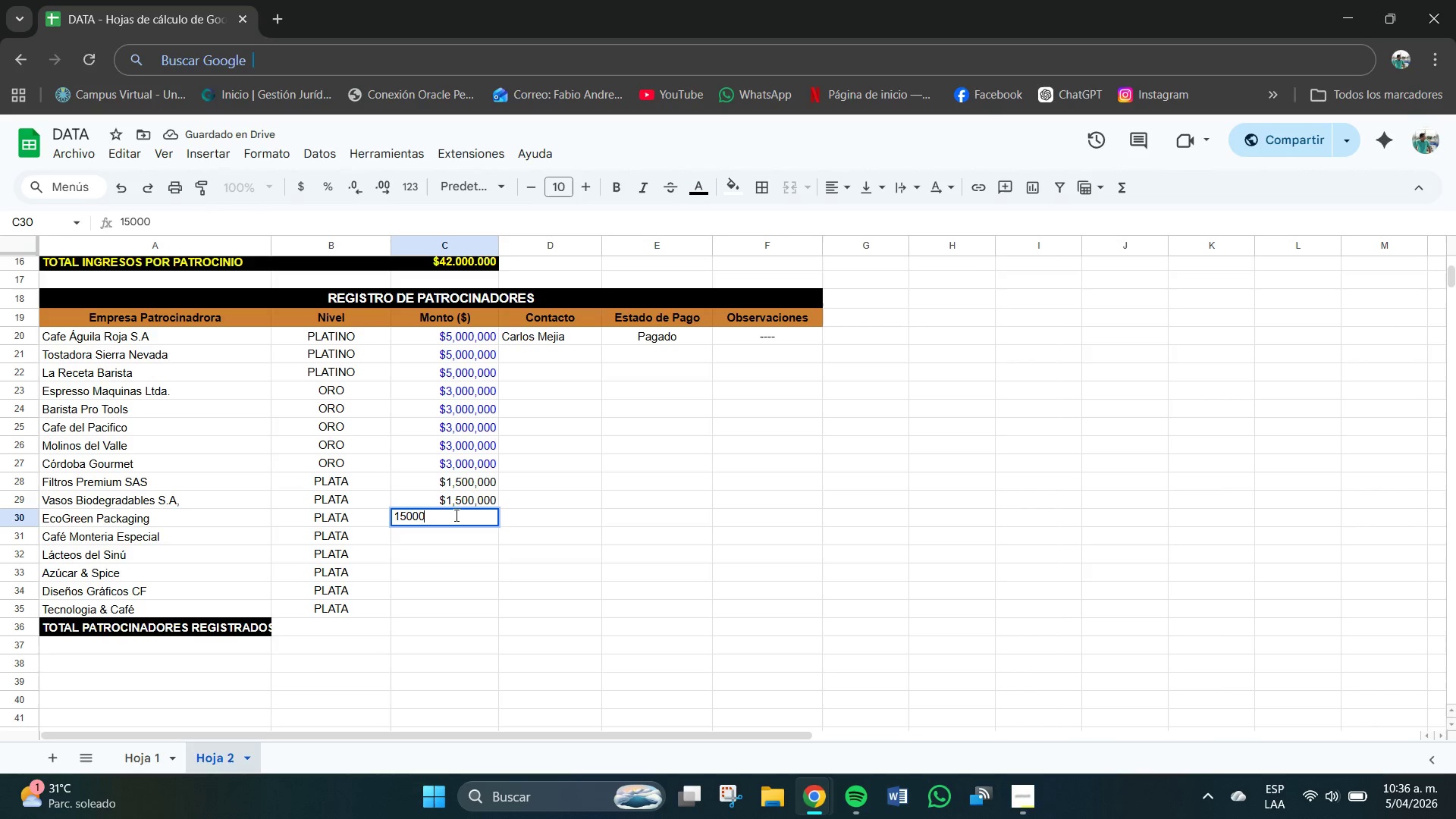 
key(Numpad0)
 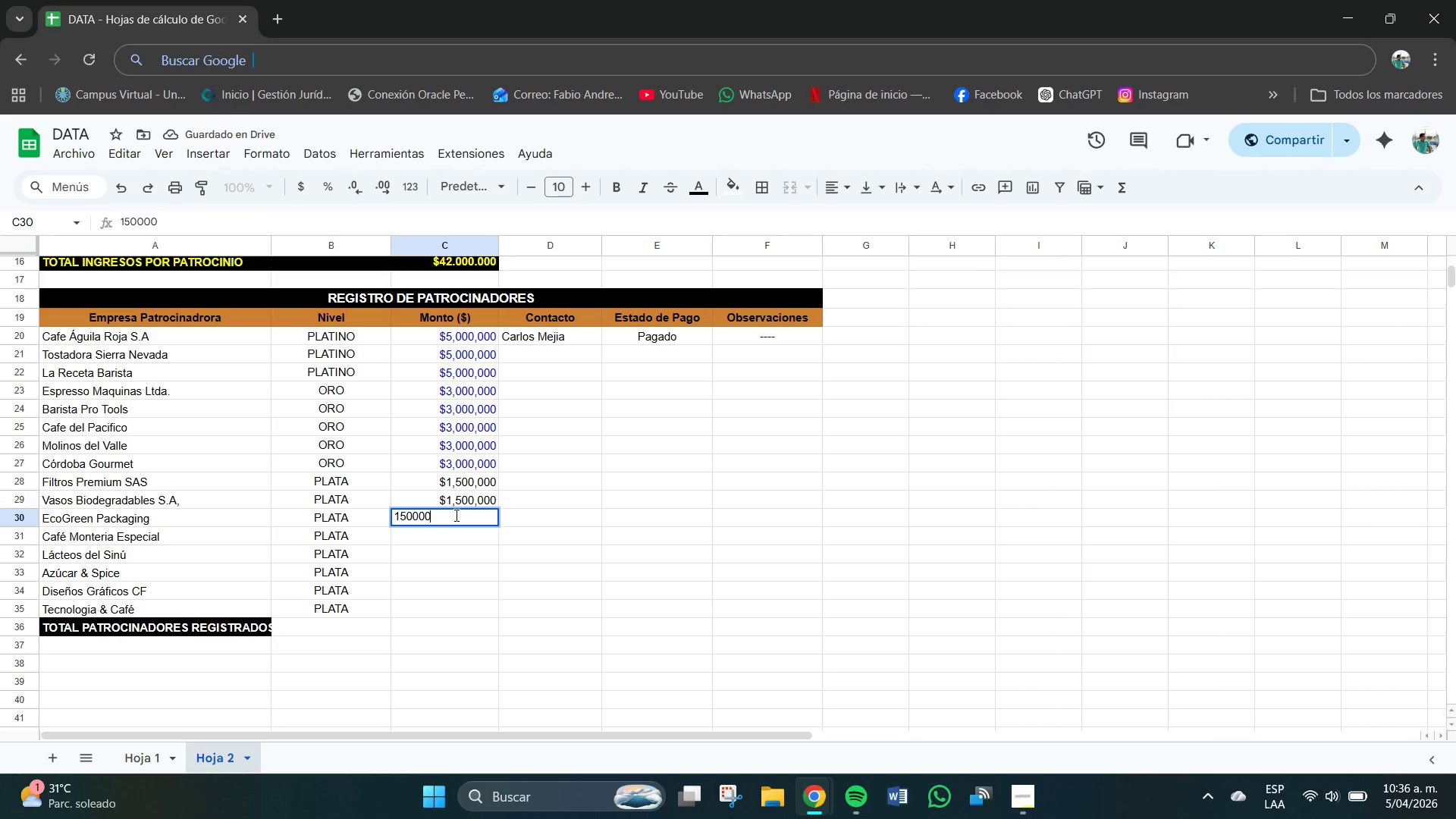 
key(Numpad0)
 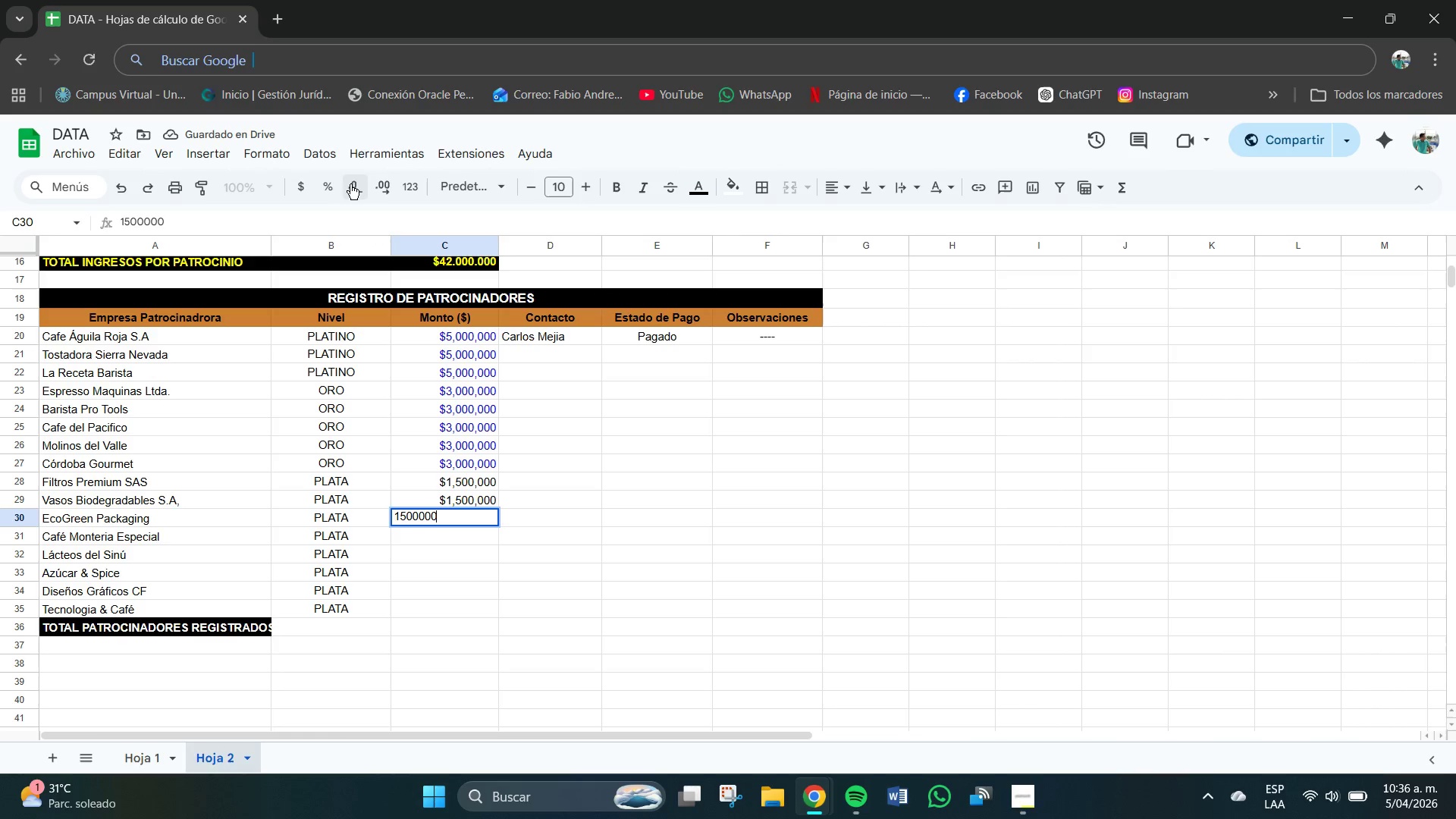 
left_click([308, 187])
 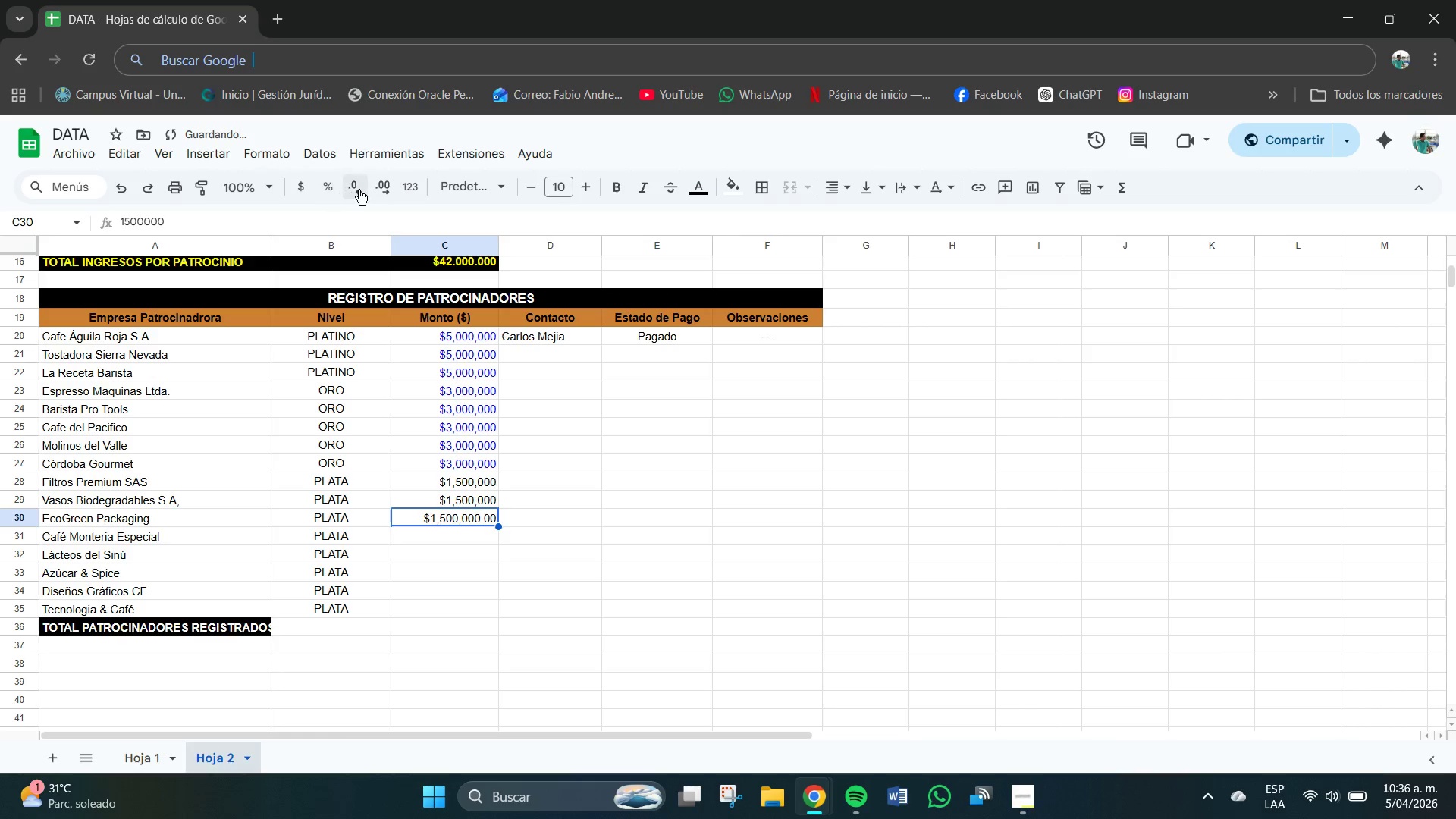 
left_click([354, 185])
 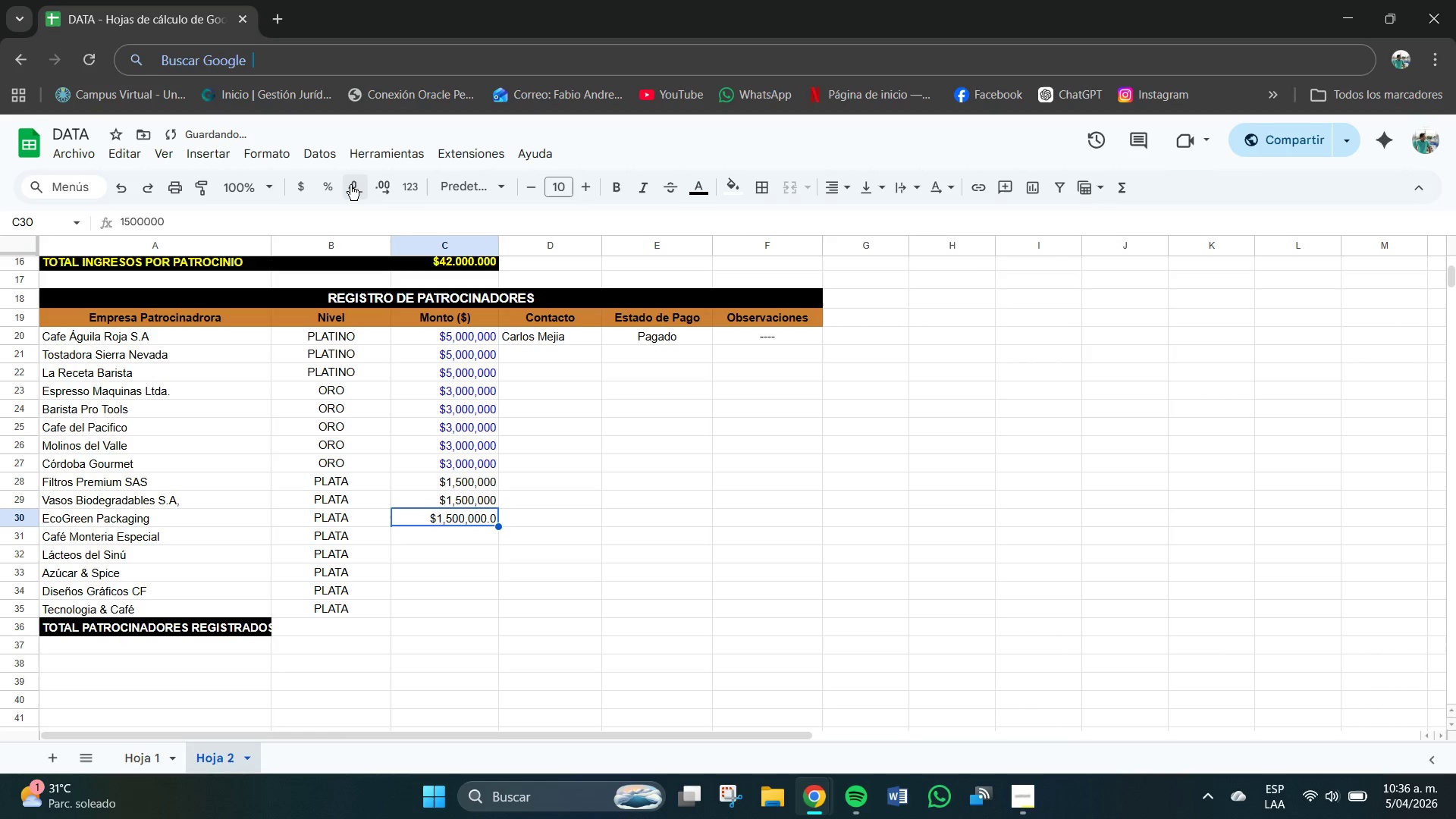 
double_click([350, 185])
 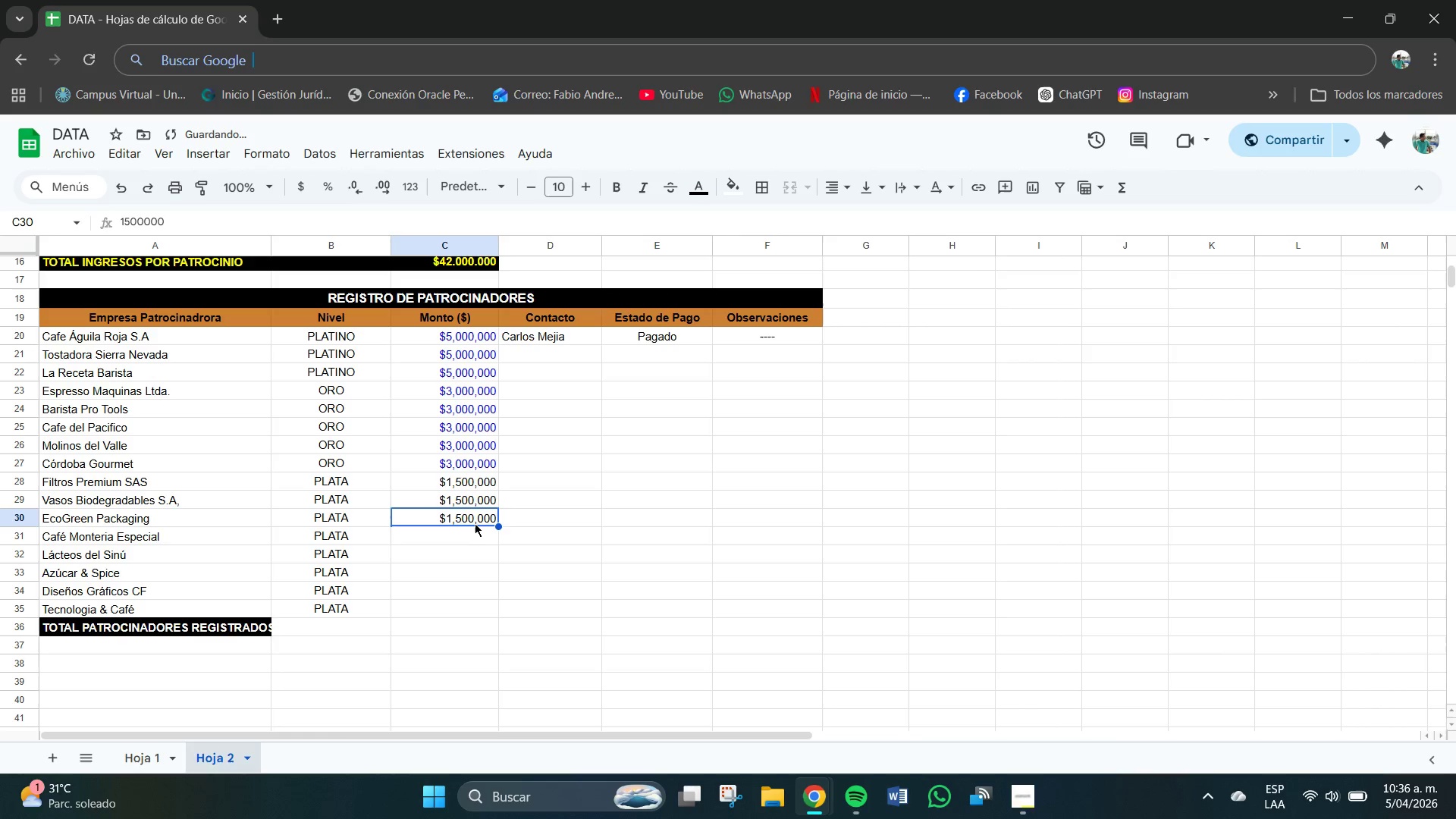 
double_click([474, 532])
 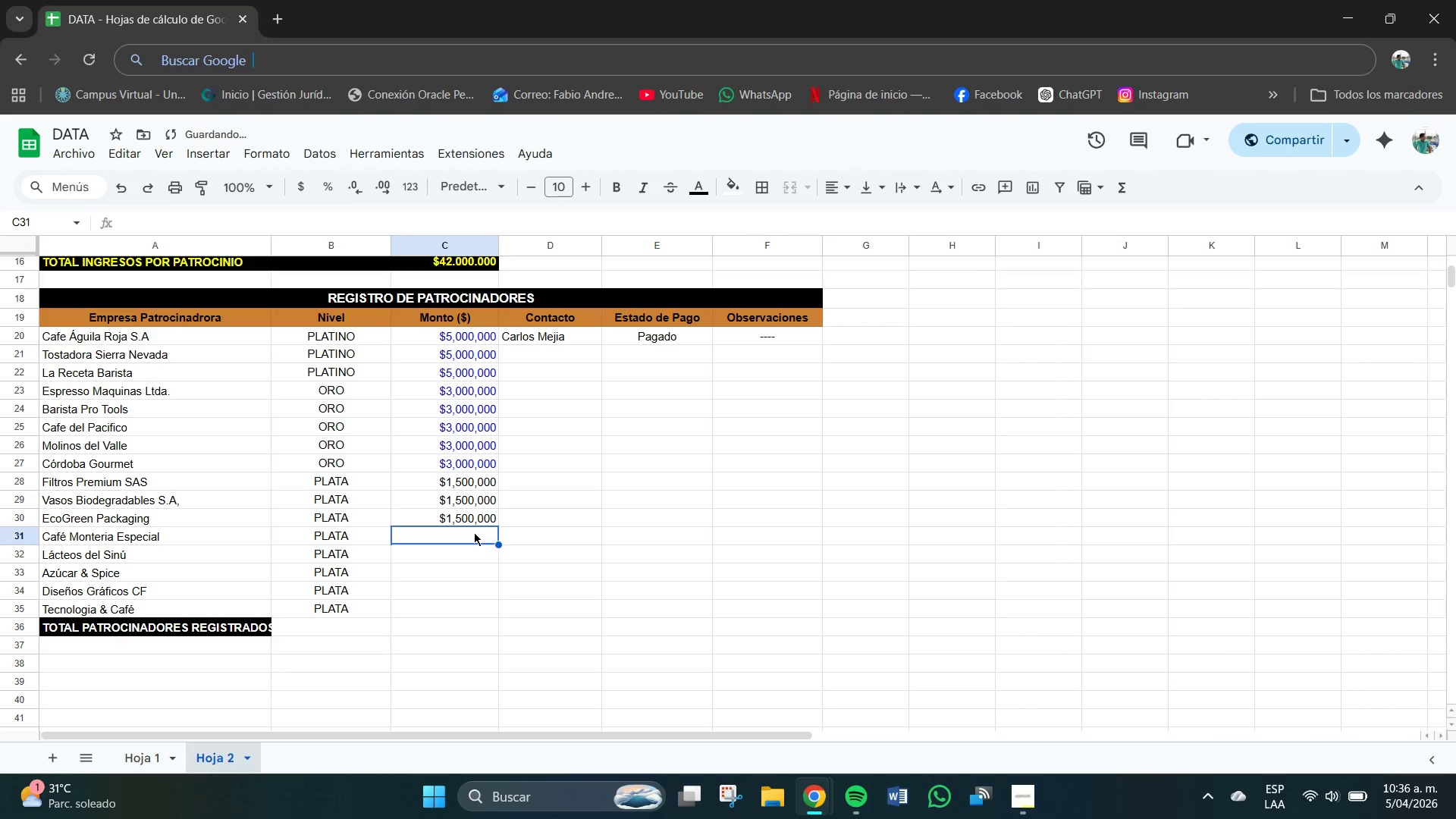 
key(Numpad1)
 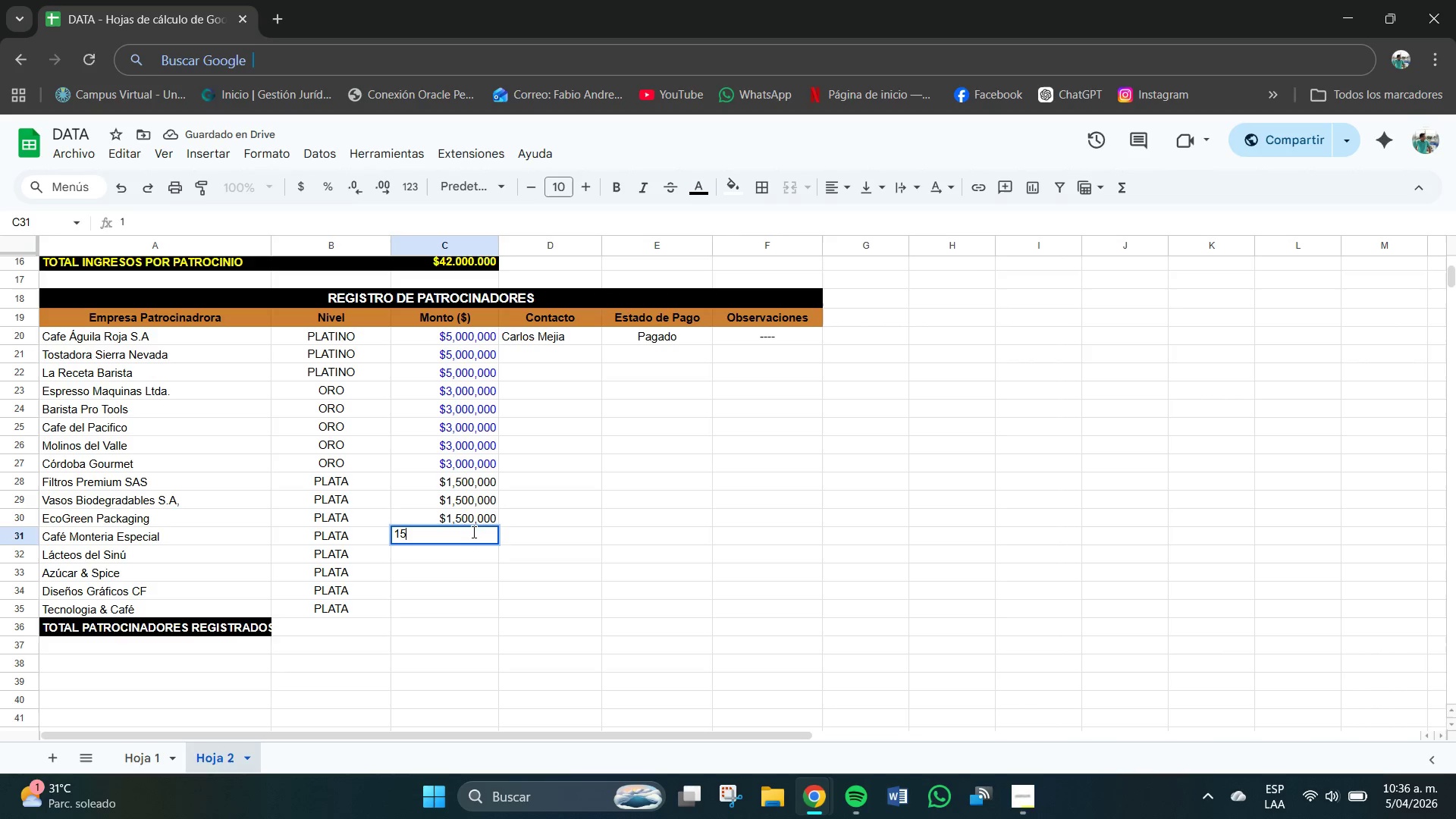 
key(Numpad5)
 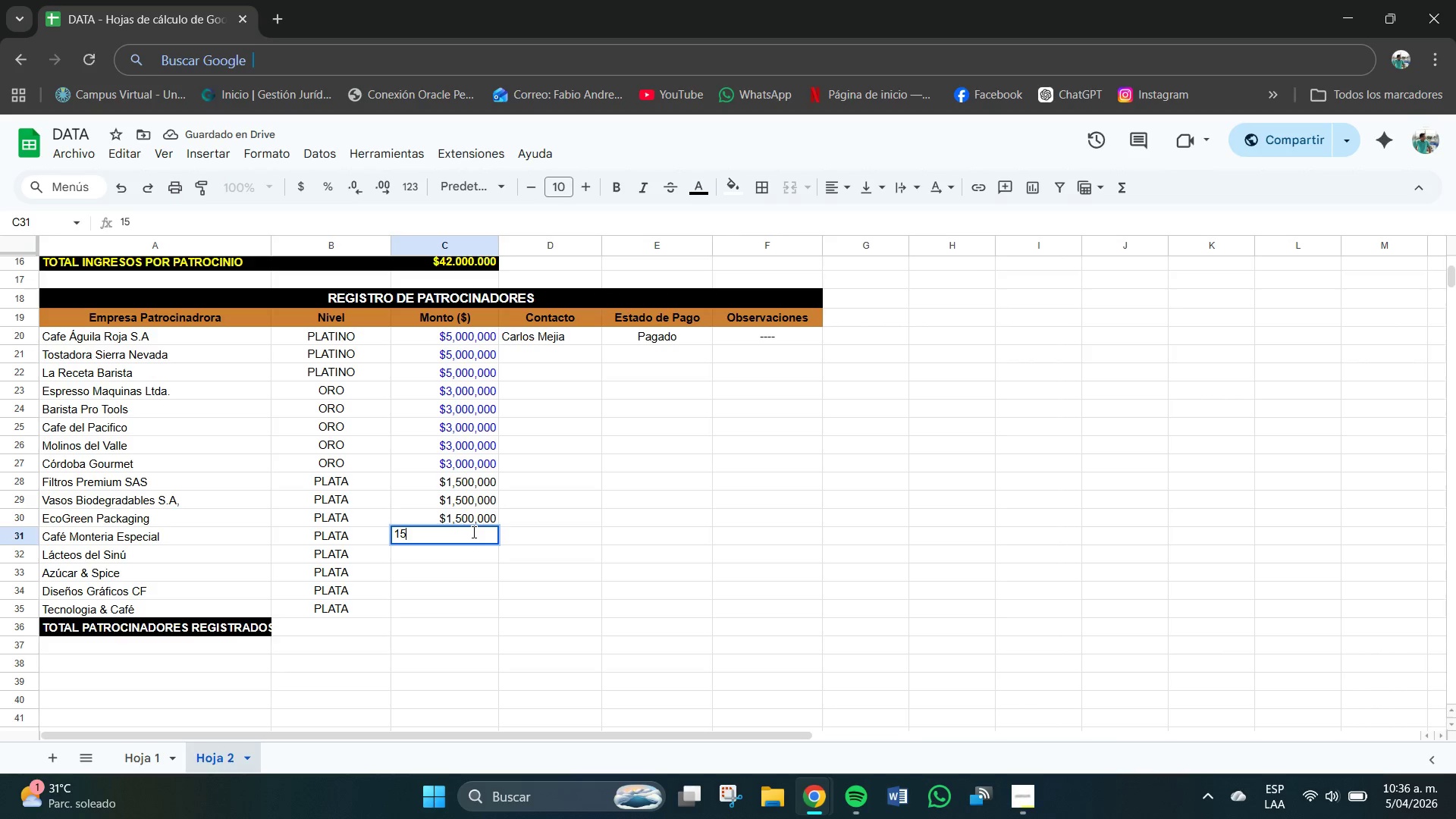 
key(Numpad0)
 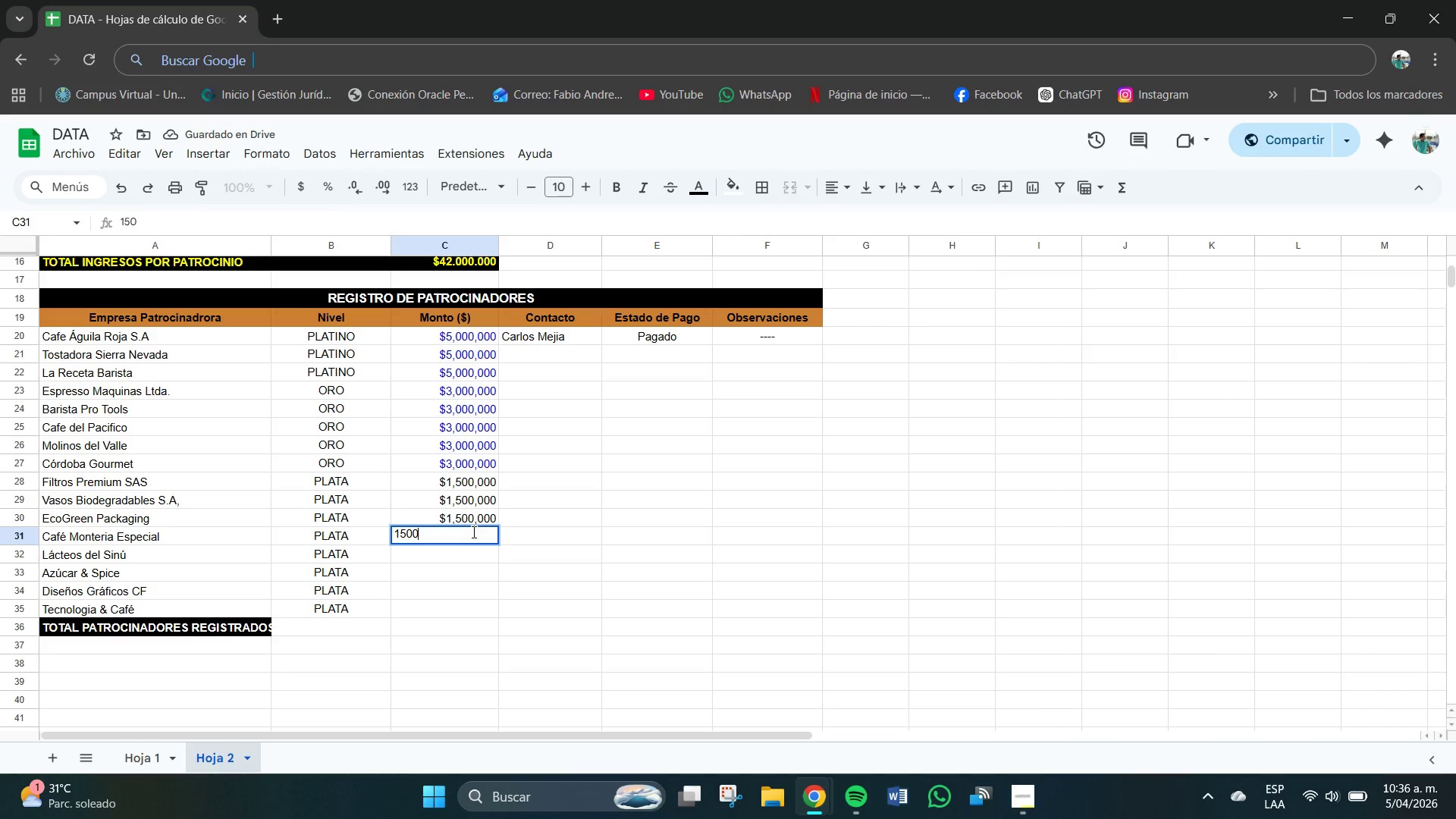 
key(Numpad0)
 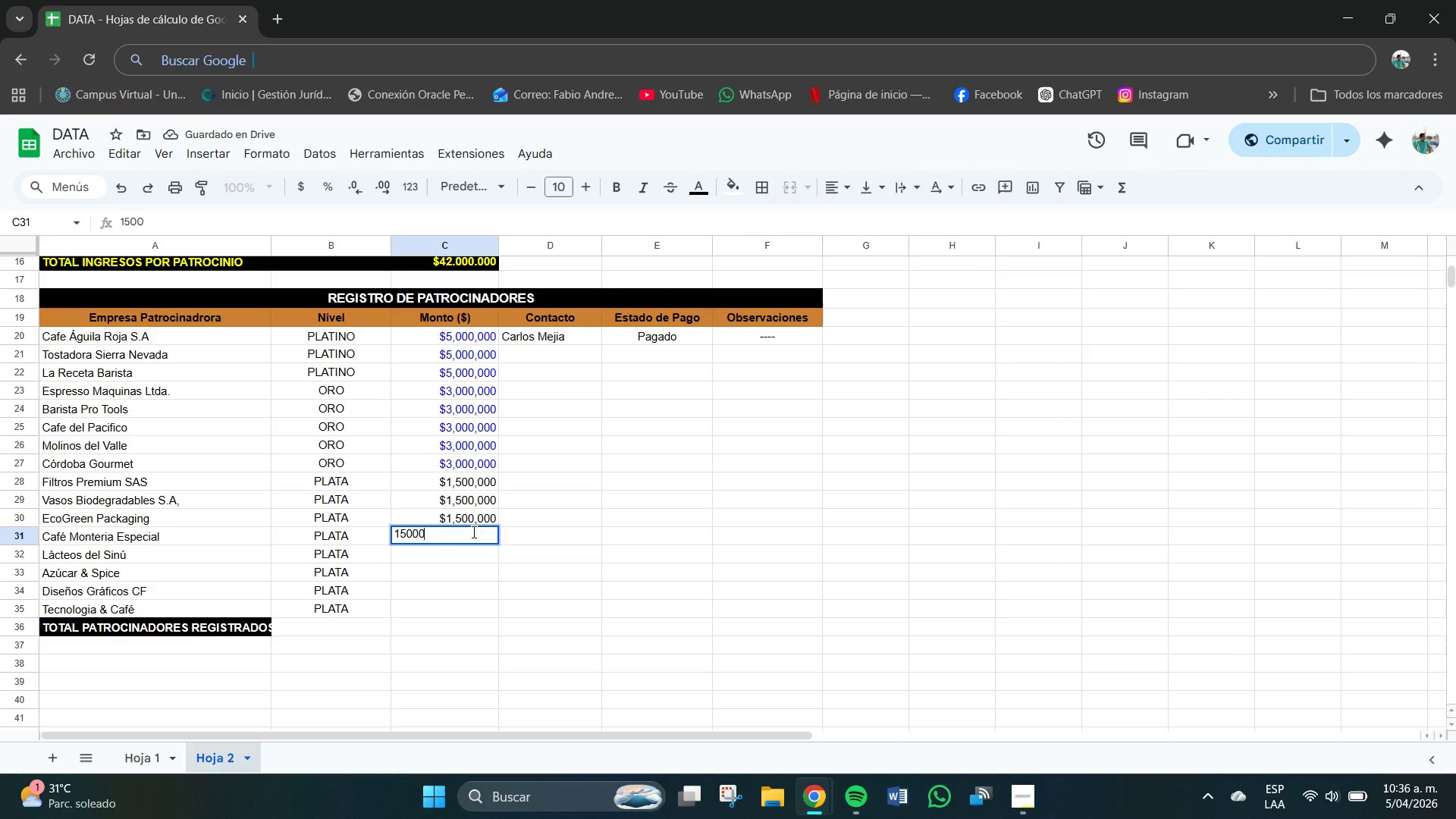 
key(Numpad0)
 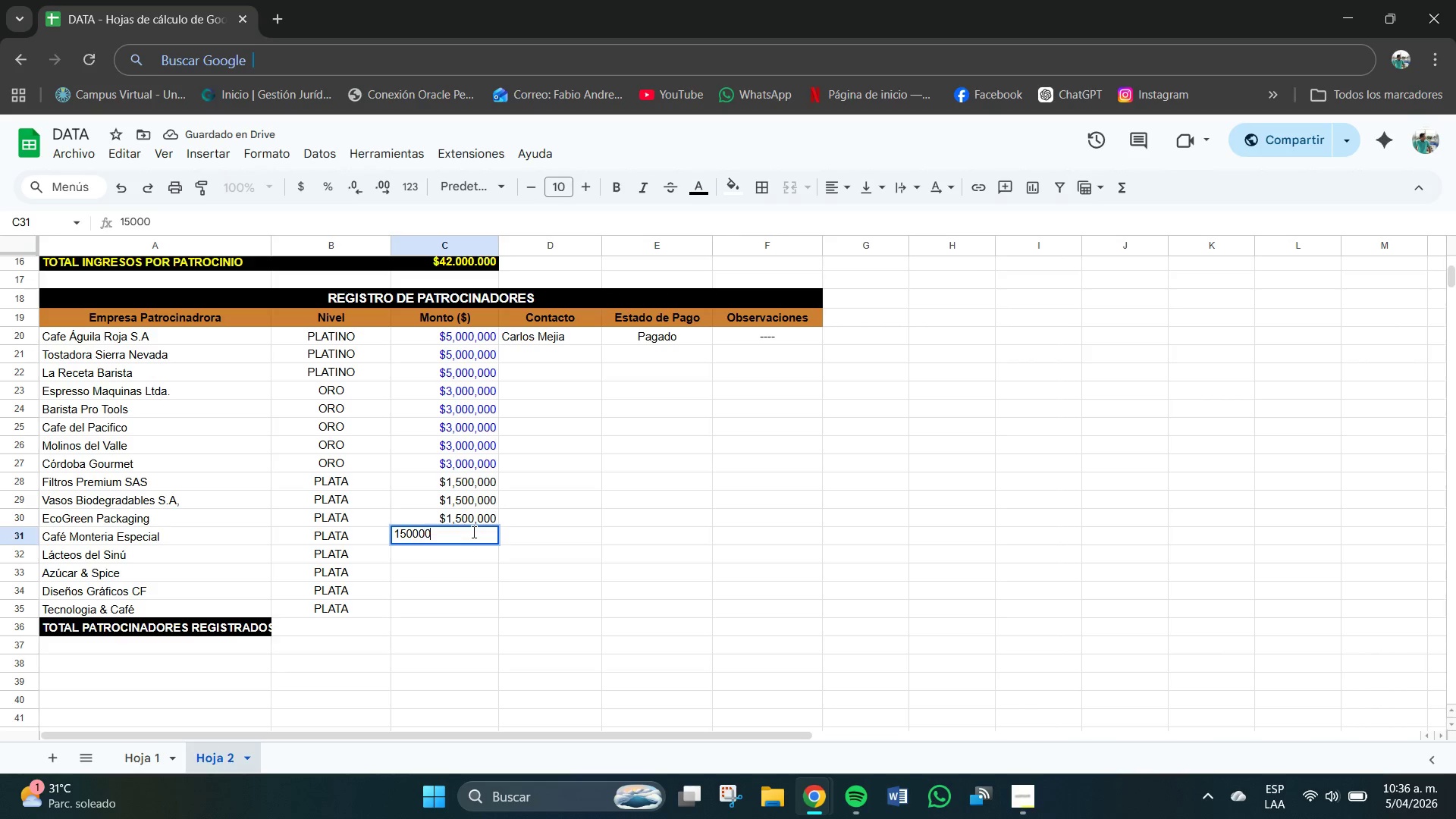 
key(Numpad0)
 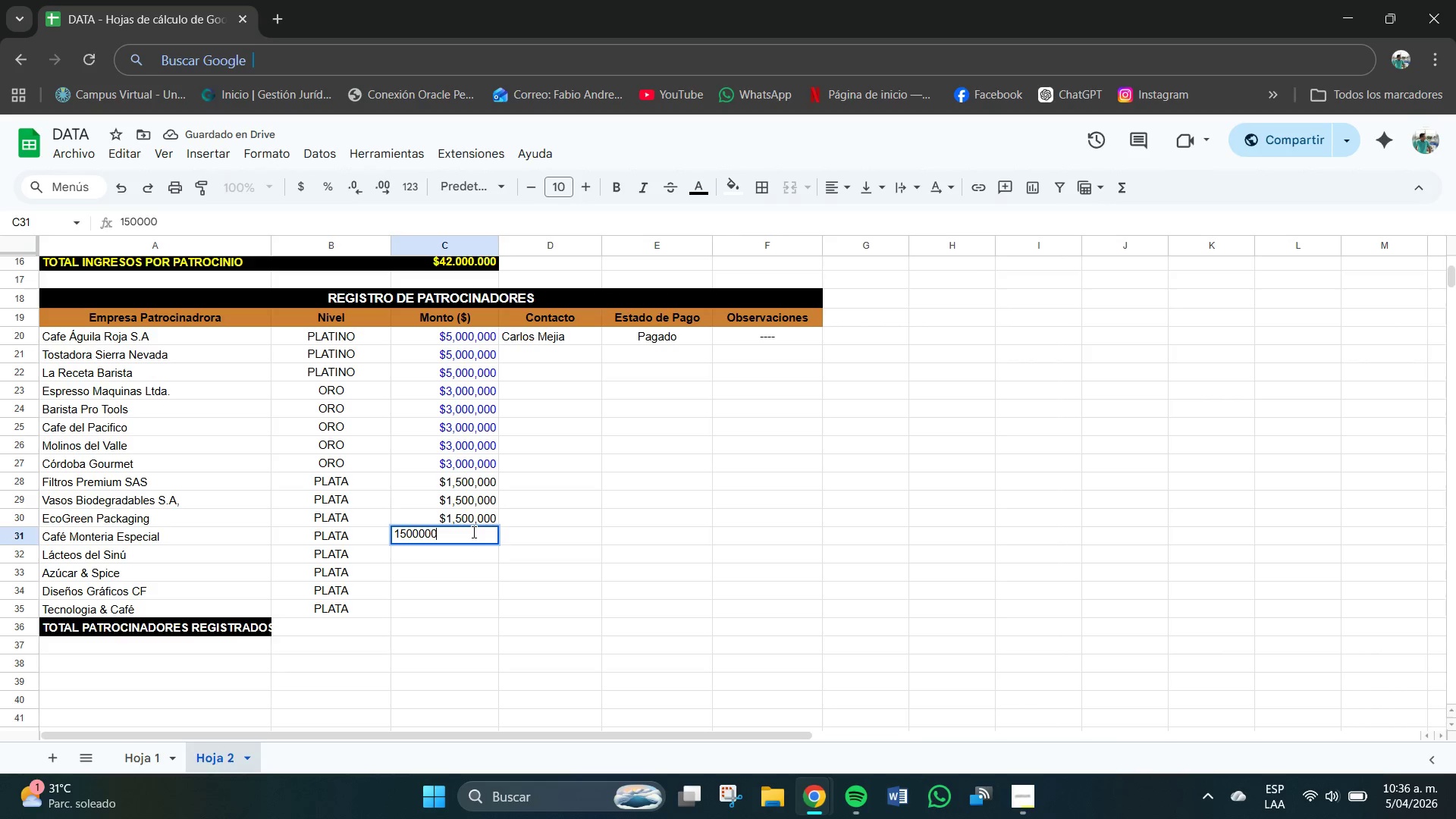 
key(Numpad0)
 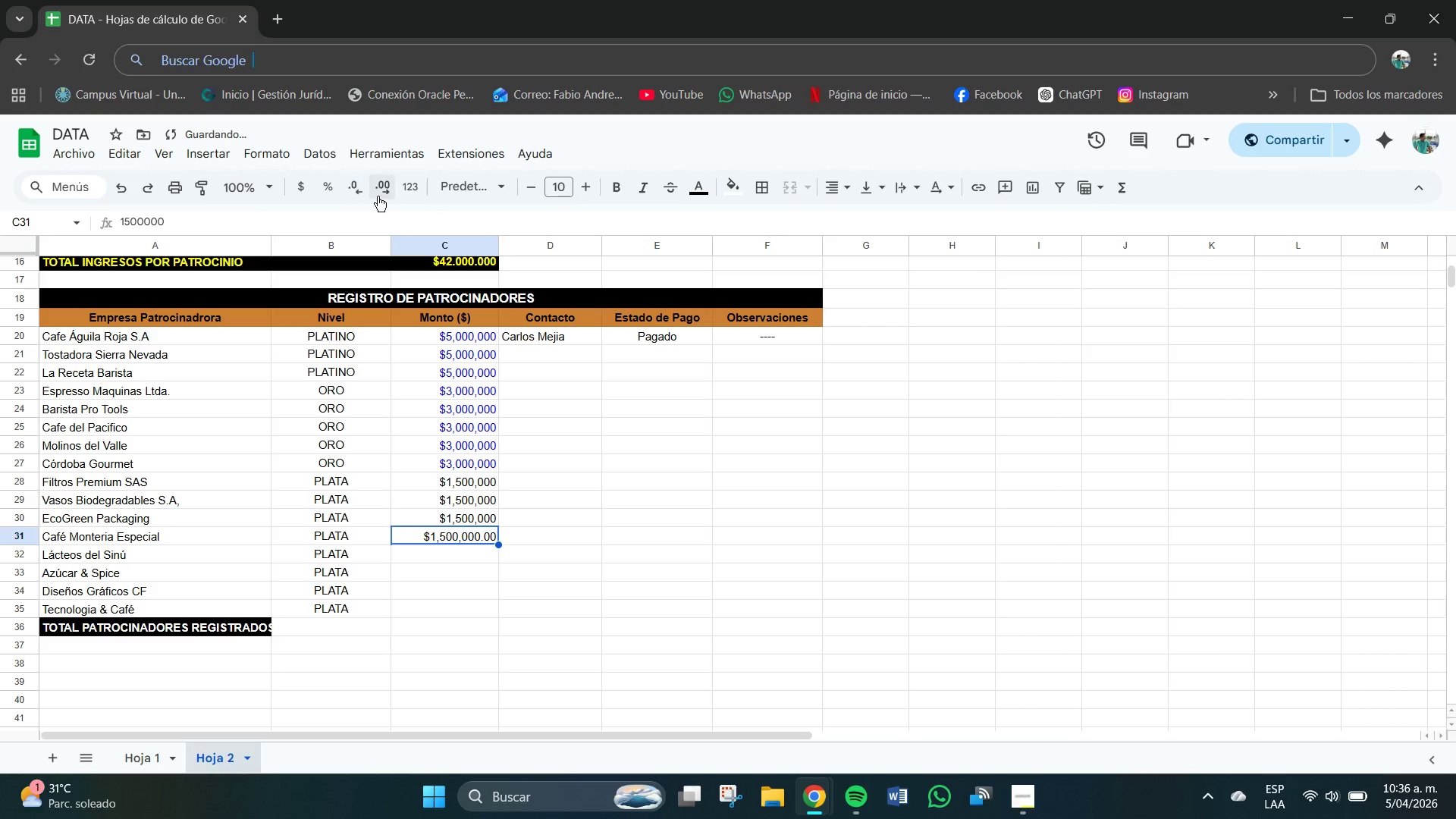 
left_click([359, 188])
 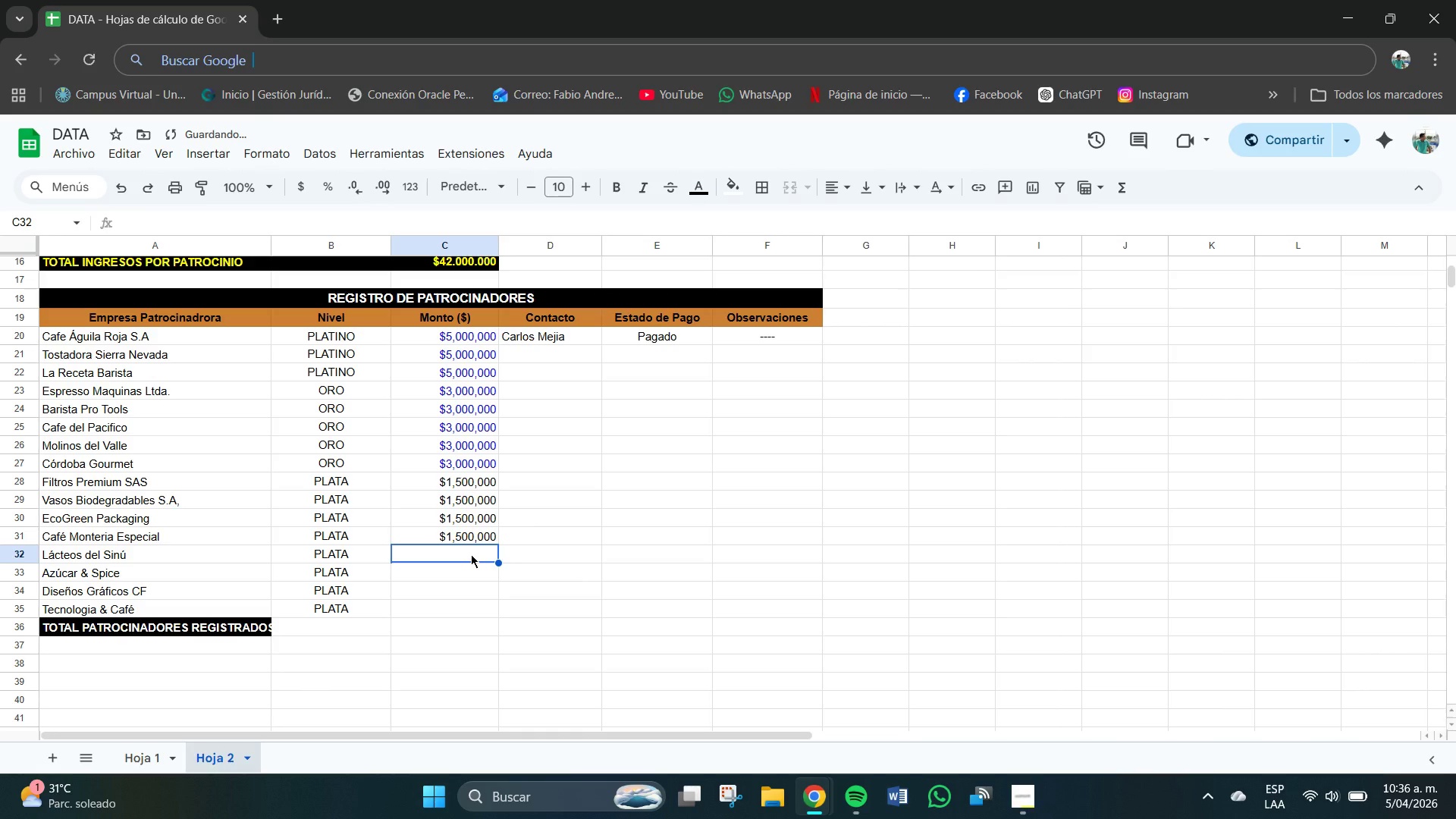 
key(Numpad1)
 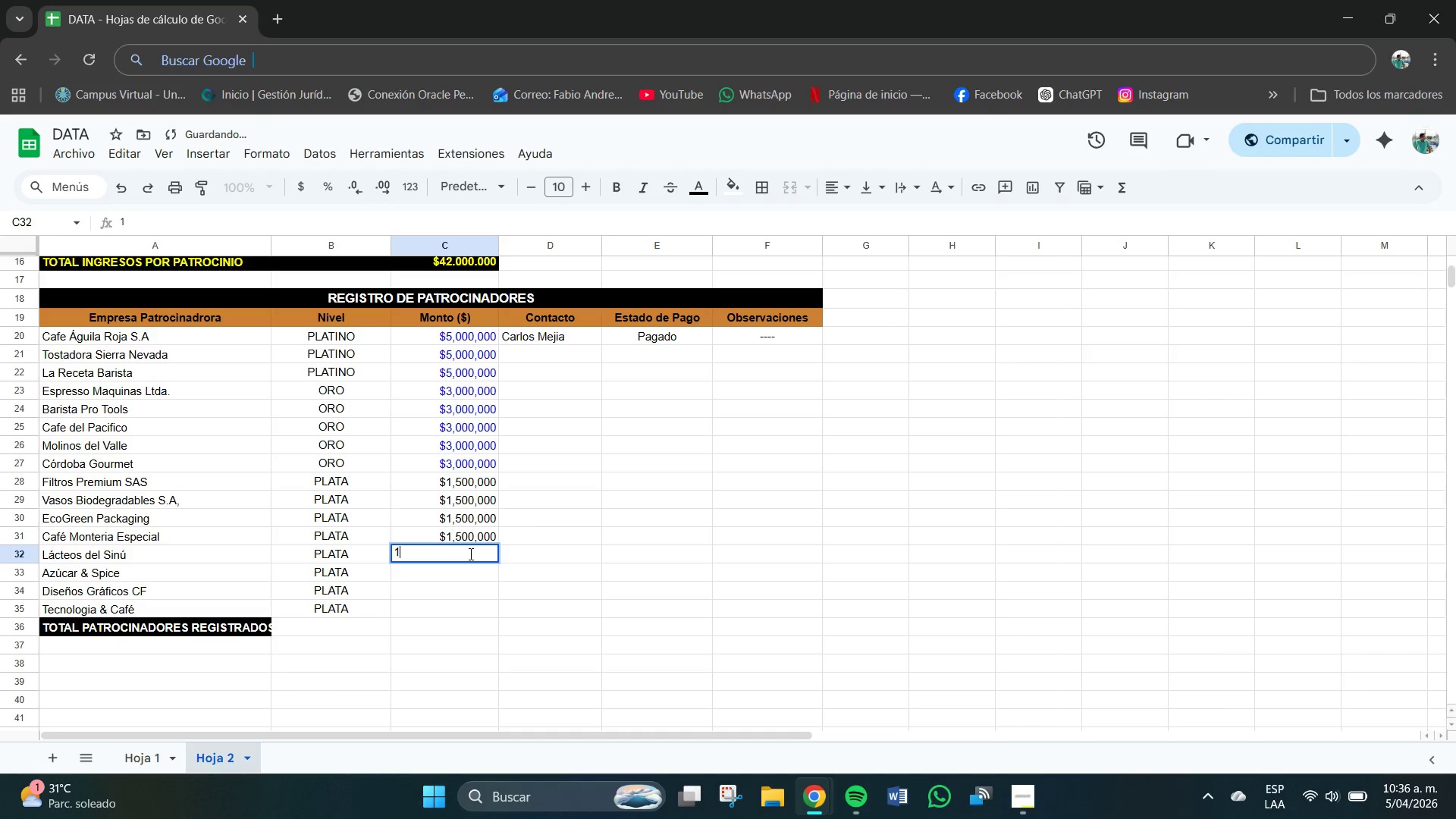 
key(Numpad5)
 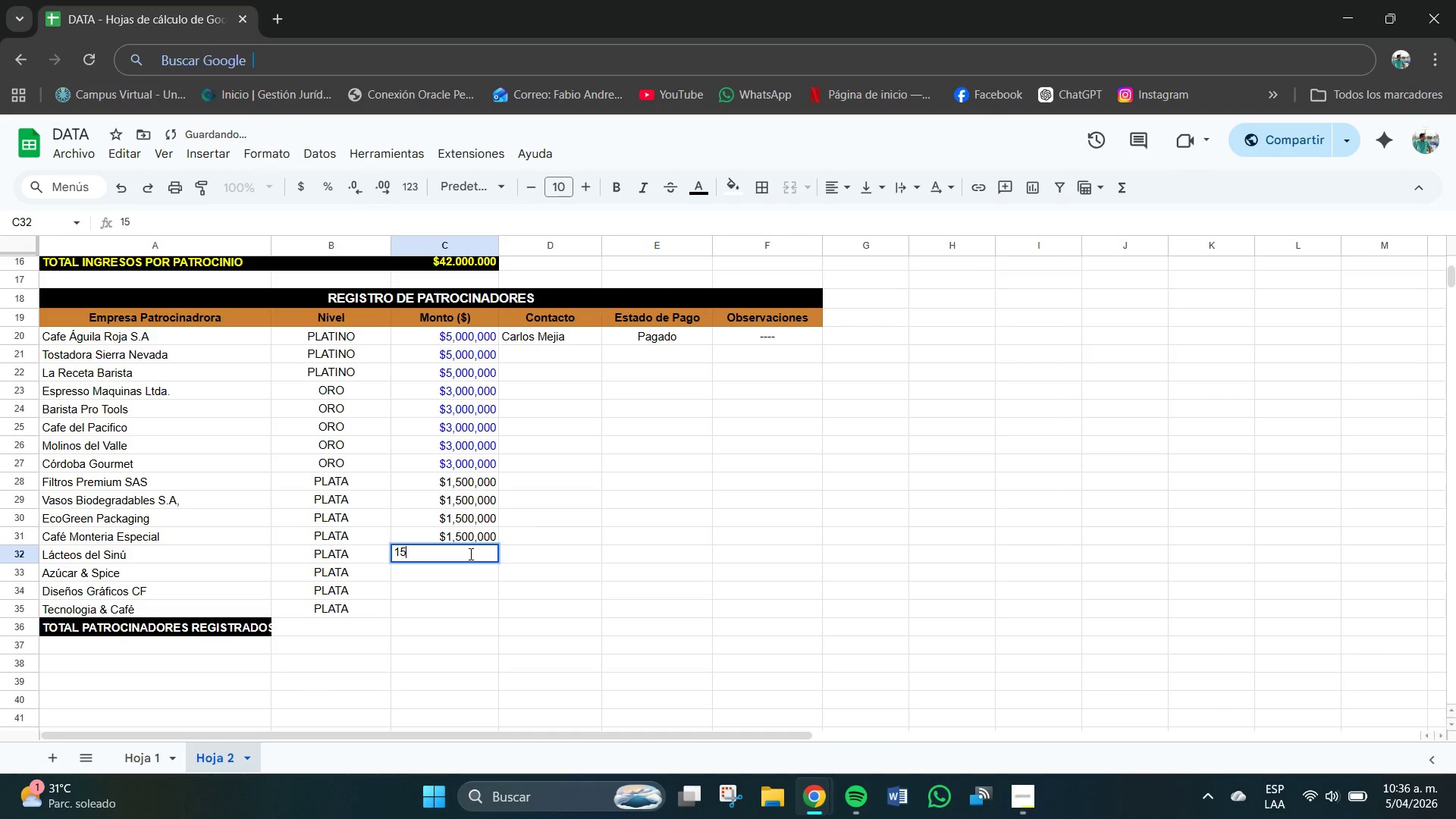 
key(Numpad0)
 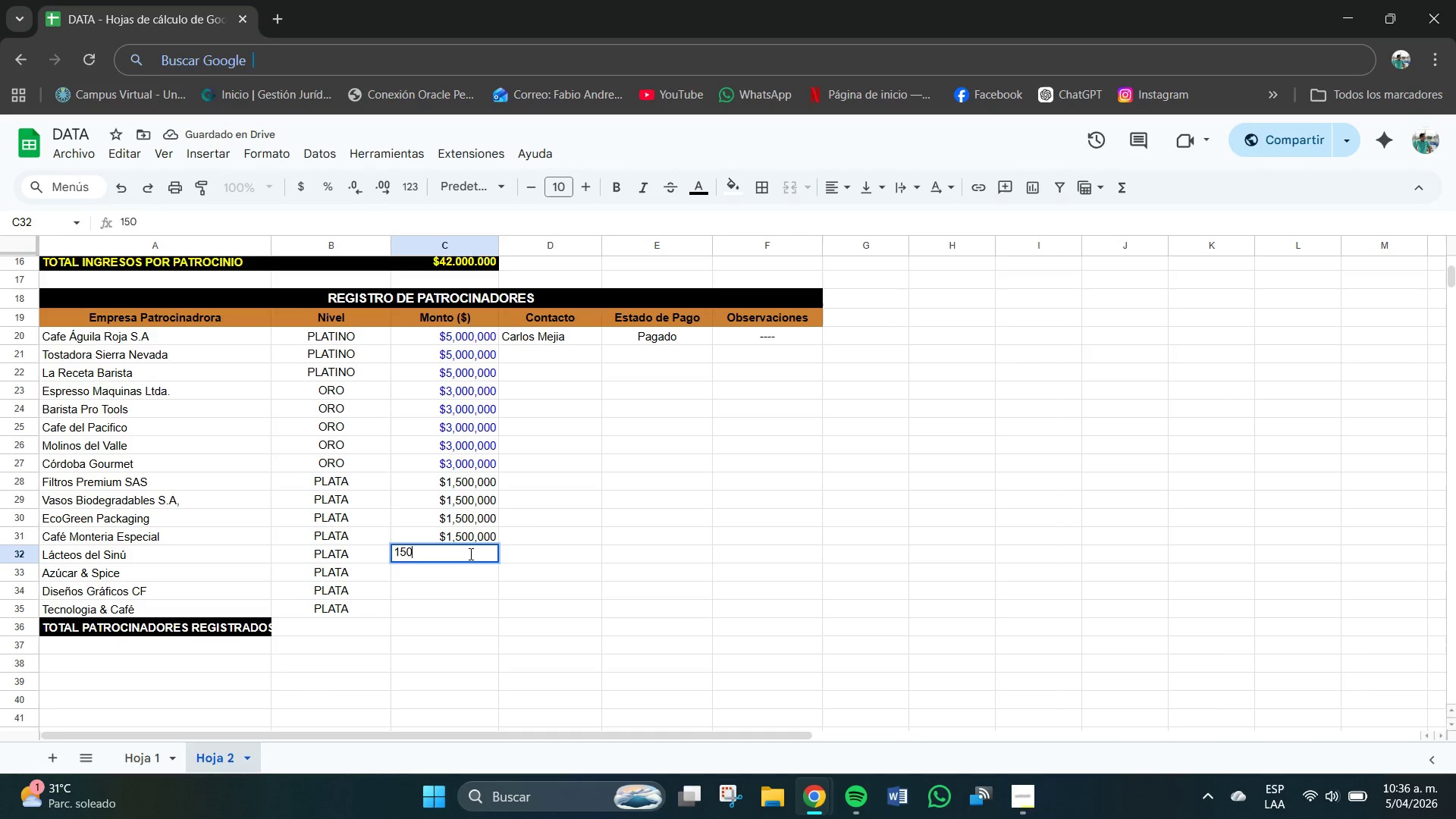 
key(Numpad0)
 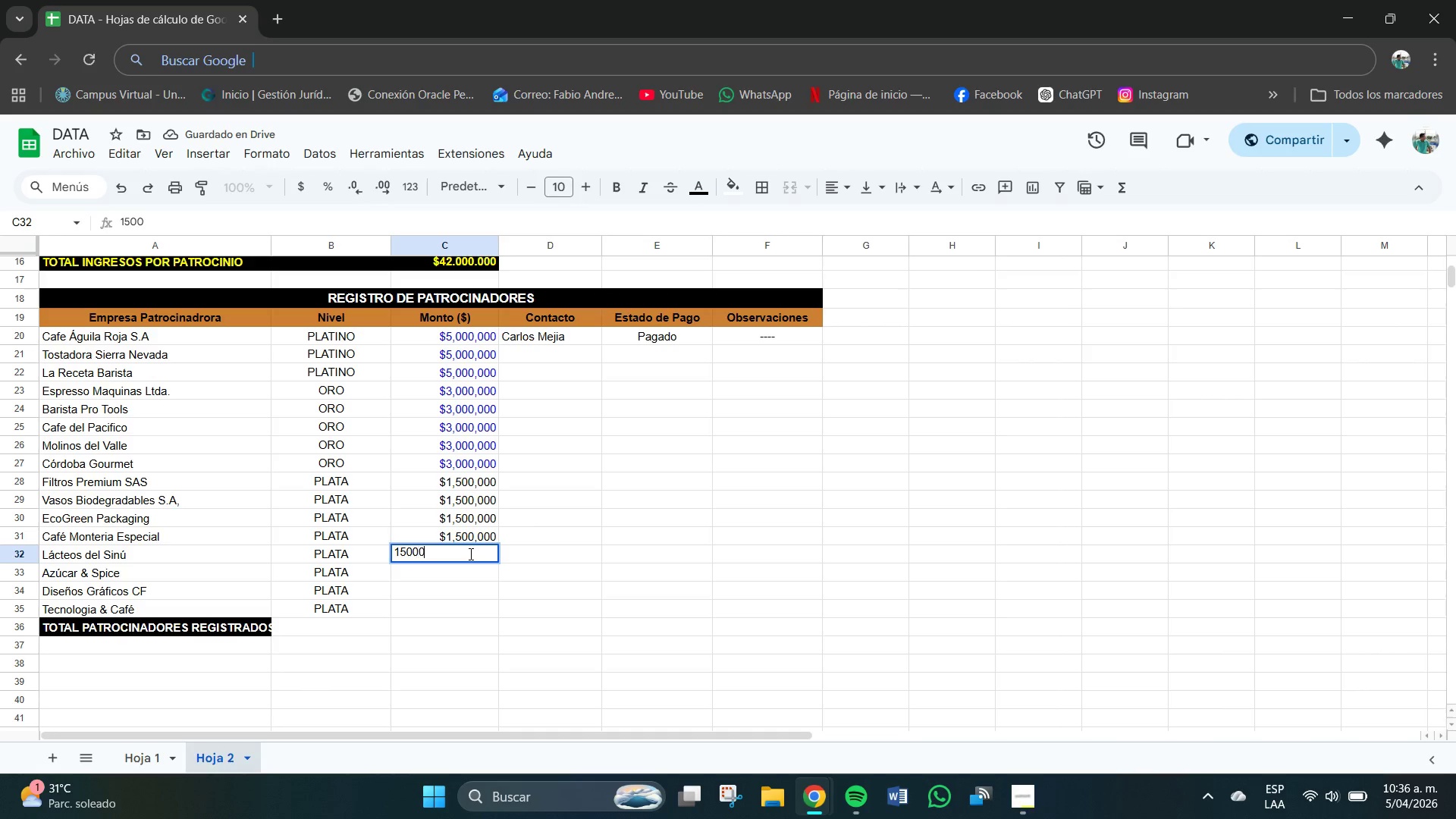 
key(Numpad0)
 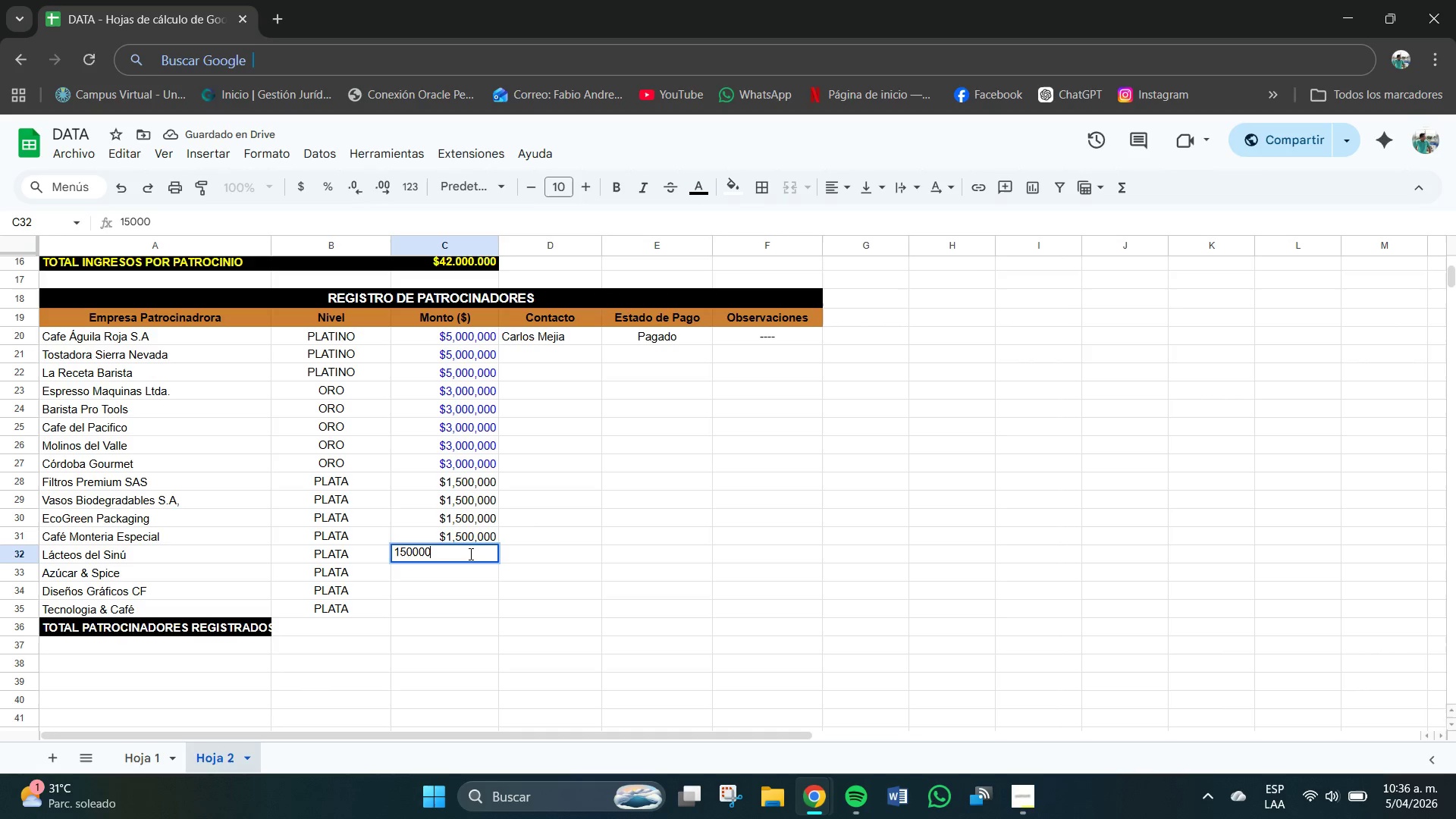 
key(Numpad0)
 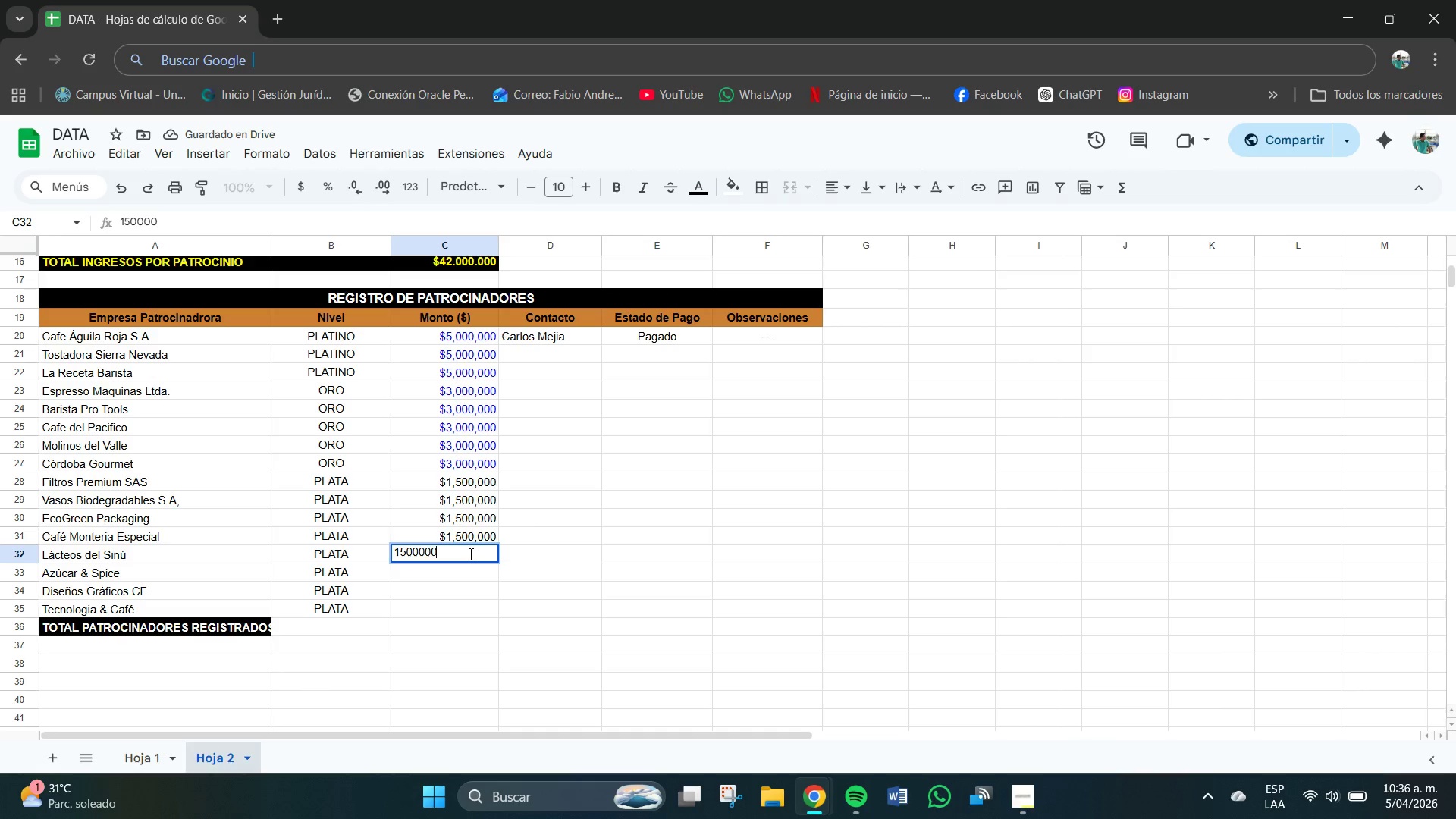 
key(Numpad0)
 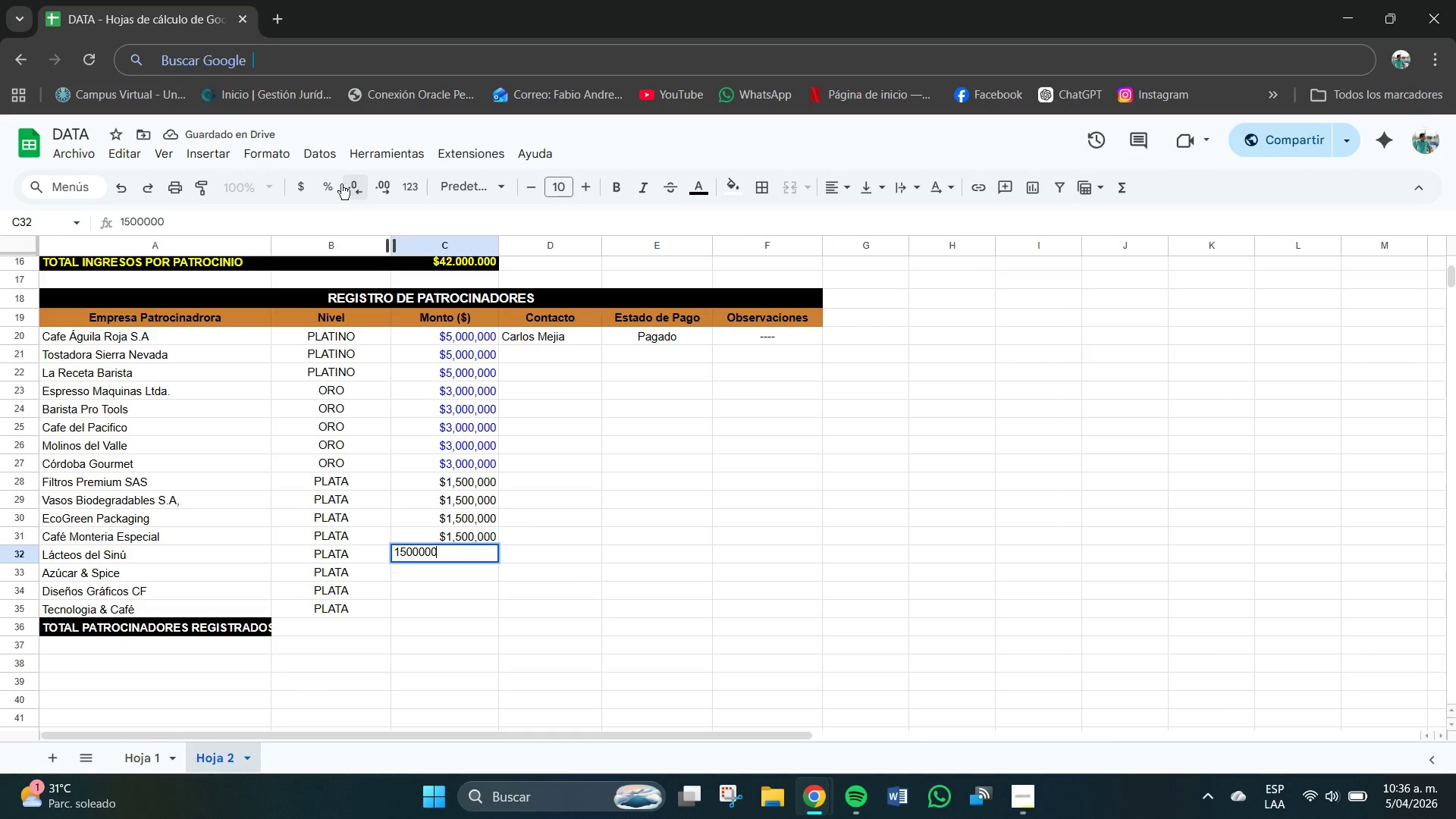 
left_click([306, 181])
 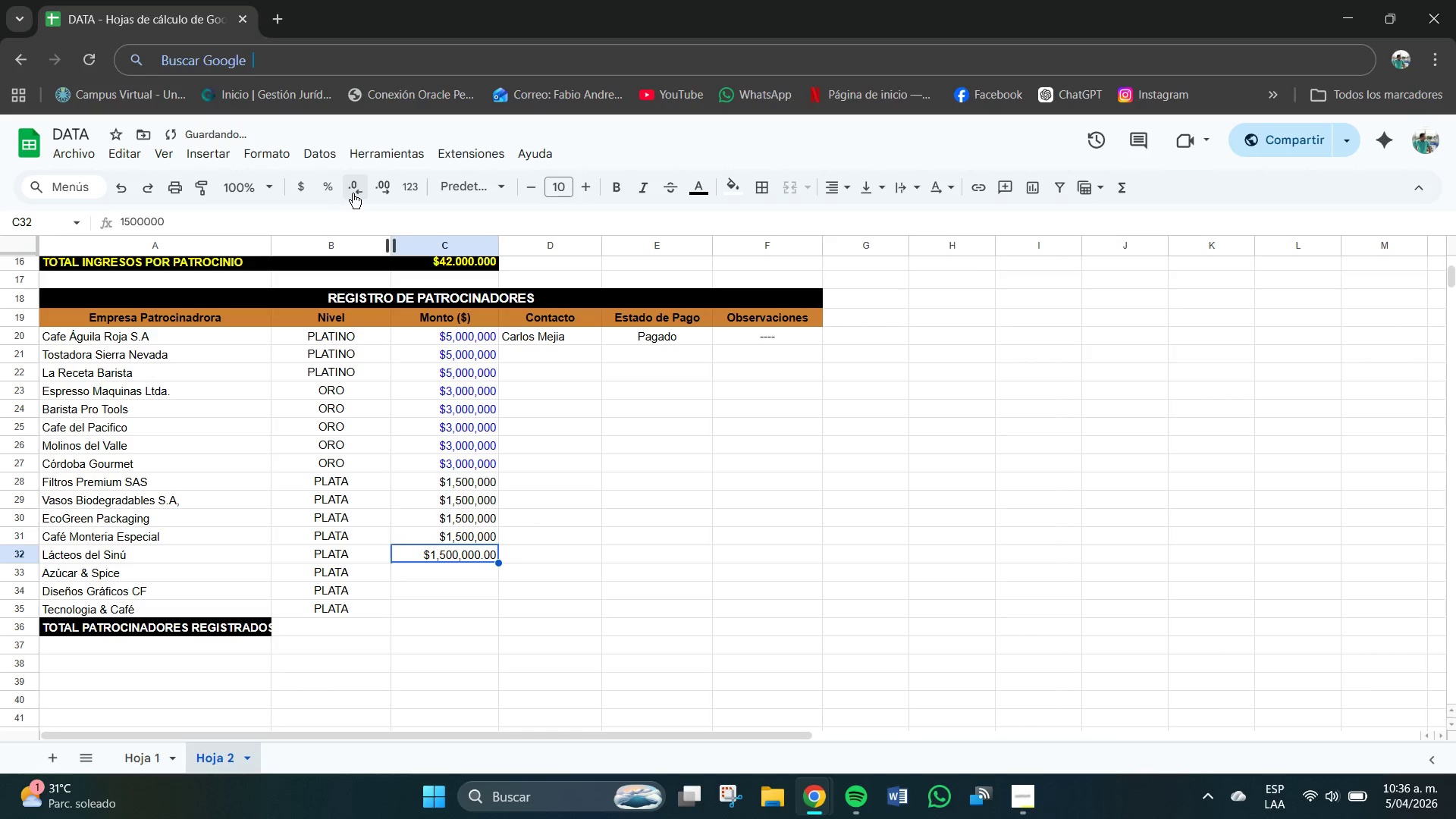 
left_click([356, 188])
 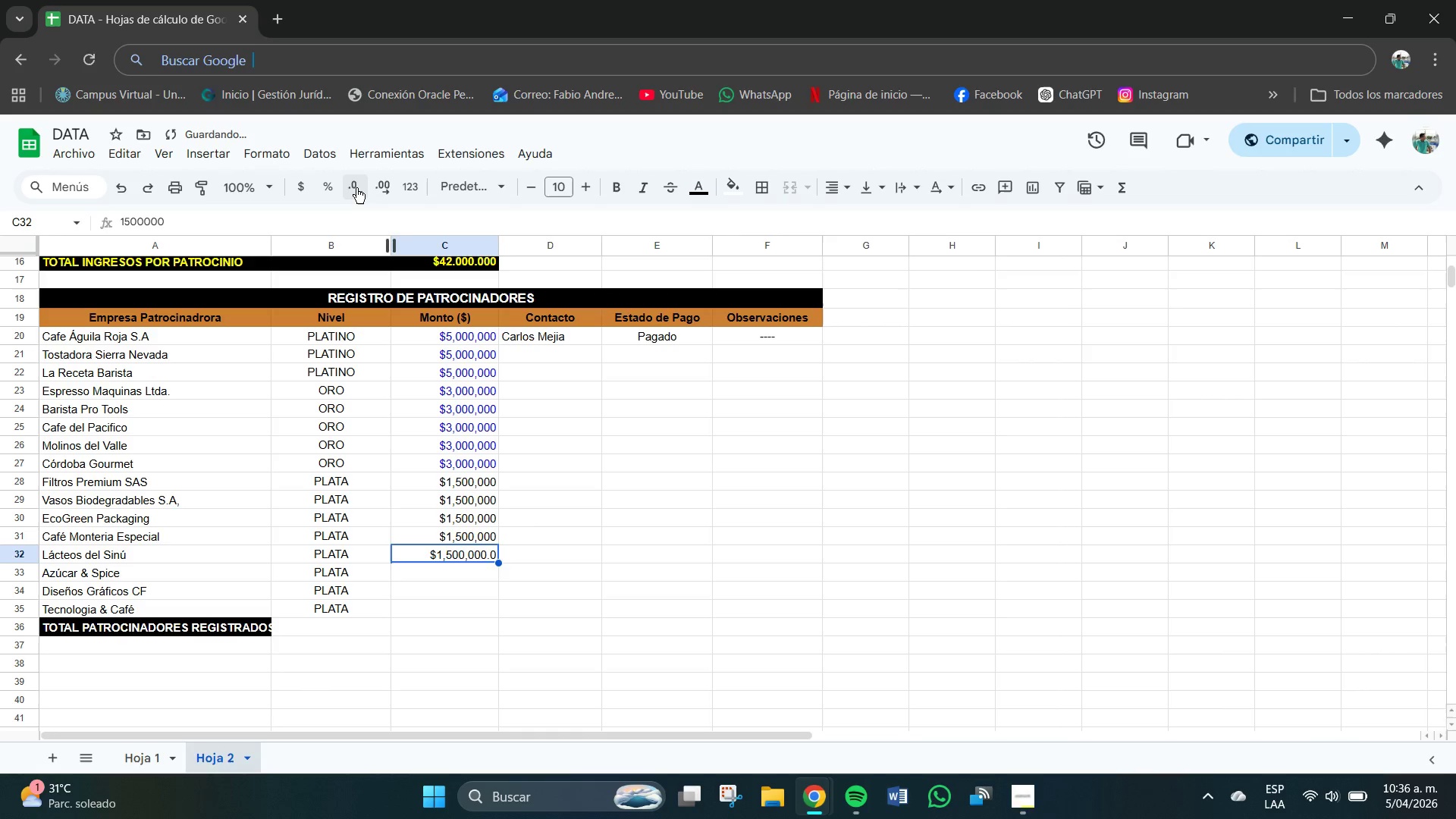 
double_click([356, 188])
 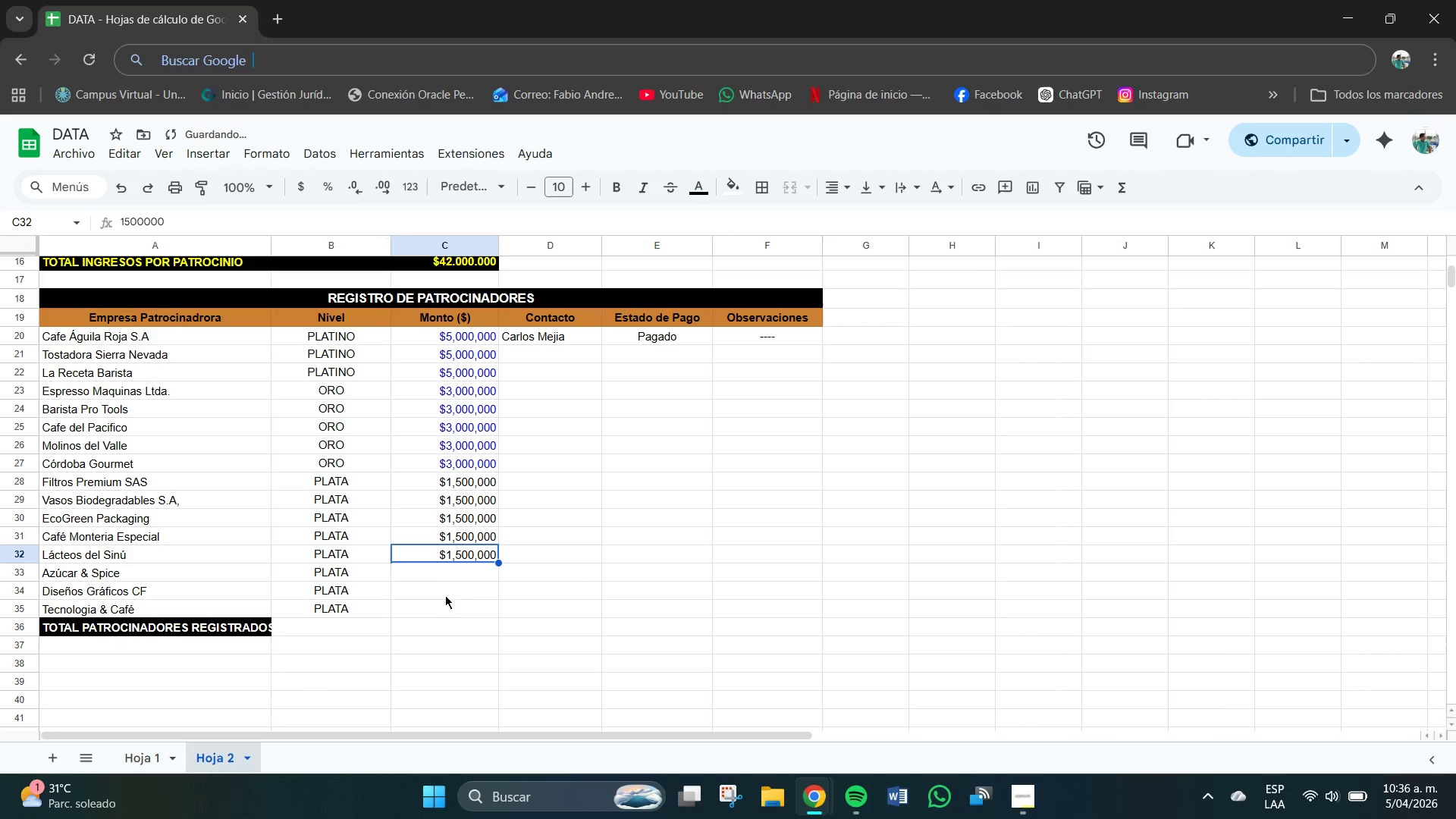 
left_click([460, 573])
 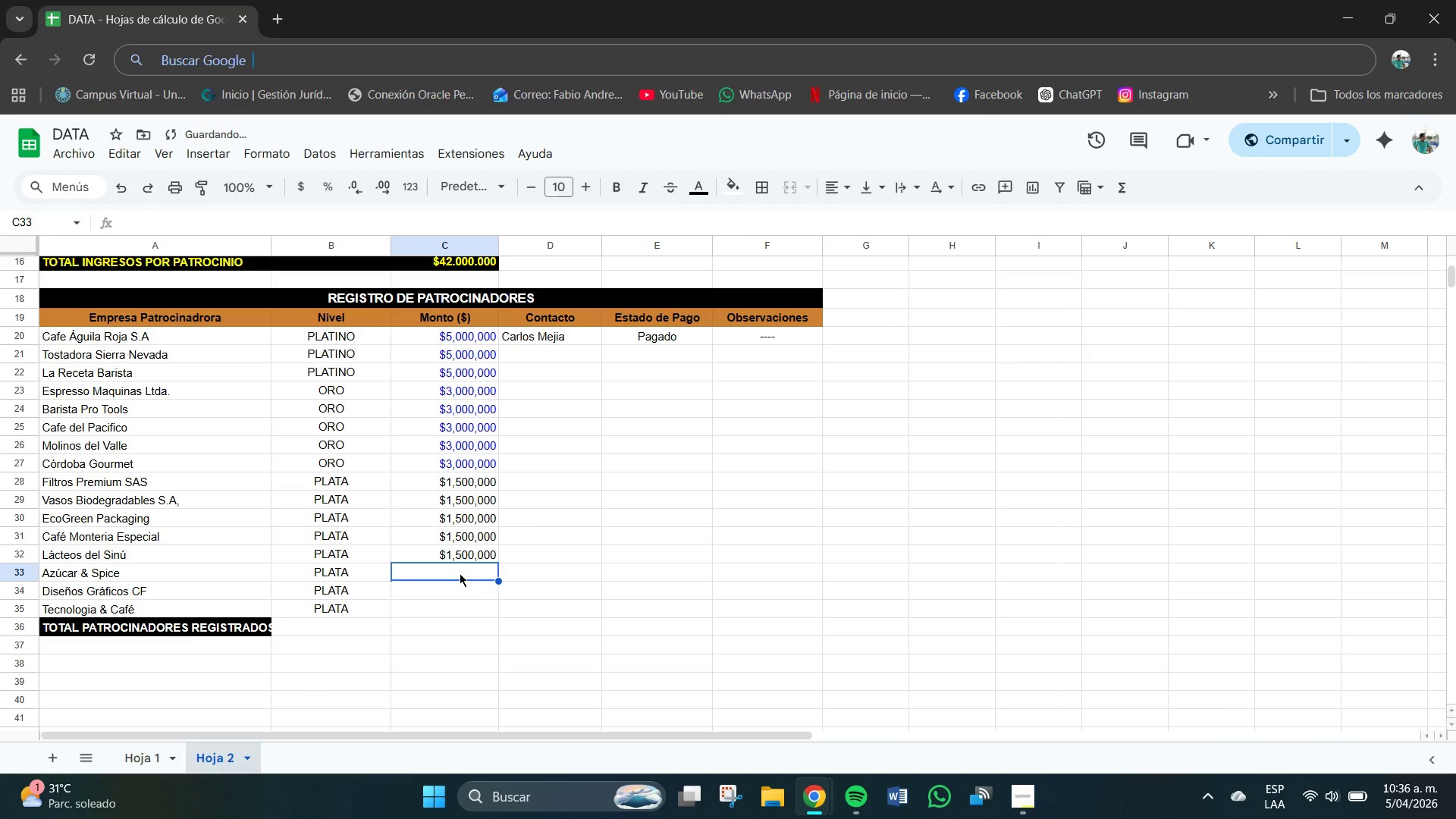 
key(Numpad1)
 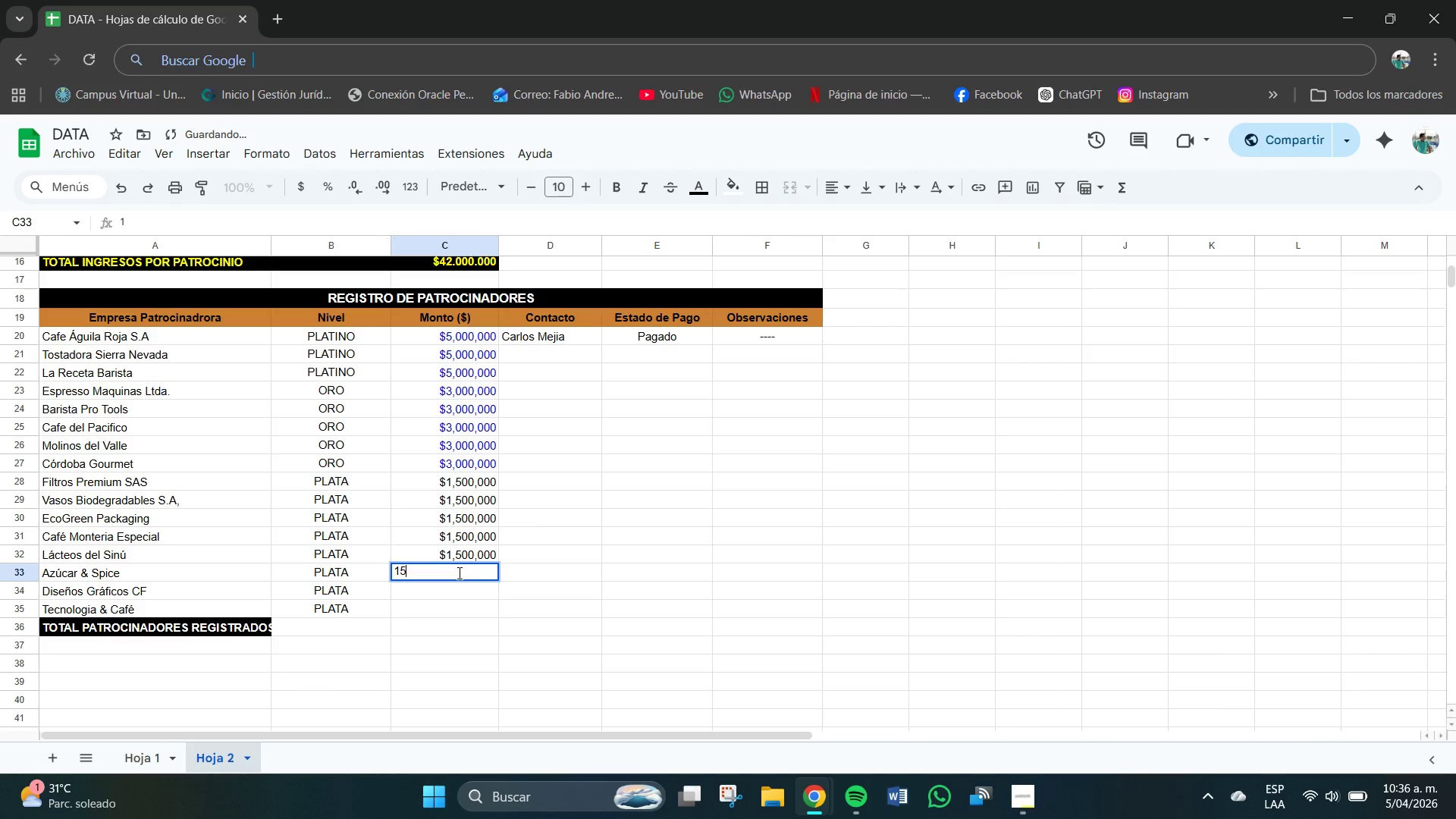 
key(Numpad5)
 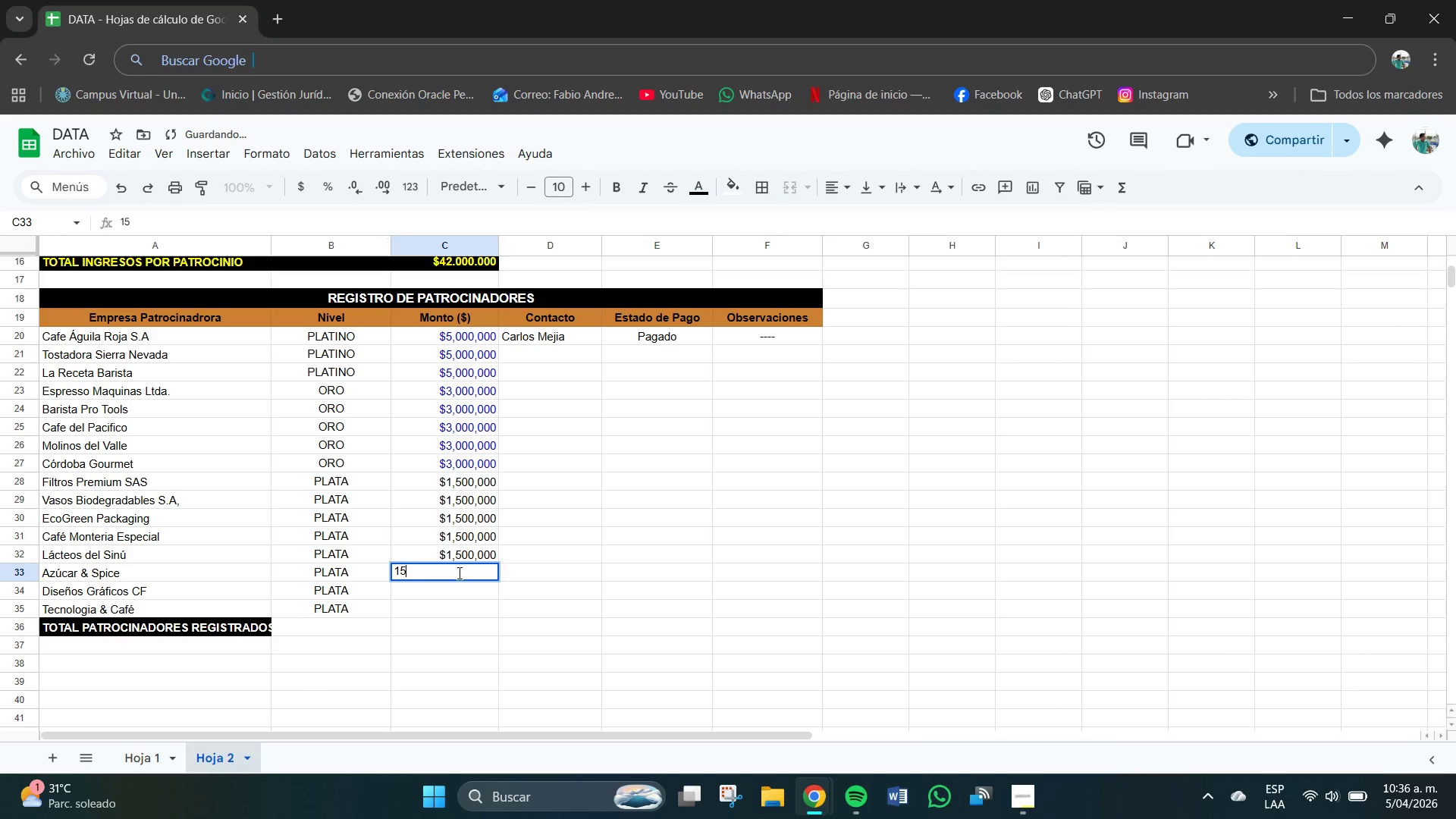 
key(Numpad0)
 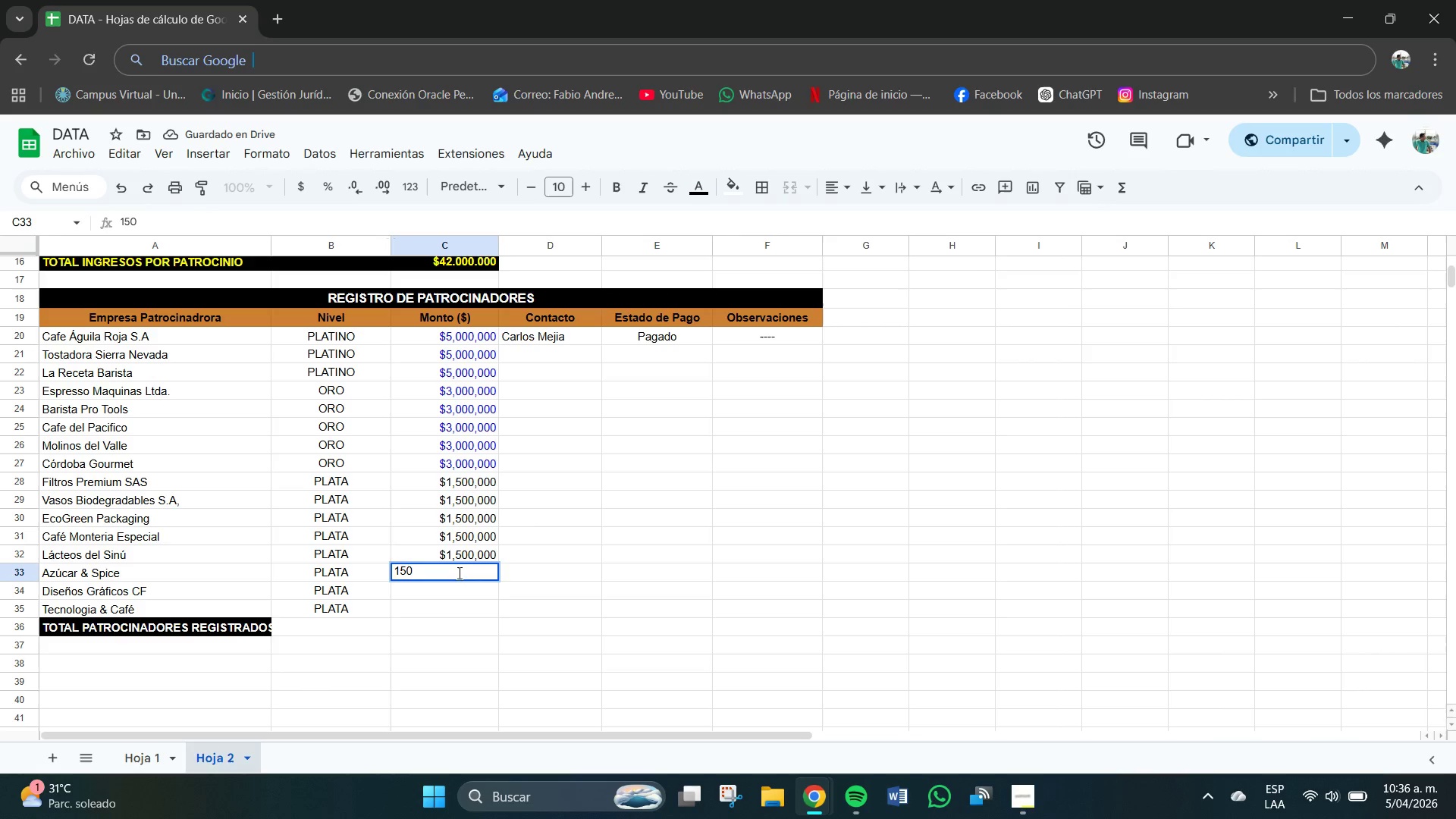 
key(Numpad0)
 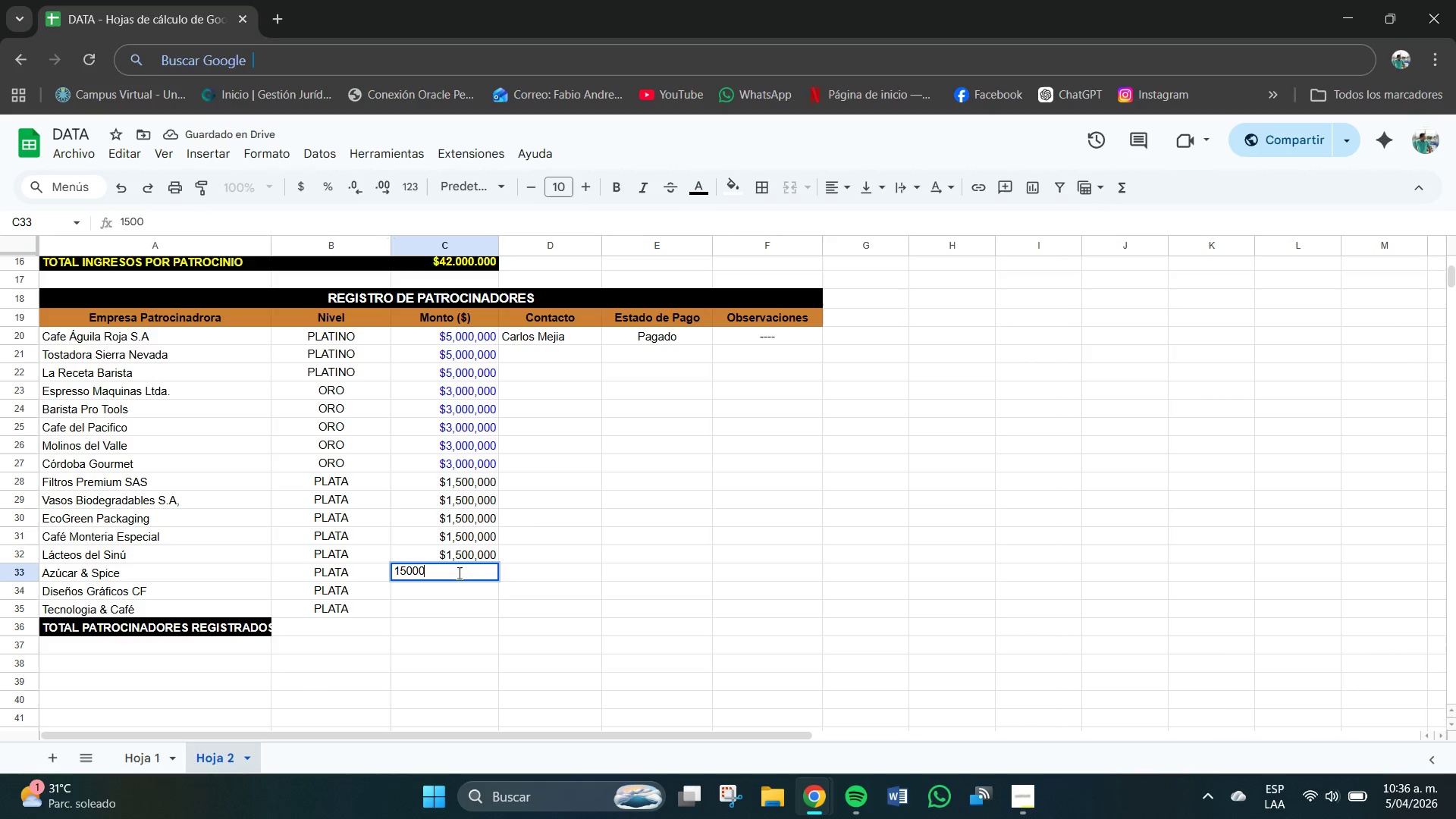 
key(Numpad0)
 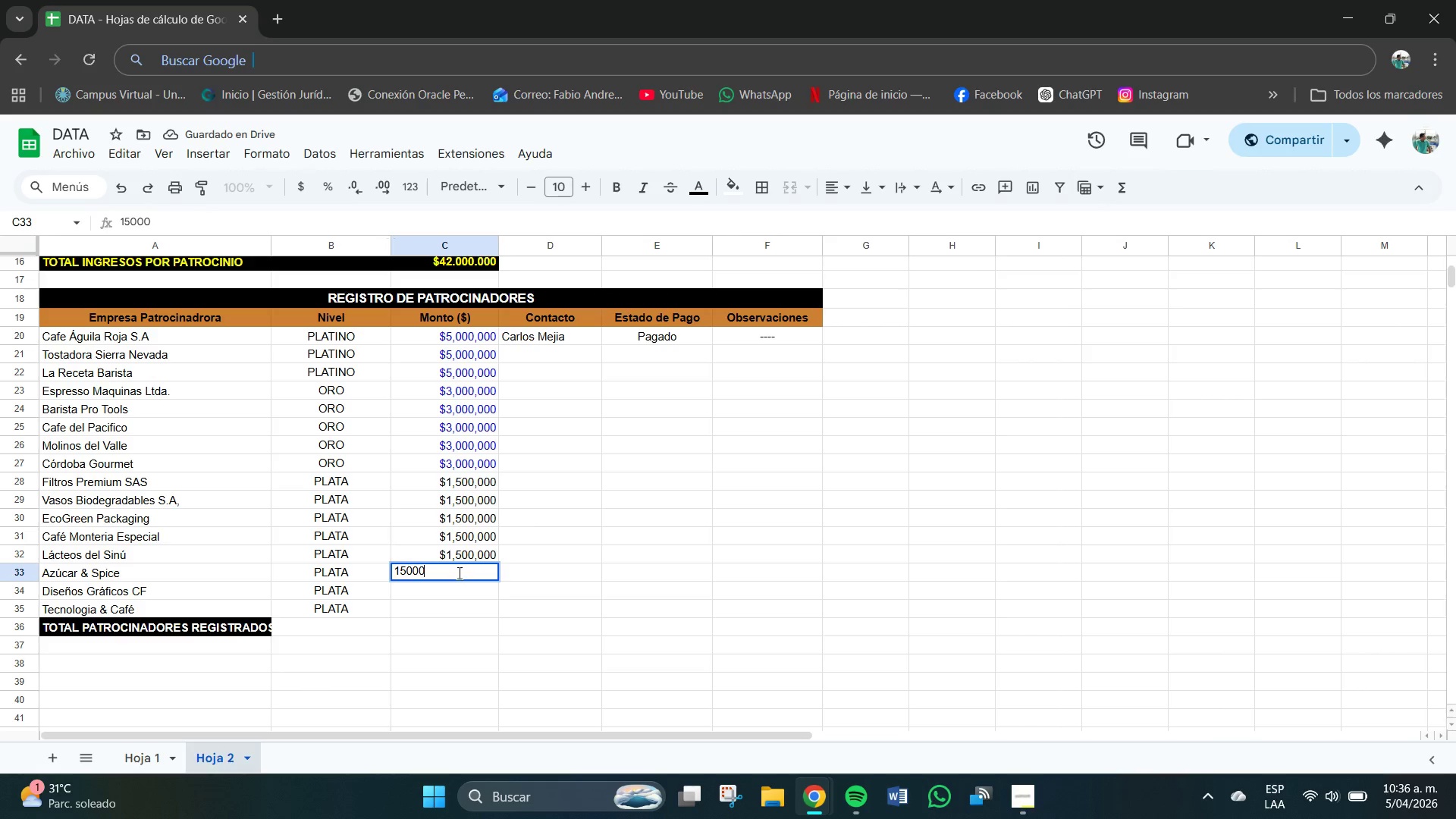 
key(Numpad0)
 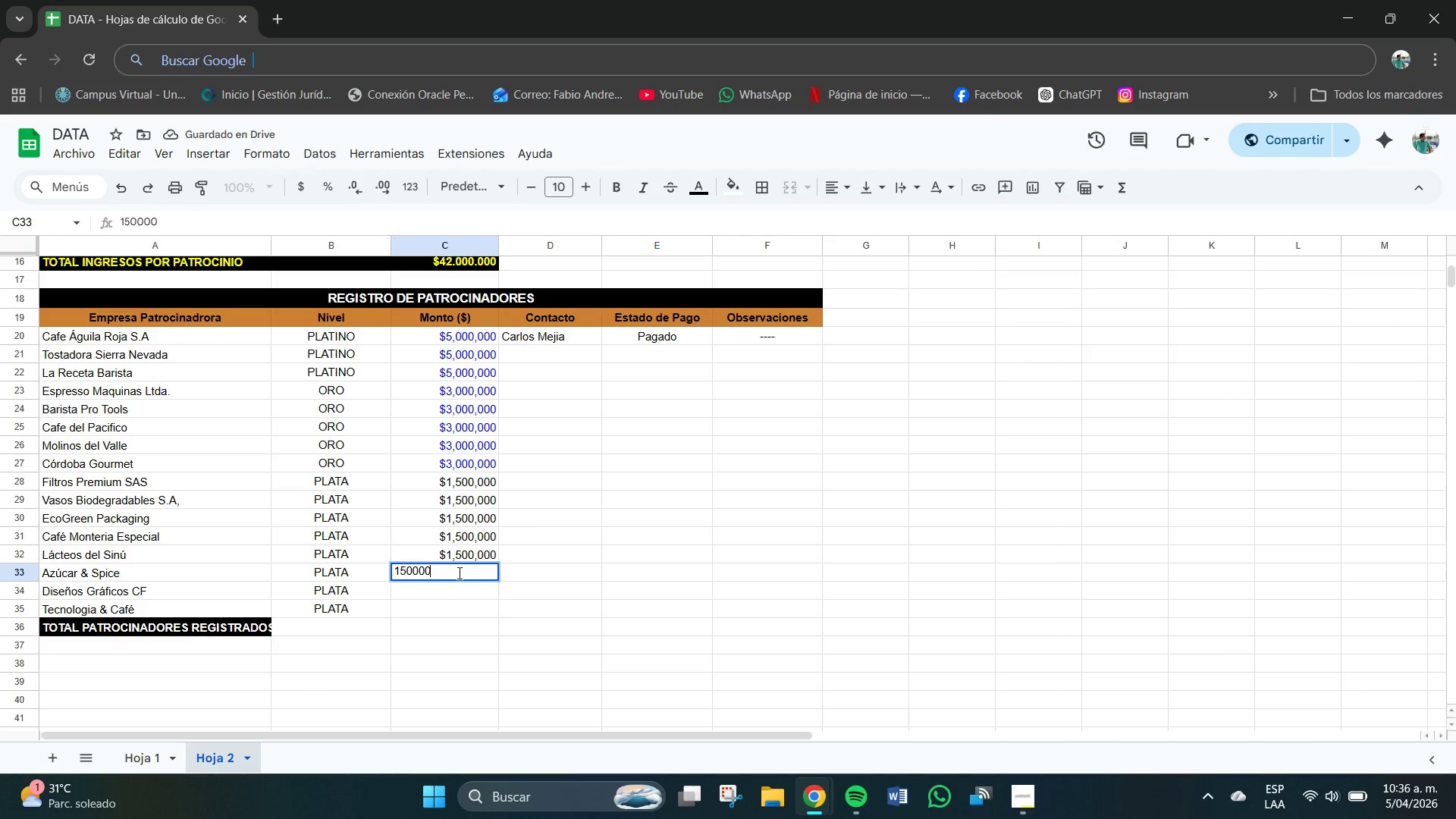 
key(Numpad0)
 